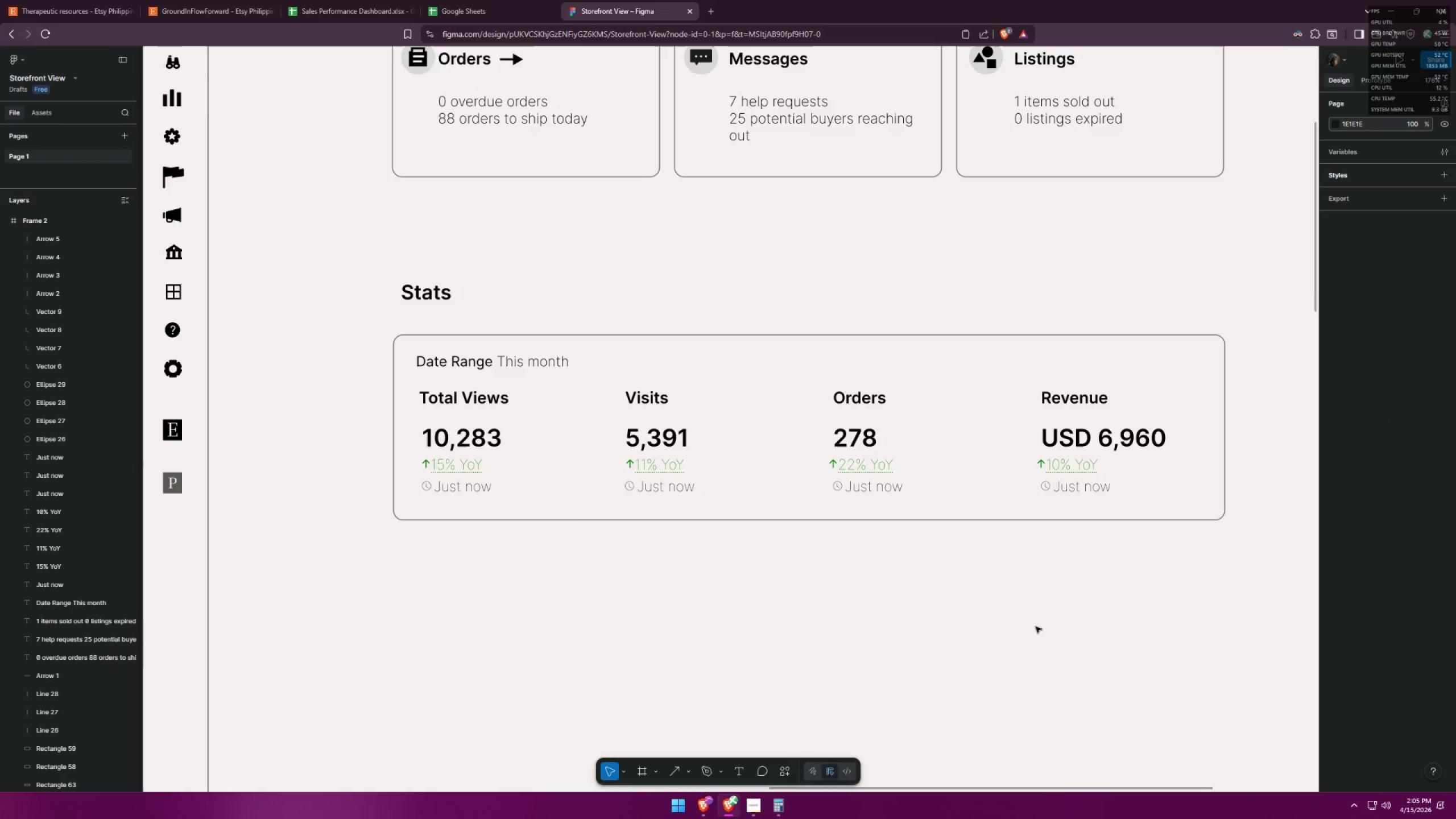 
hold_key(key=ControlLeft, duration=1.11)
scroll: coordinate [1095, 461], scroll_direction: down, amount: 7.0
 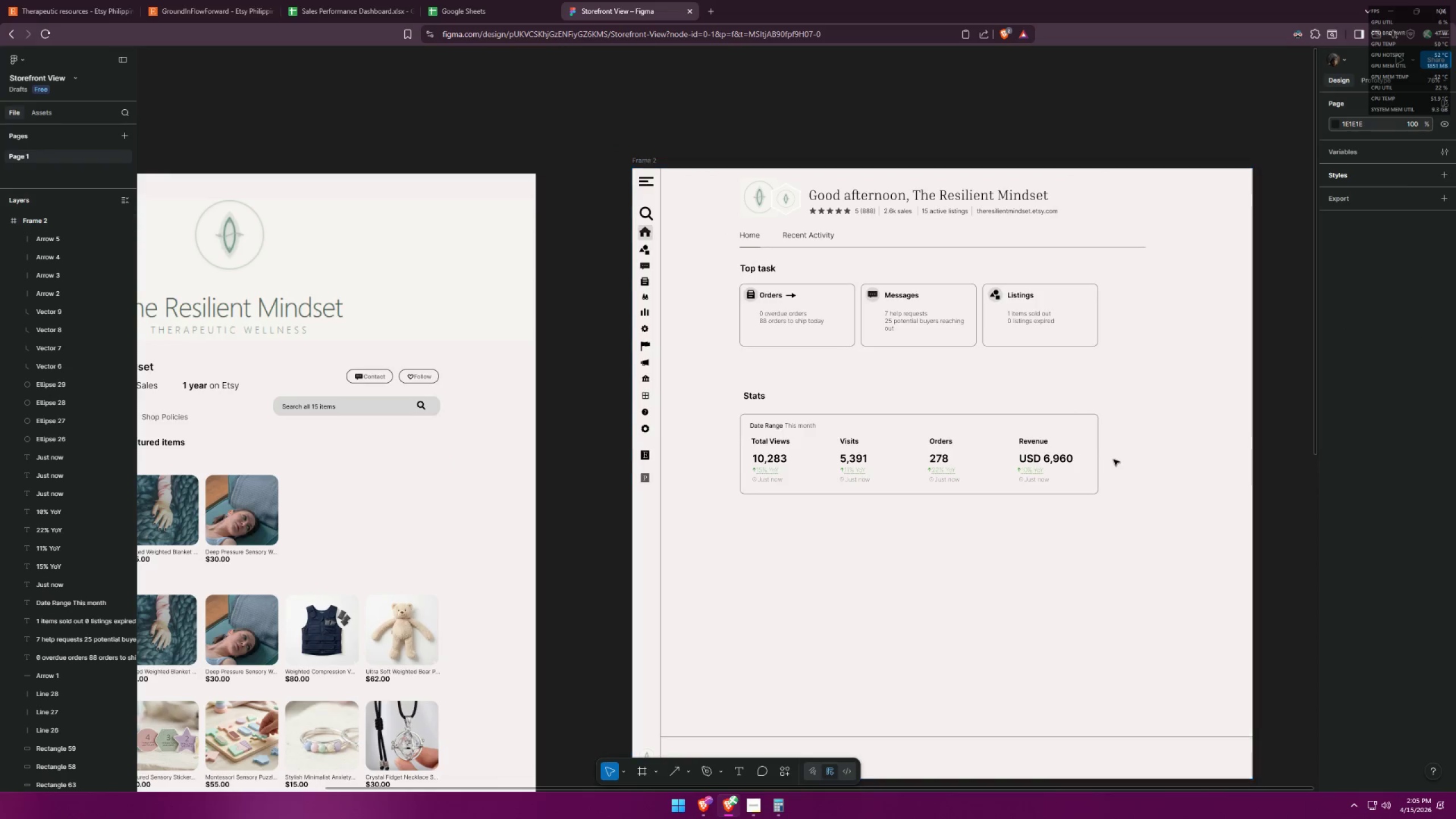 
key(Alt+AltLeft)
 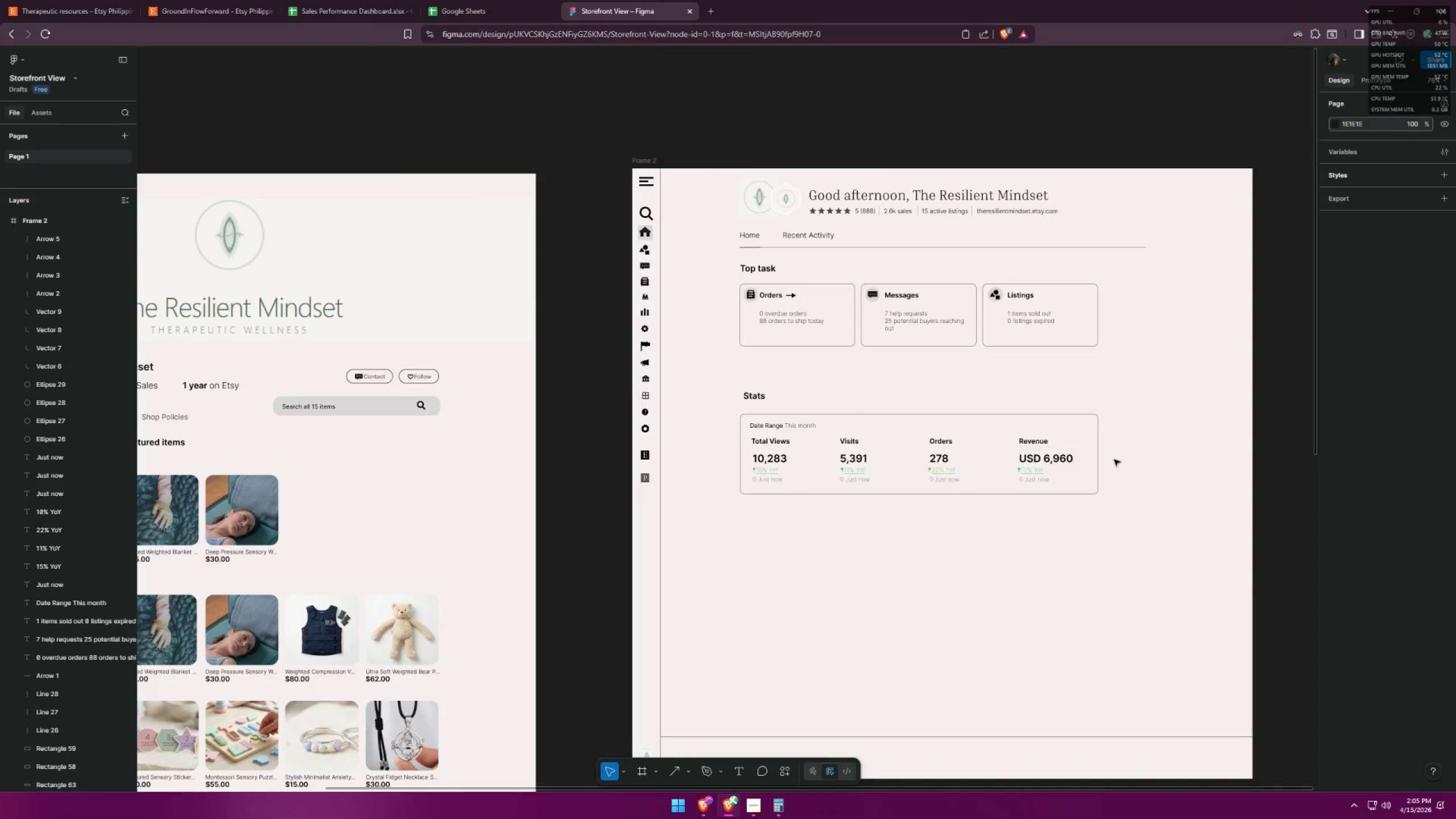 
key(Alt+Tab)
 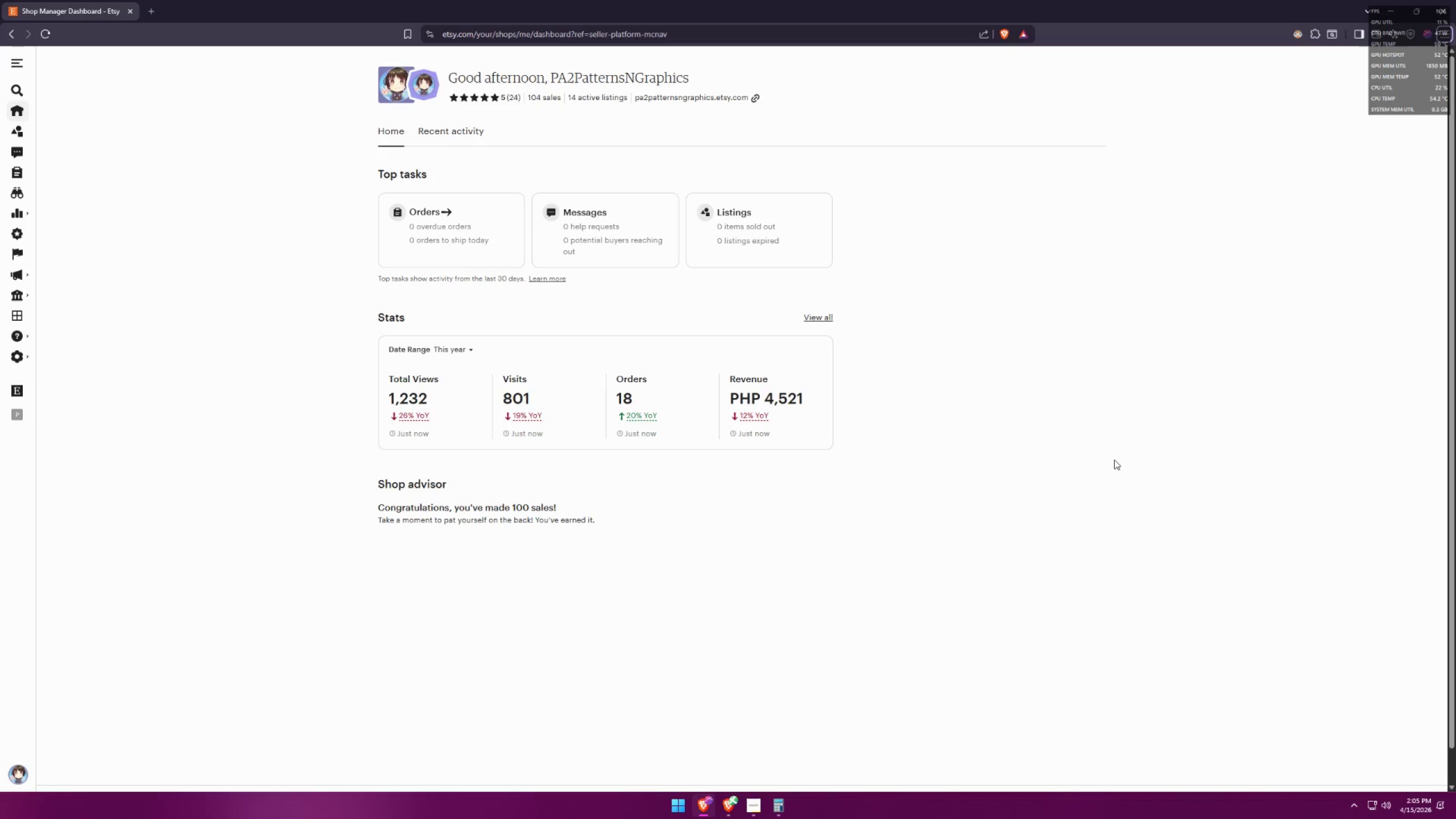 
key(Alt+AltLeft)
 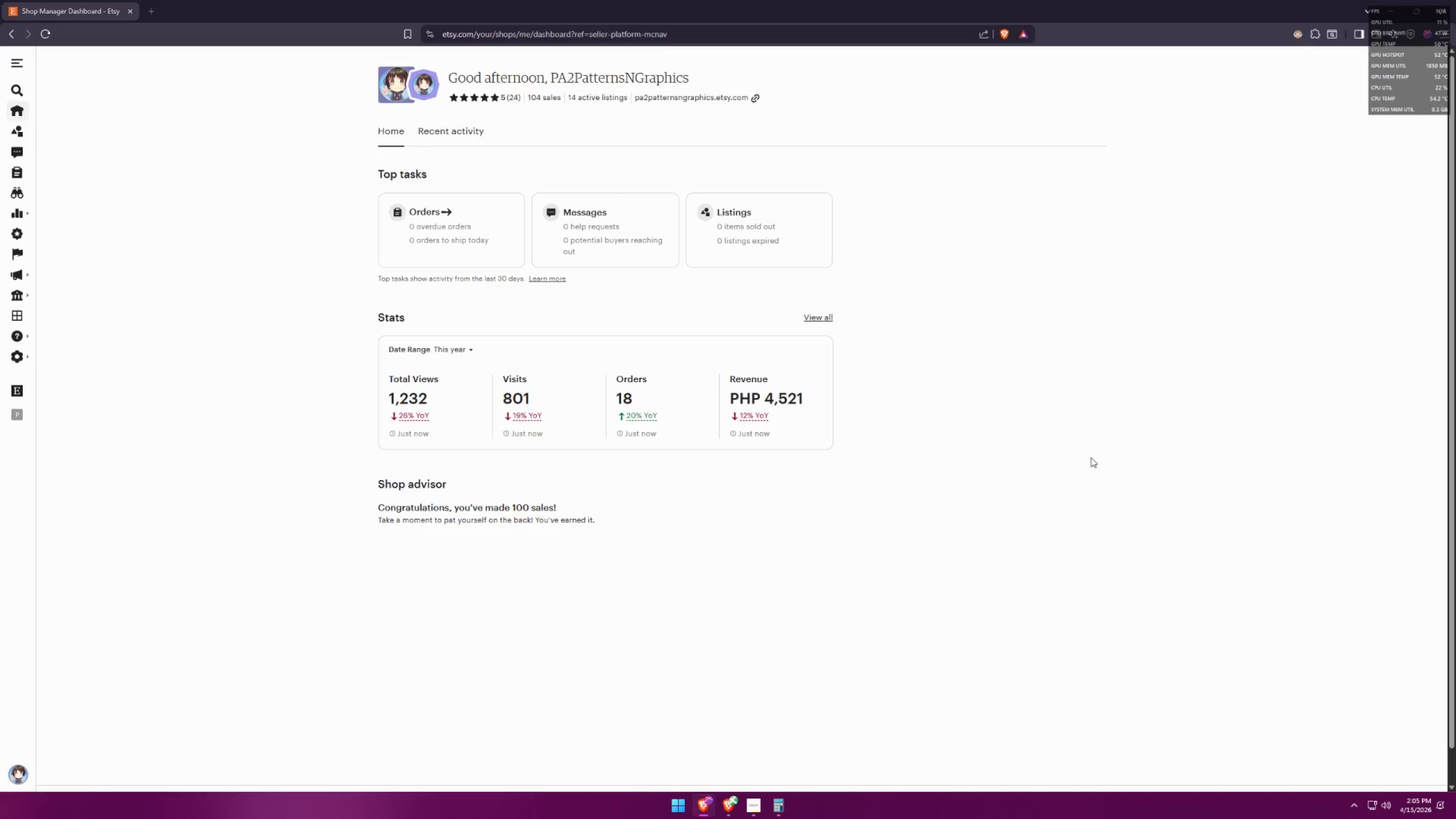 
key(Alt+Tab)
 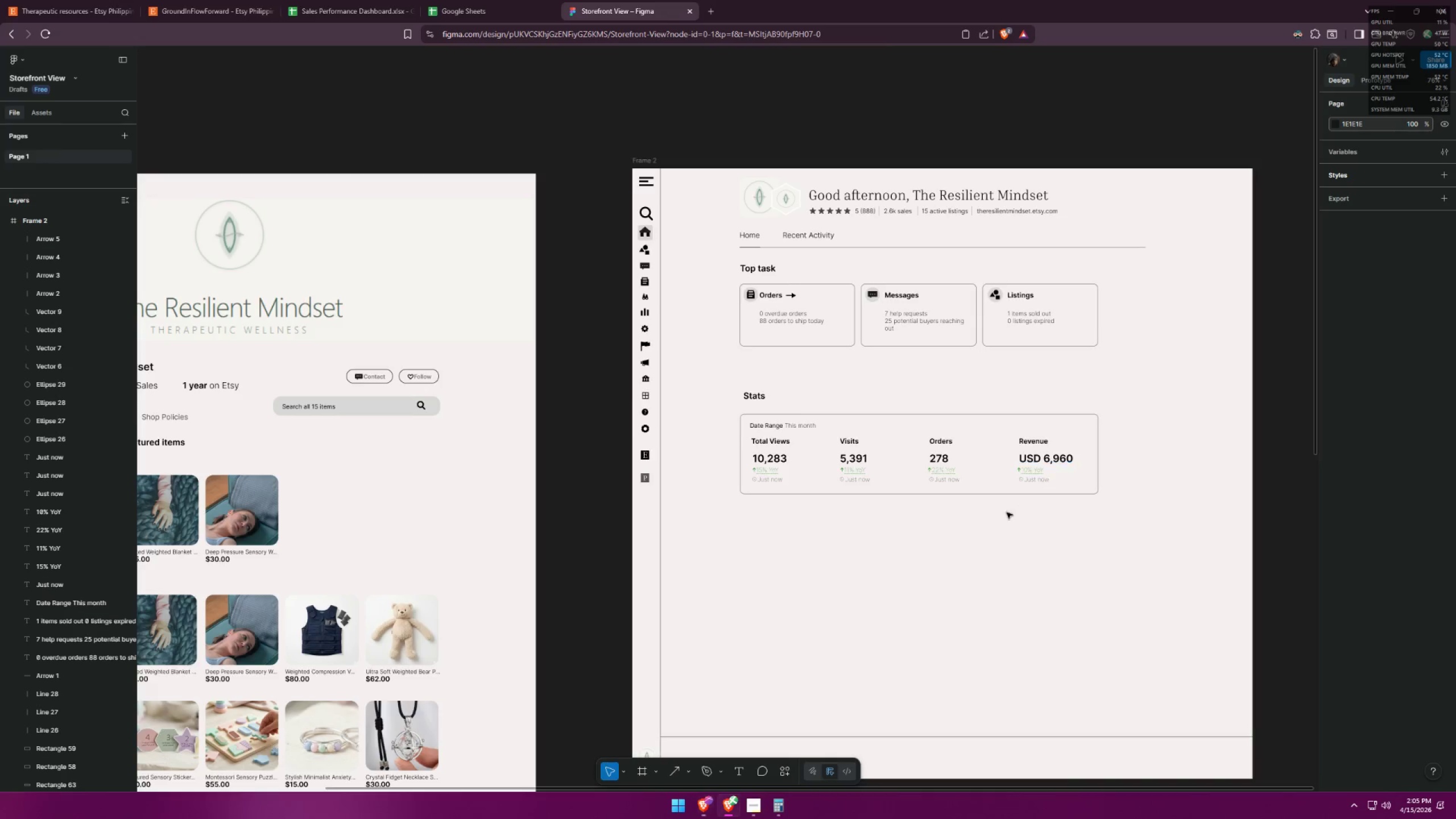 
hold_key(key=ControlLeft, duration=1.12)
scroll: coordinate [864, 456], scroll_direction: up, amount: 6.0
 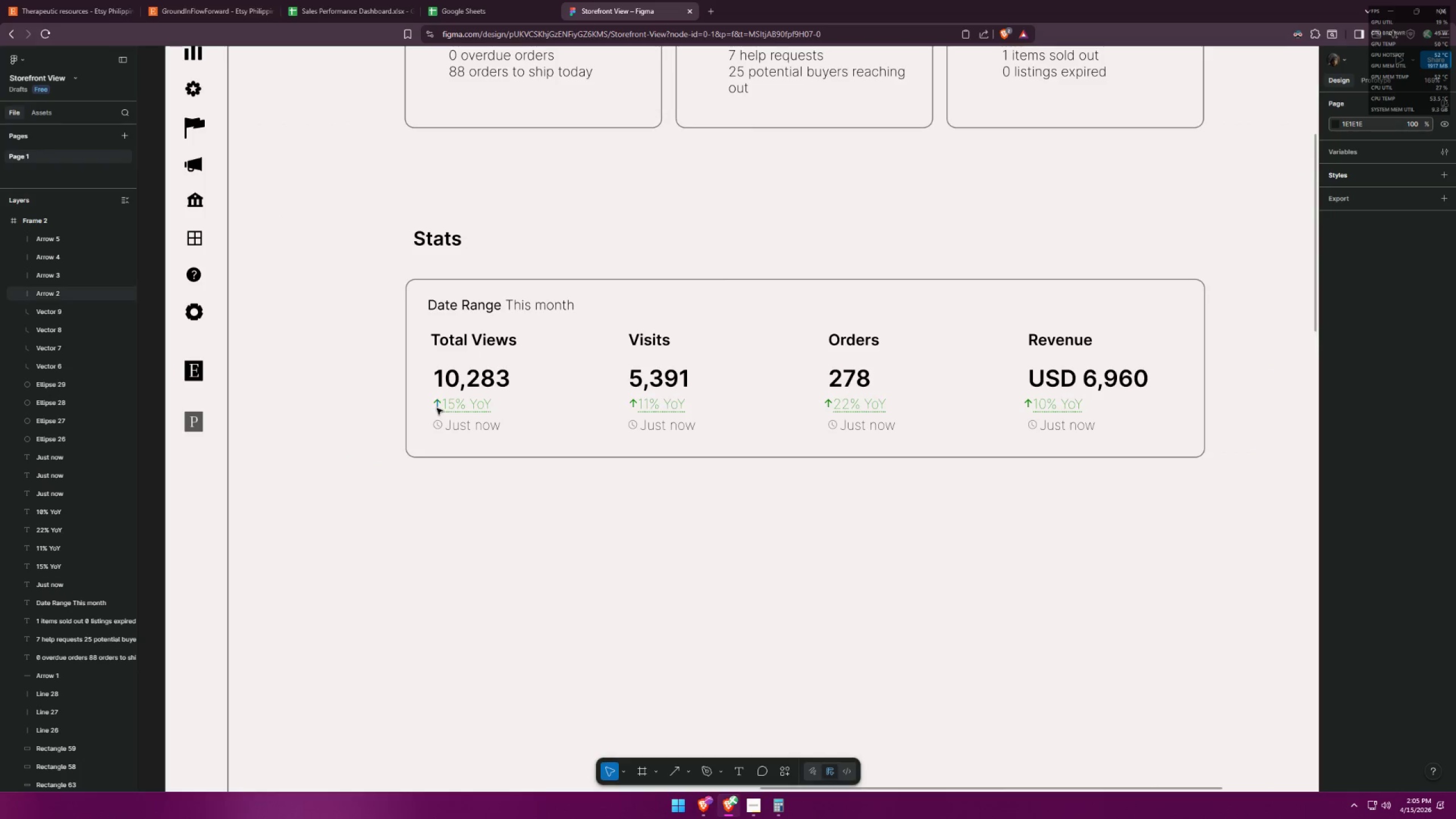 
left_click([436, 406])
 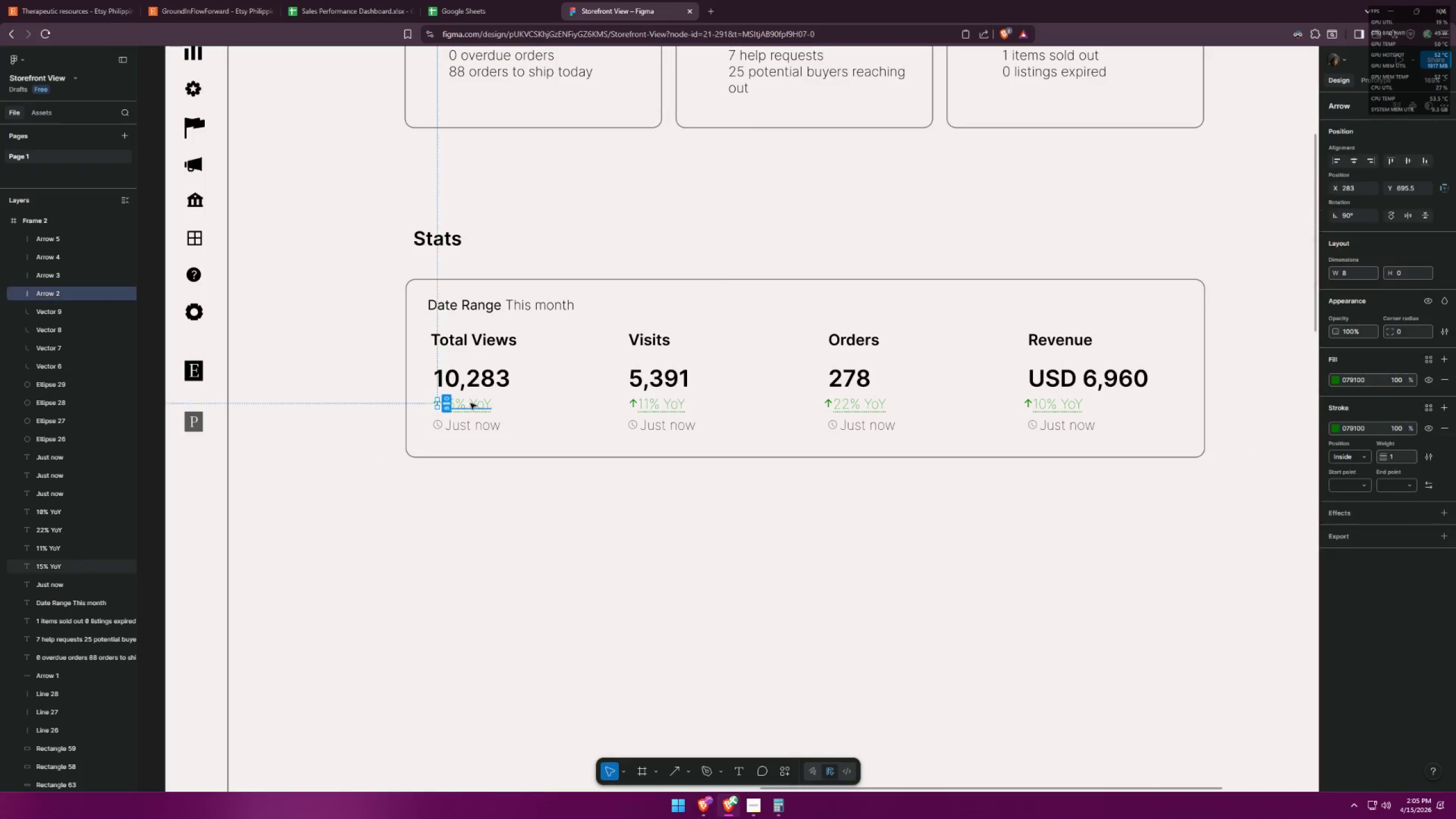 
hold_key(key=ShiftLeft, duration=1.5)
left_click([634, 406])
 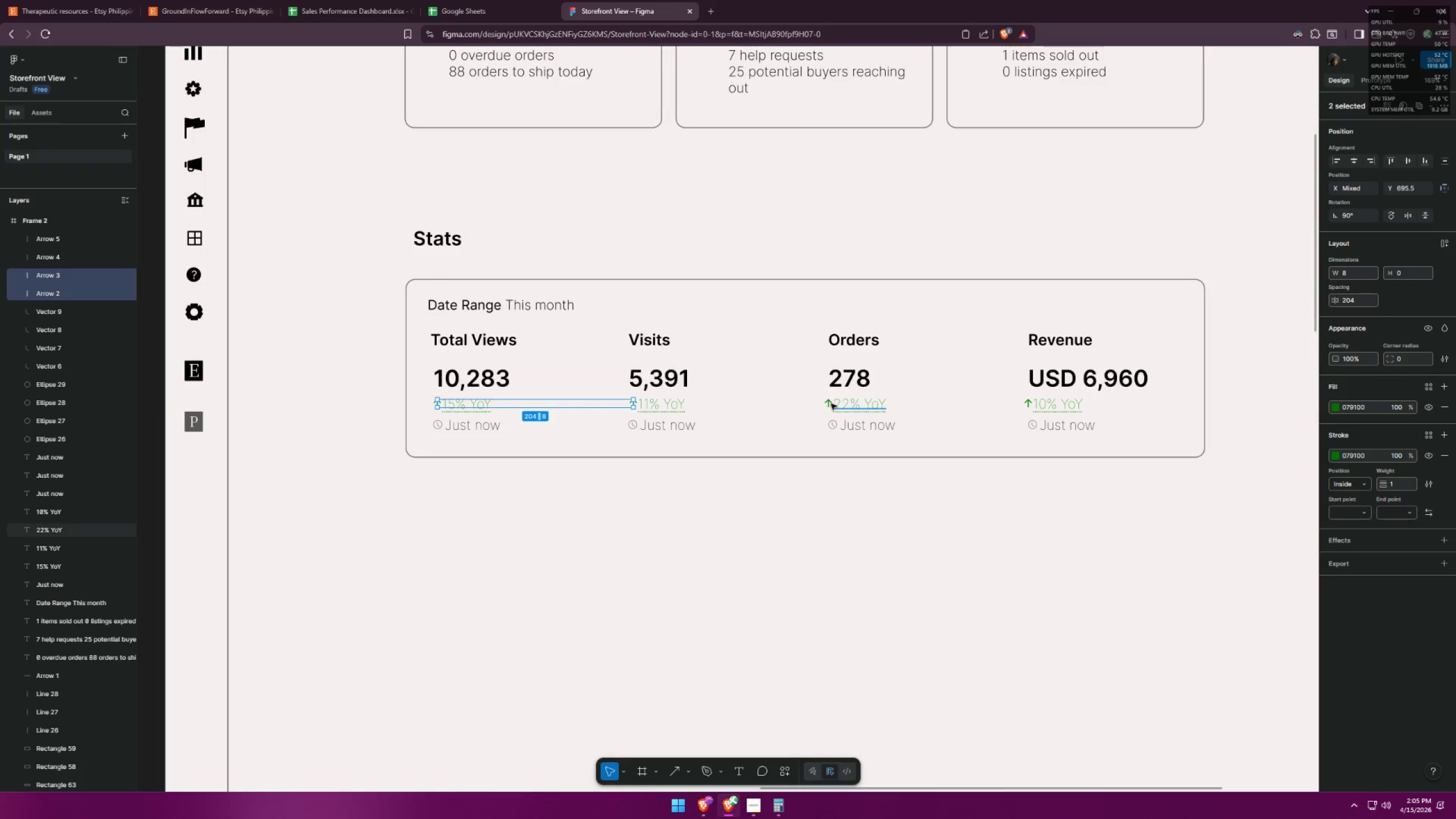 
hold_key(key=ShiftLeft, duration=1.25)
left_click([829, 404])
 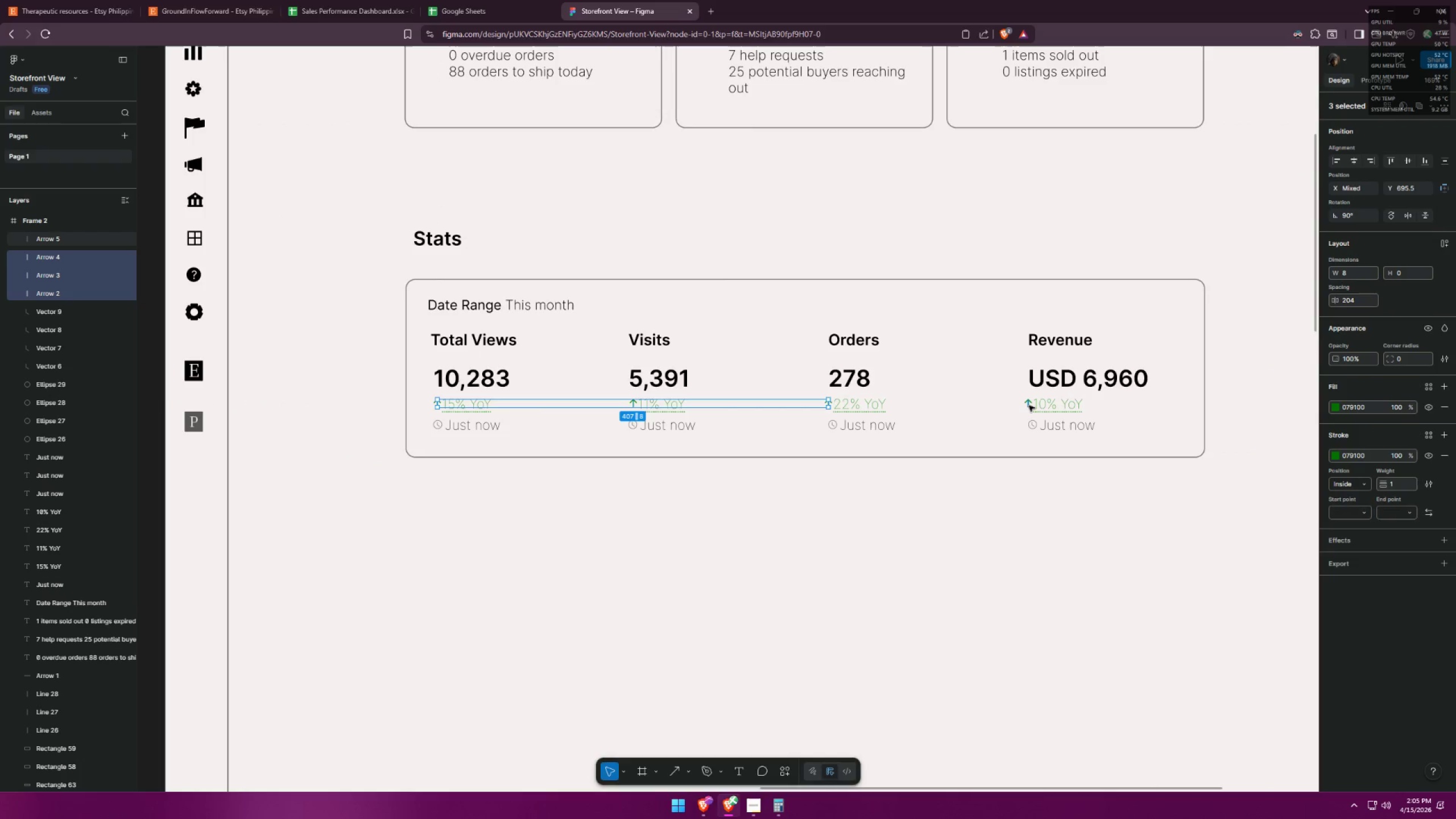 
left_click([1029, 405])
 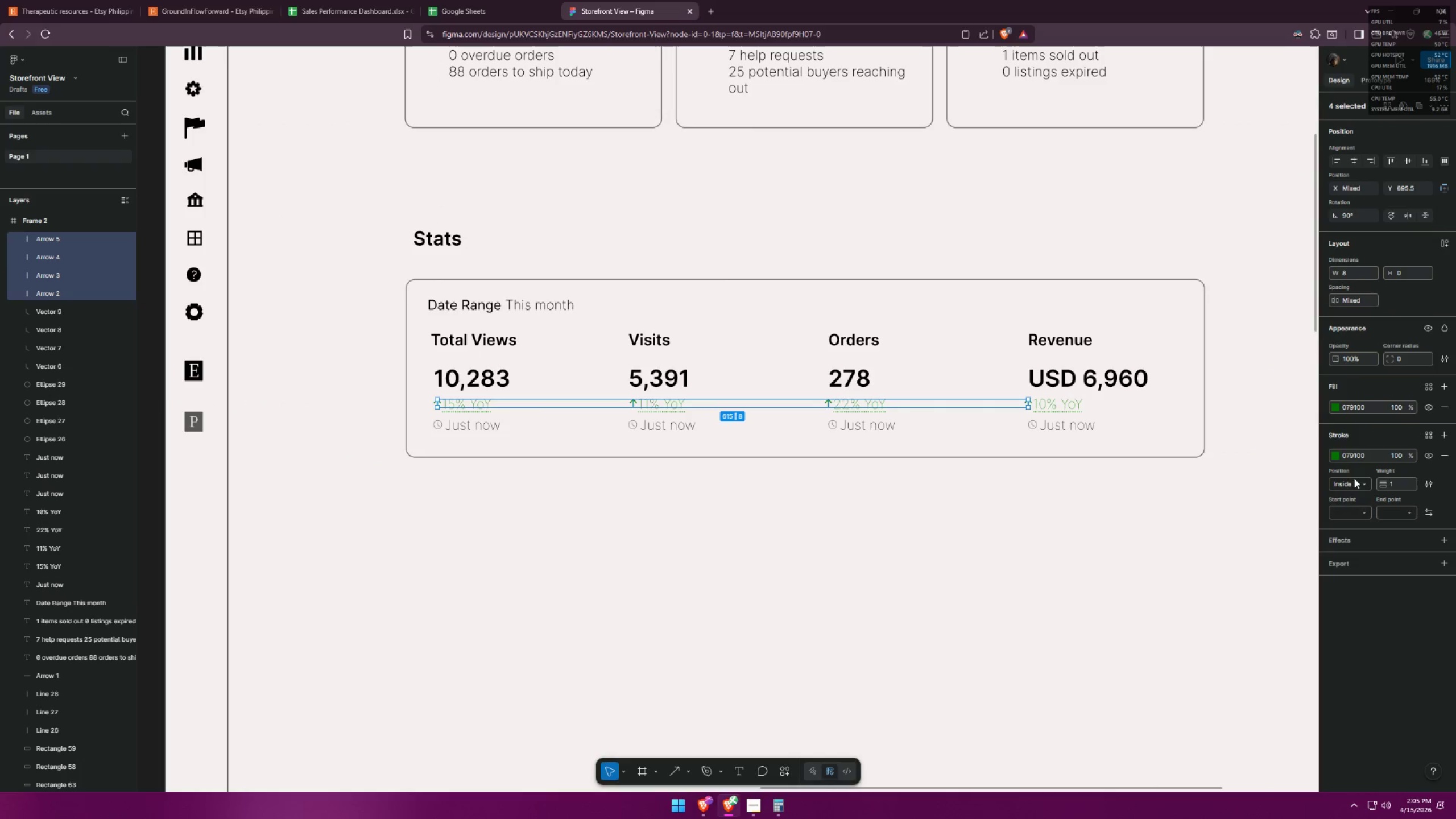 
left_click([1337, 455])
 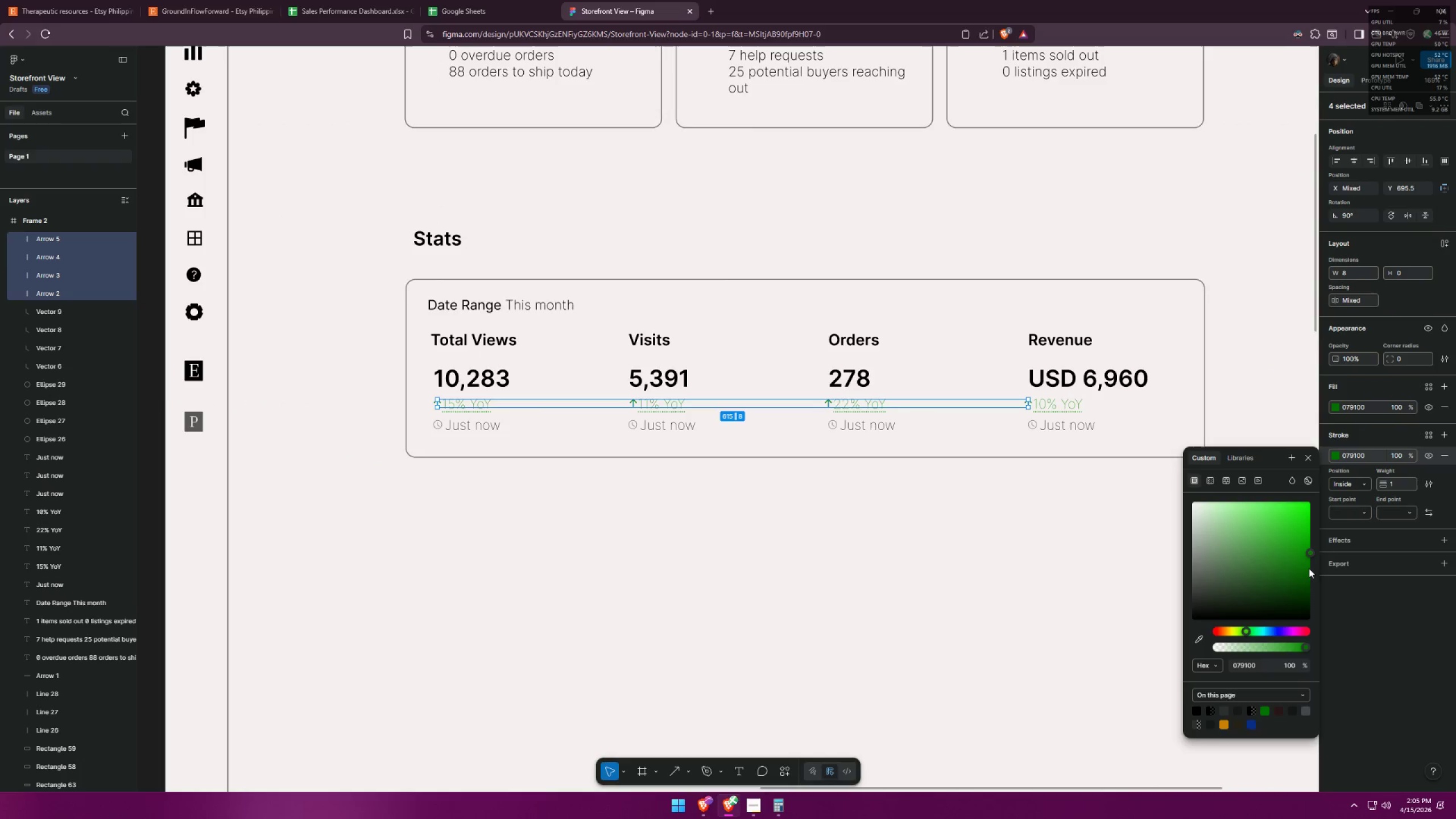 
left_click_drag(start_coordinate=[1306, 571], to_coordinate=[1329, 557])
 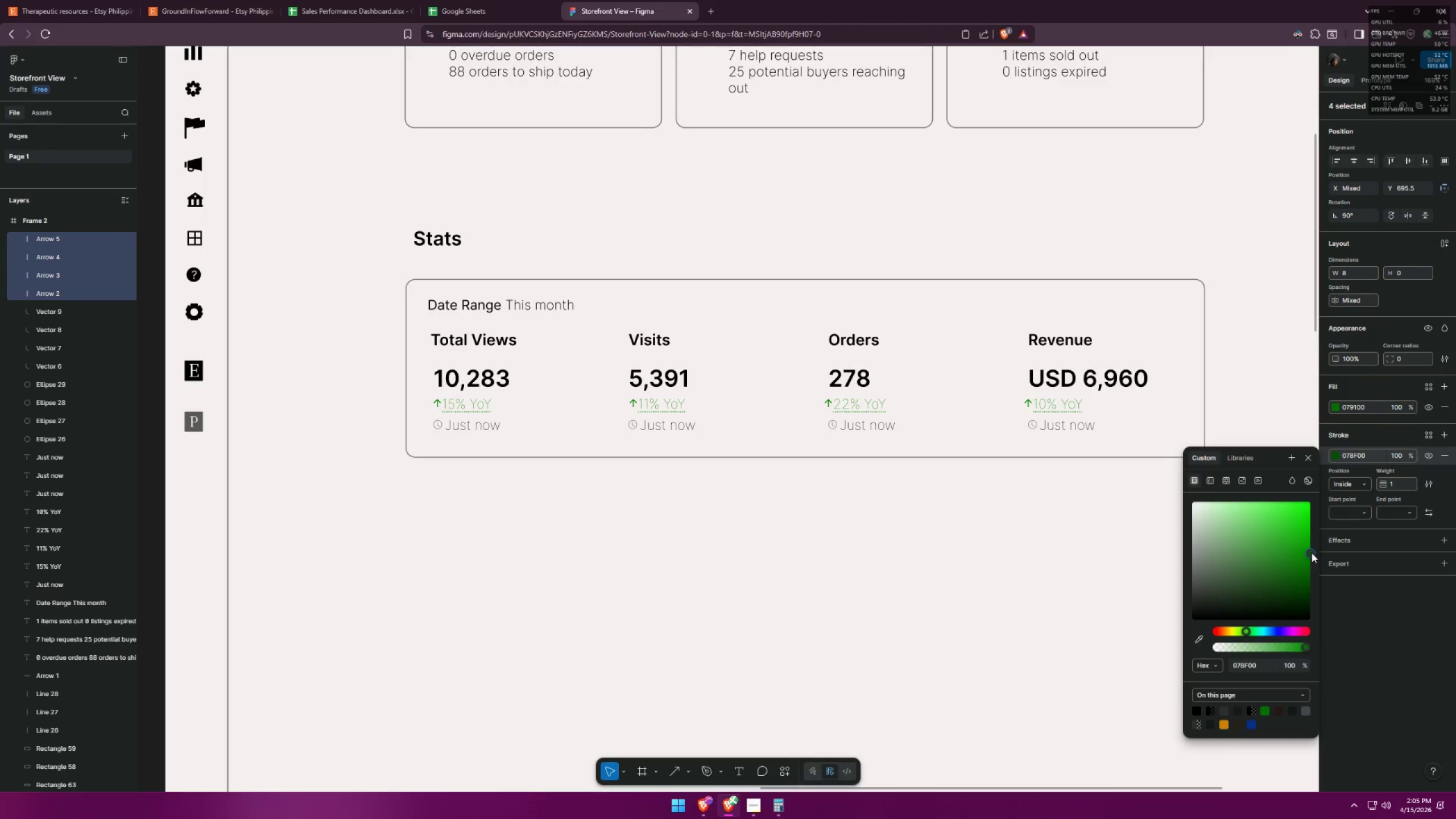 
left_click([983, 551])
 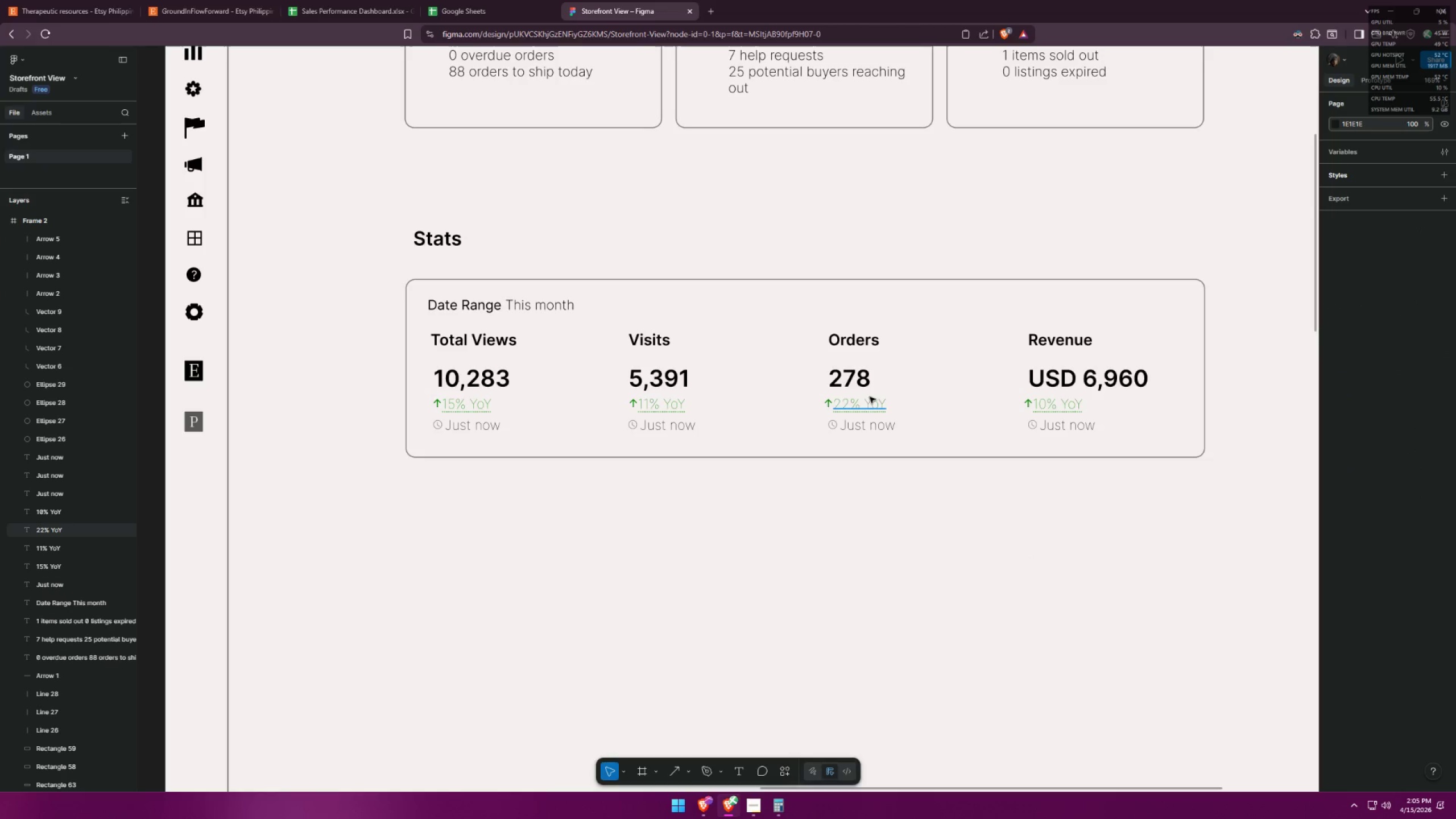 
left_click([866, 401])
 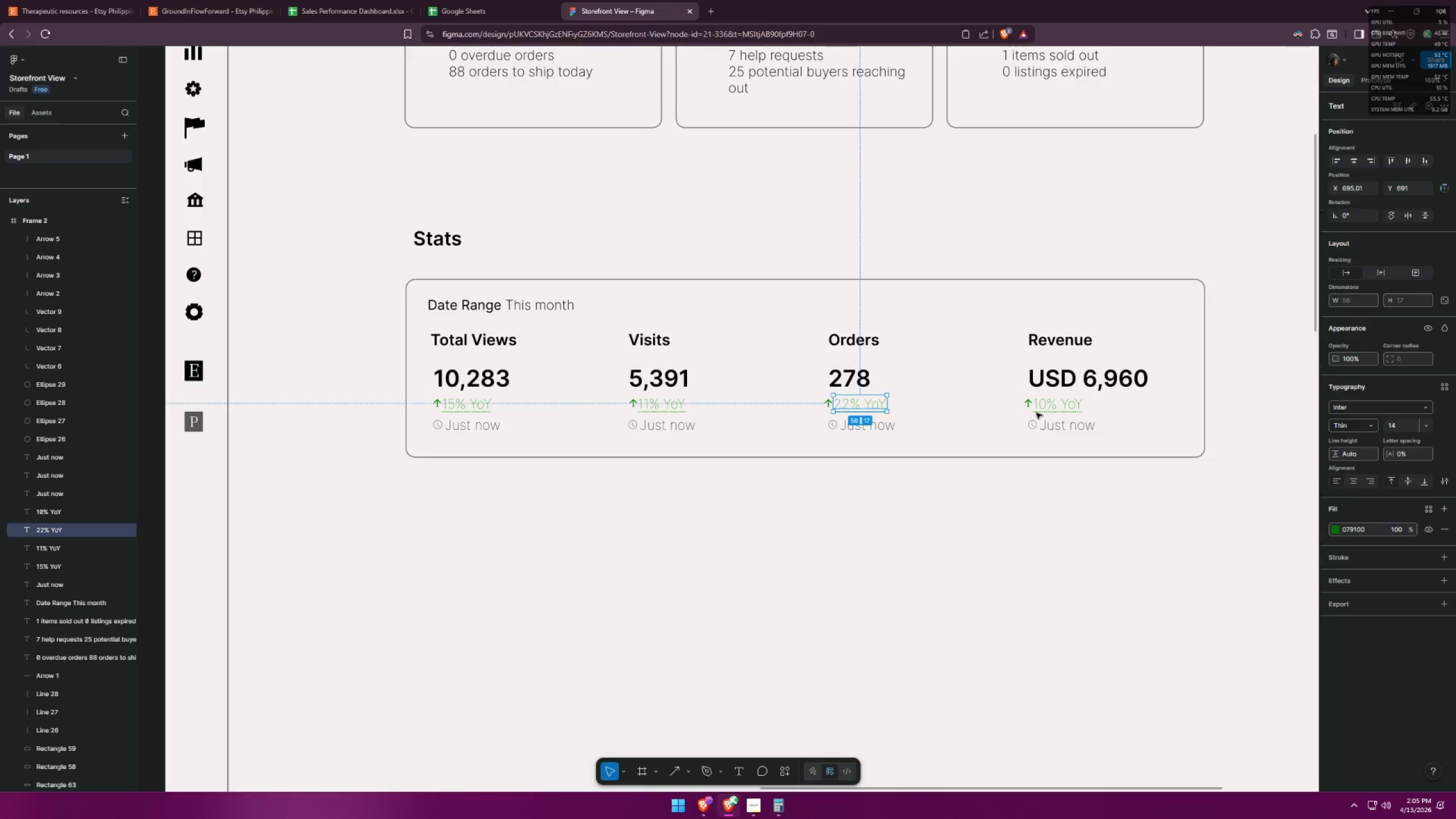 
hold_key(key=ShiftLeft, duration=1.5)
left_click([1070, 404])
 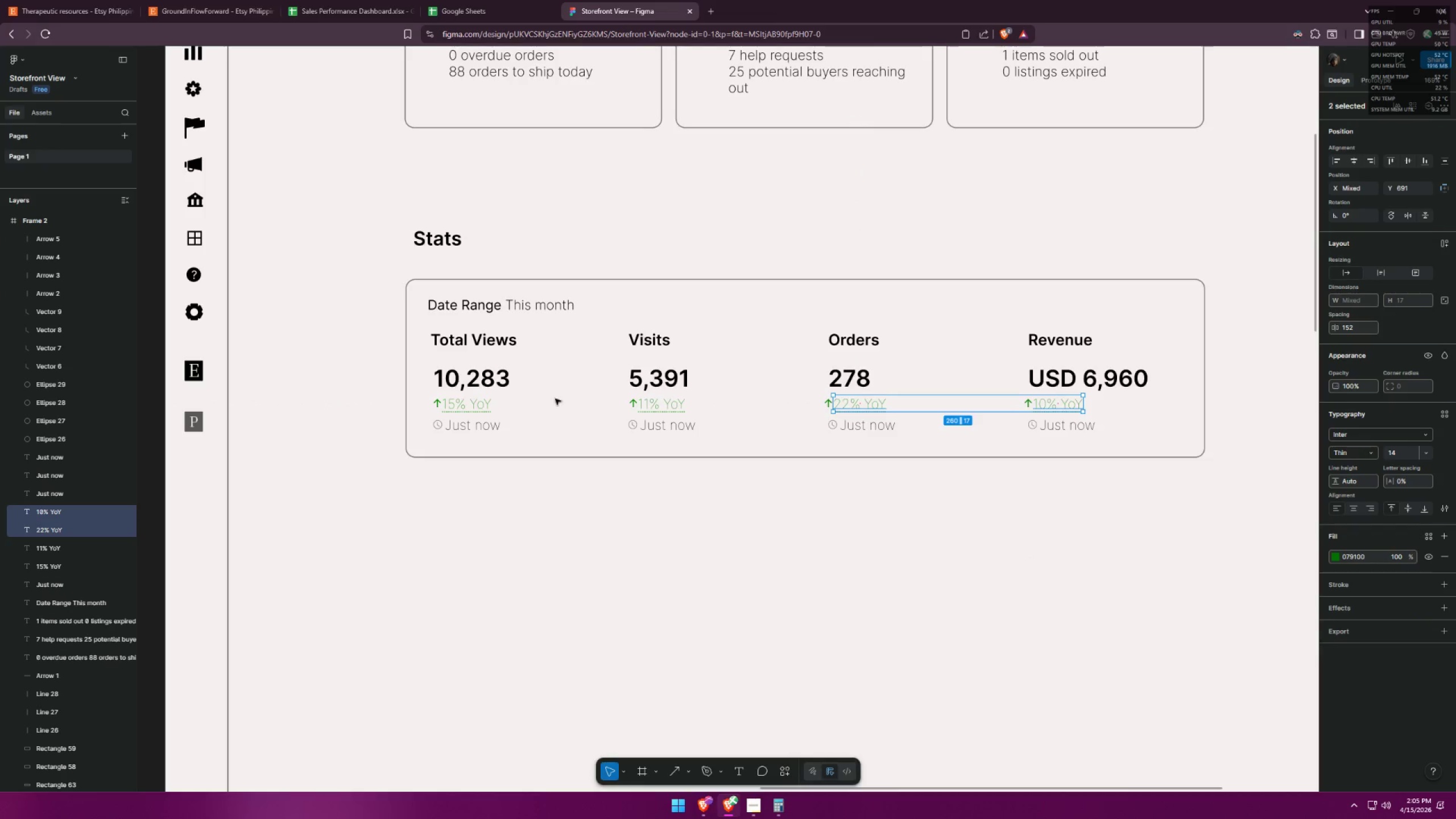 
left_click([464, 406])
 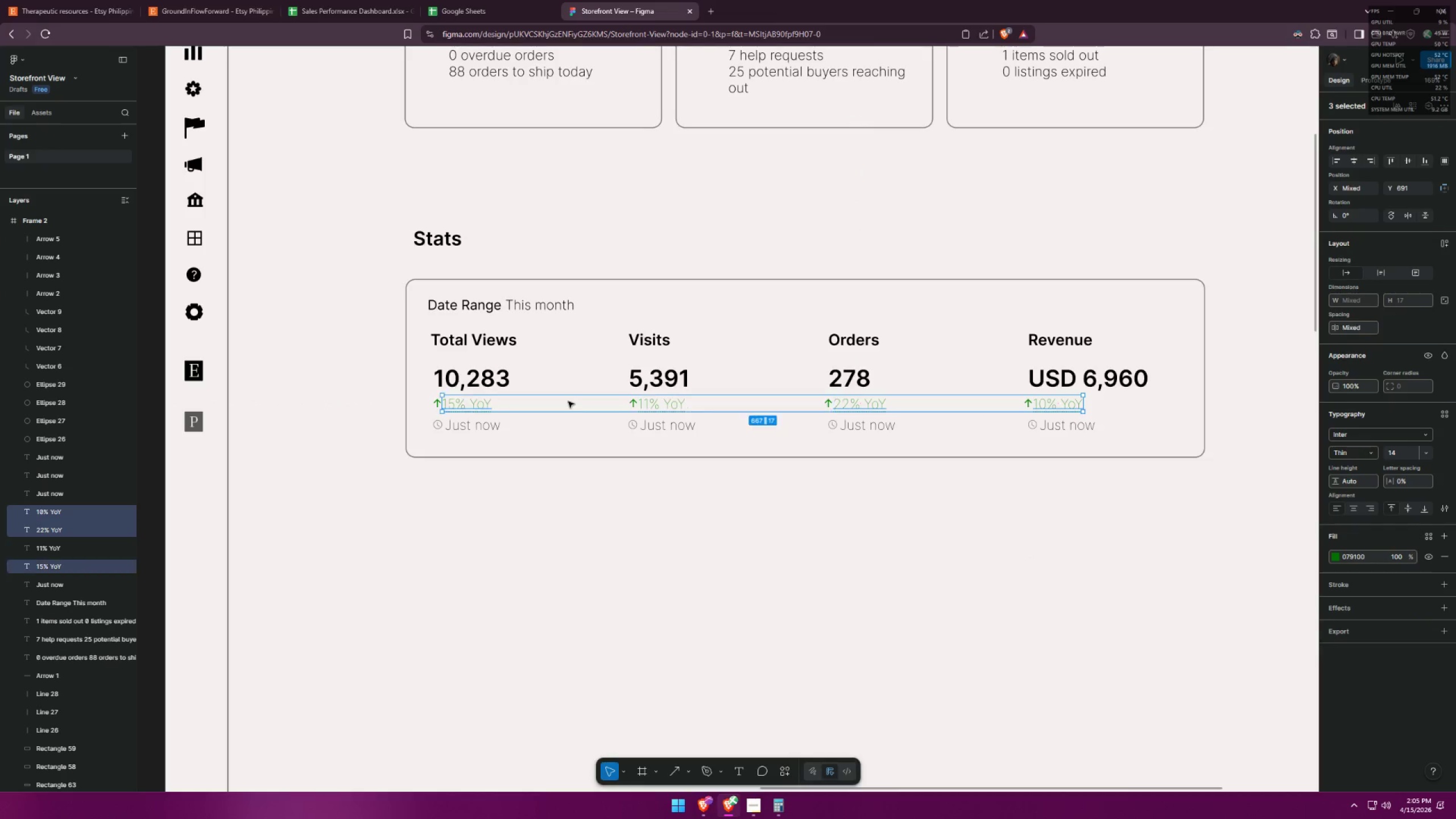 
hold_key(key=ShiftLeft, duration=0.62)
left_click([664, 406])
 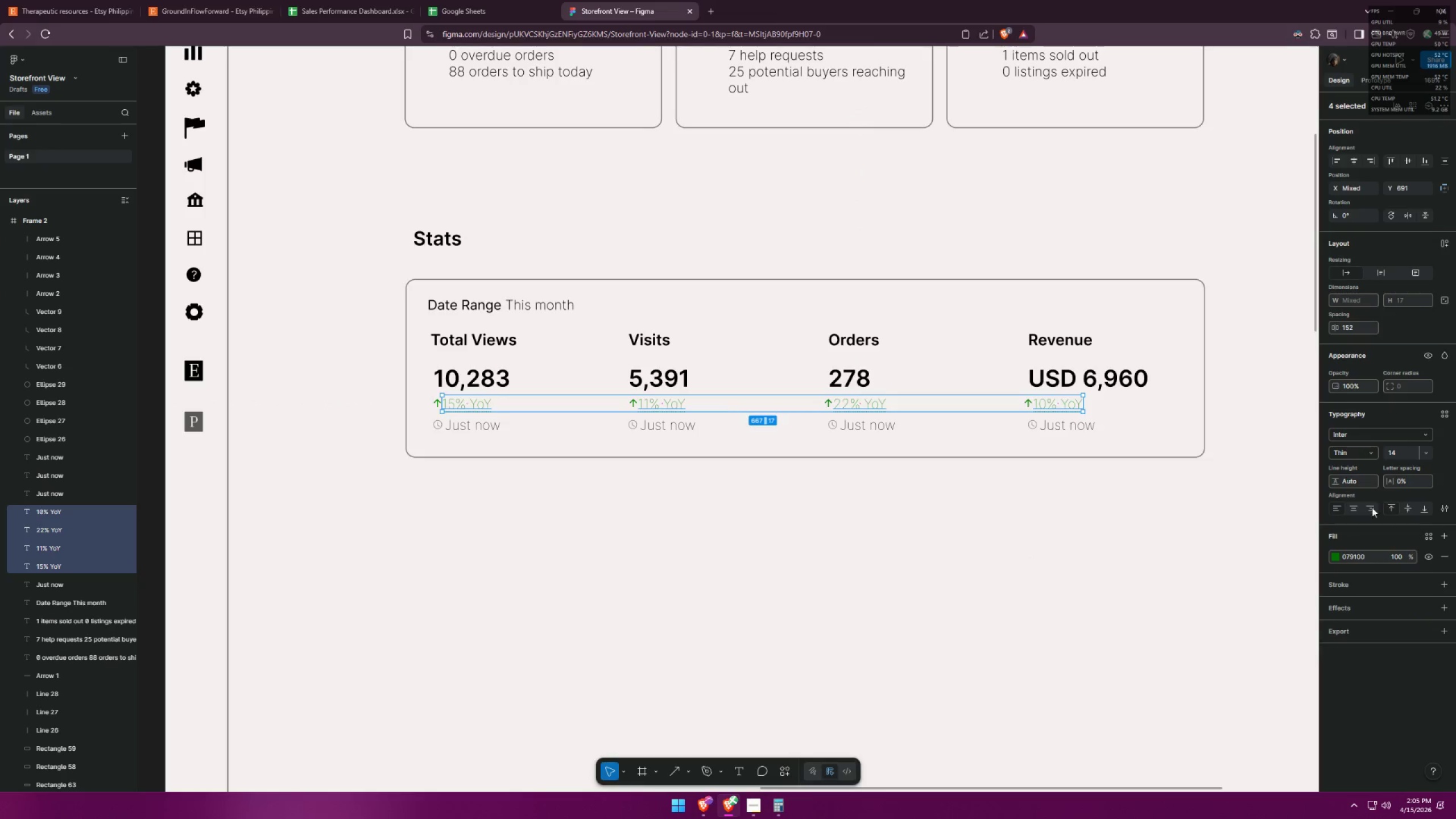 
left_click([1335, 560])
 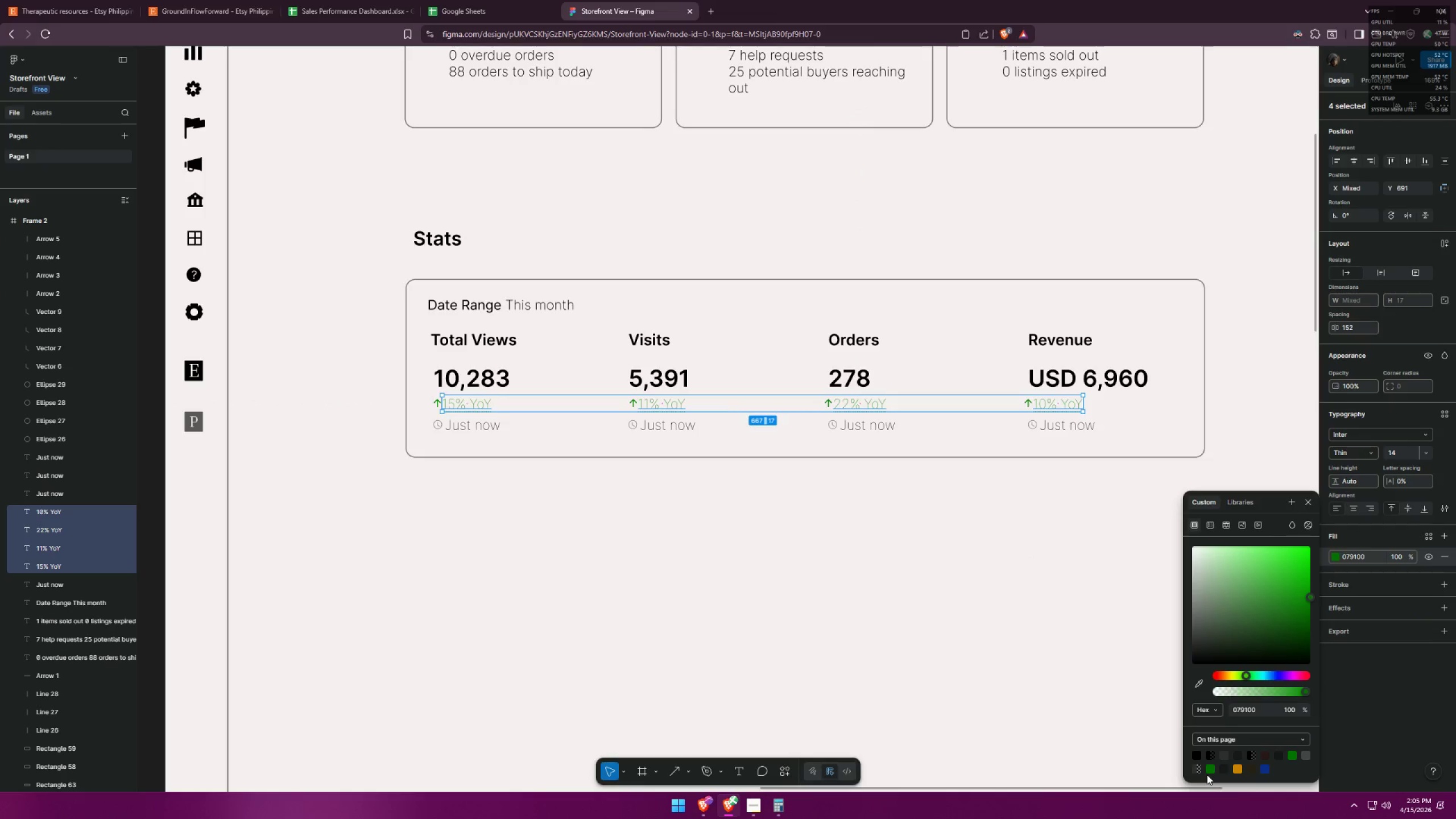 
left_click([1210, 770])
 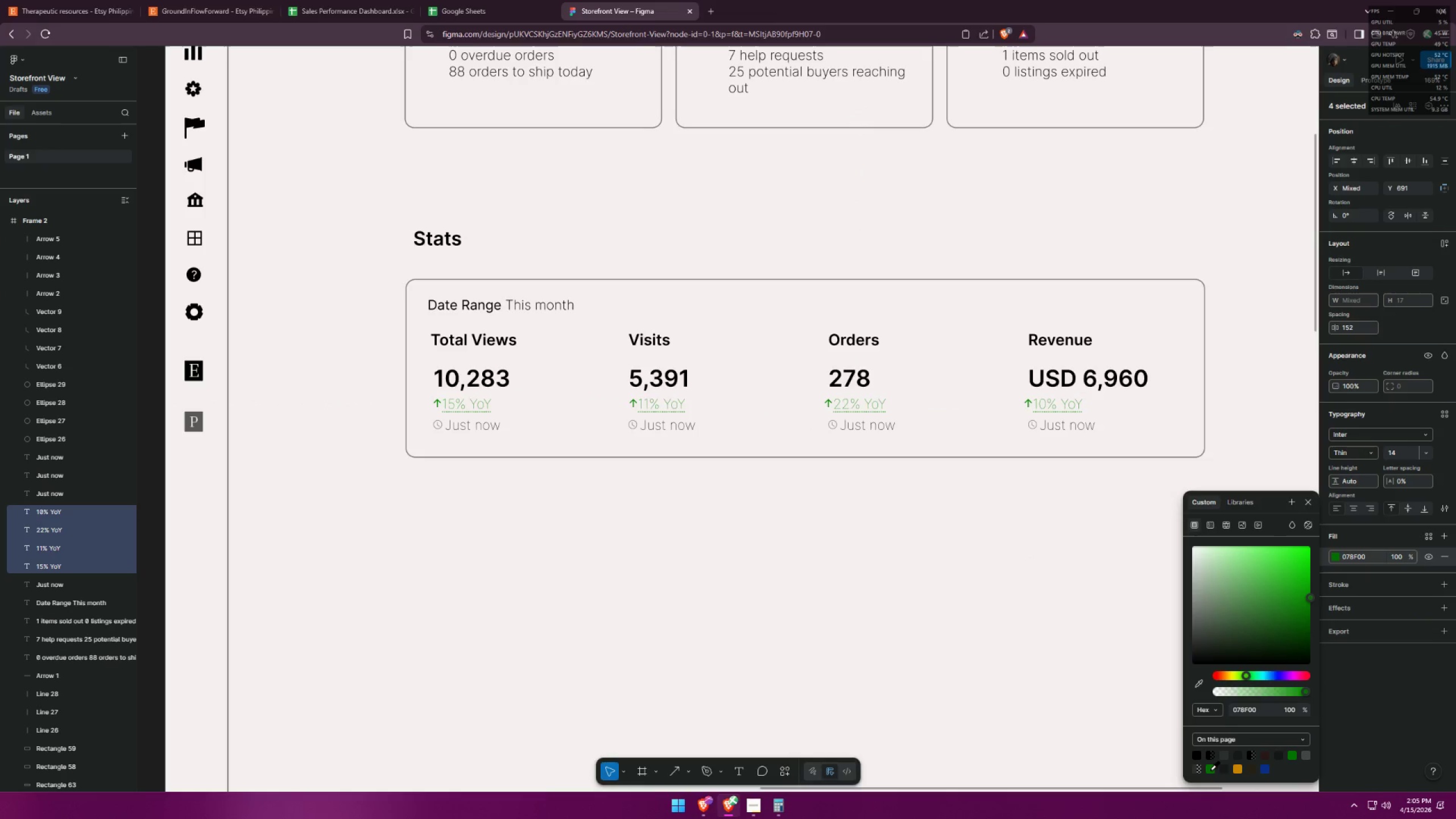 
left_click([1210, 770])
 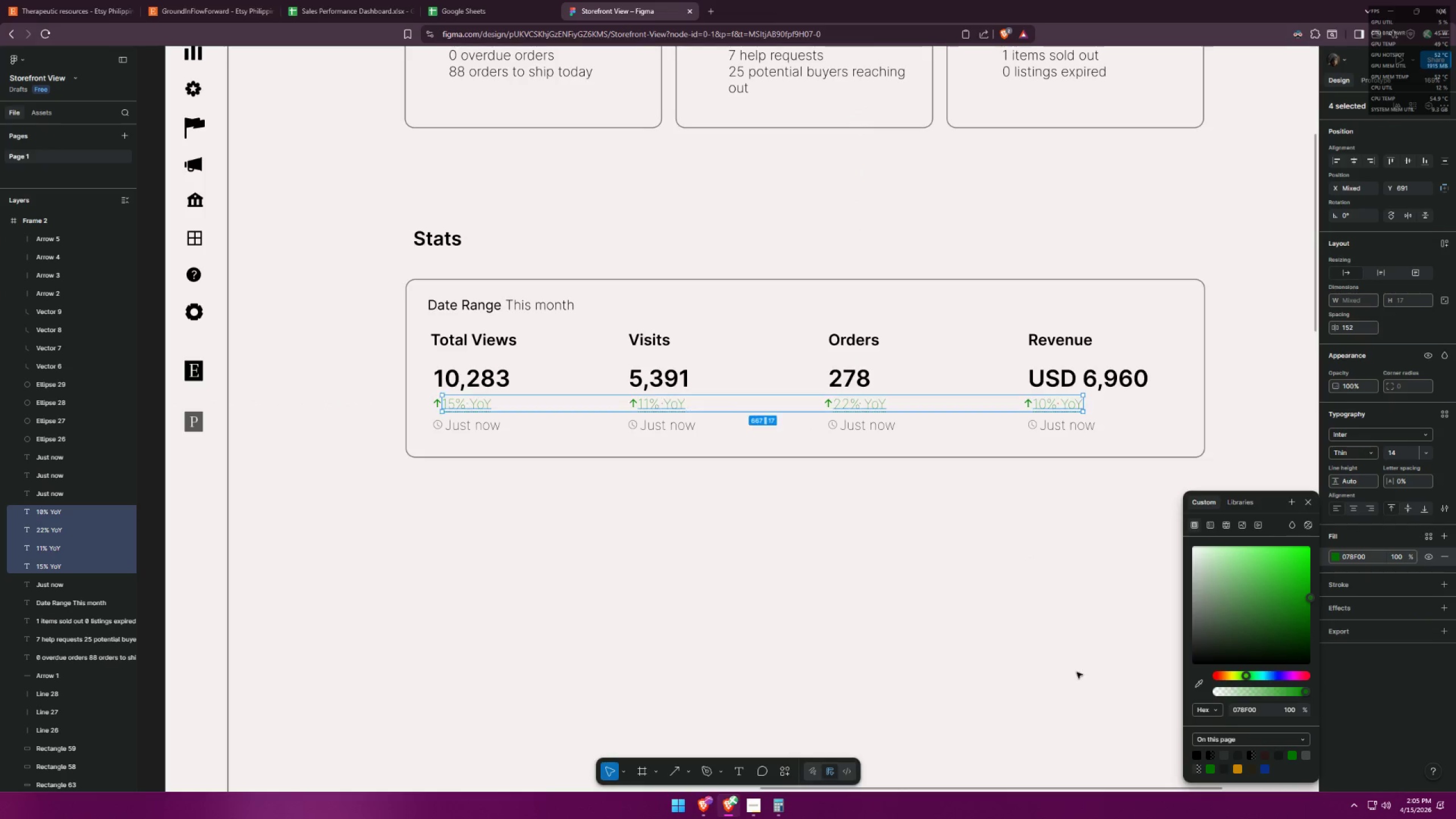 
double_click([975, 609])
 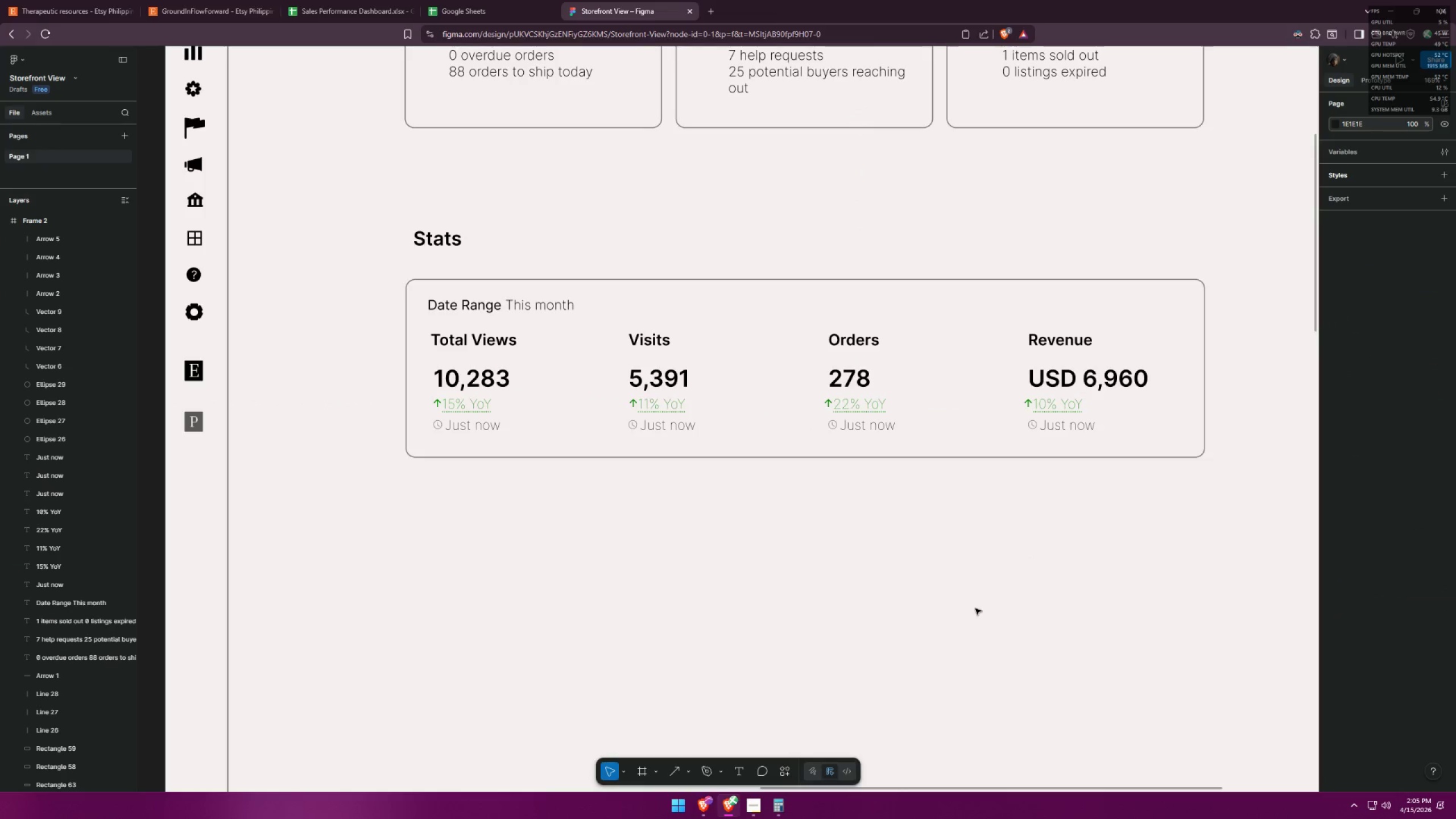 
triple_click([975, 609])
 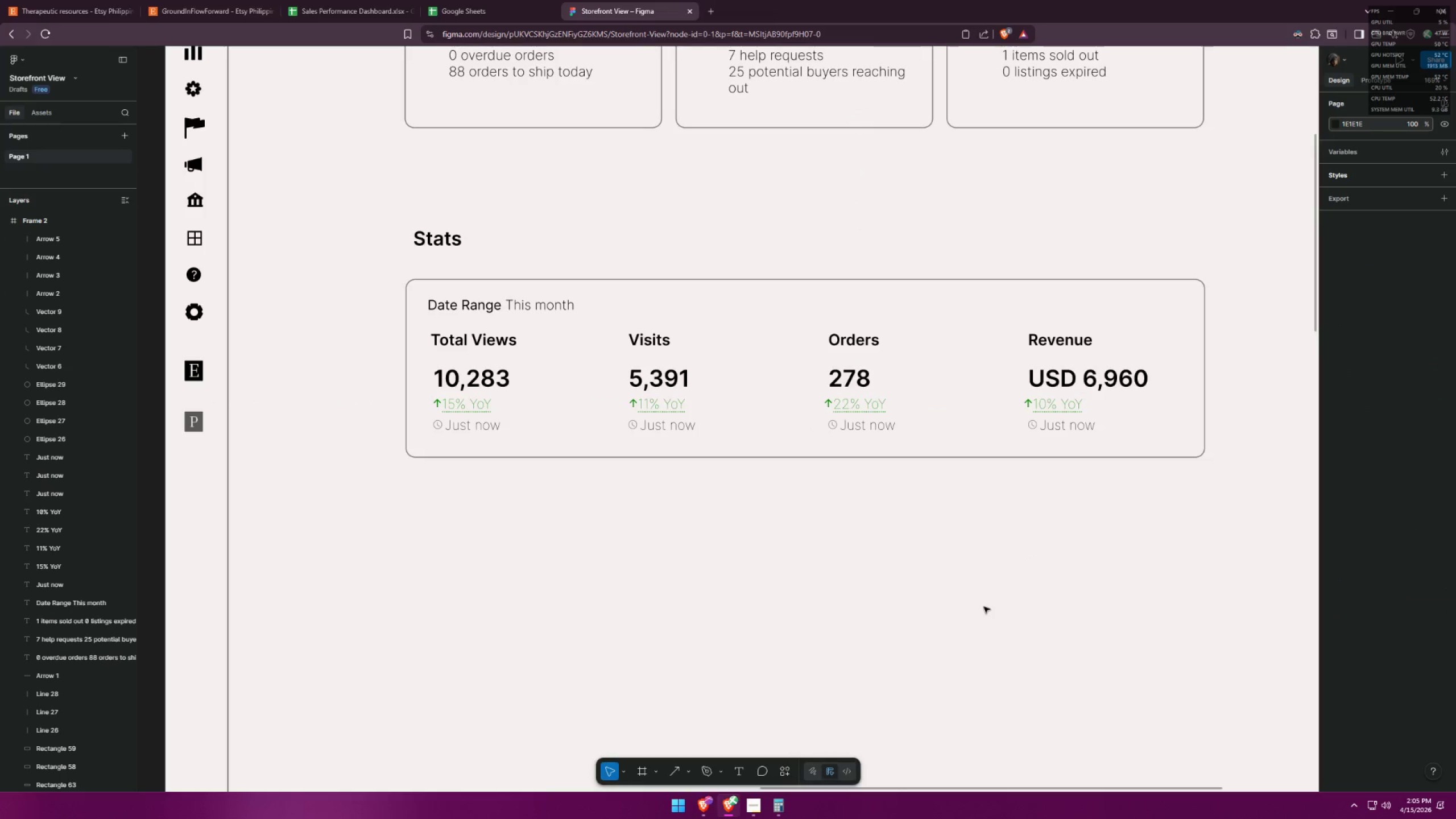 
hold_key(key=ControlLeft, duration=0.34)
 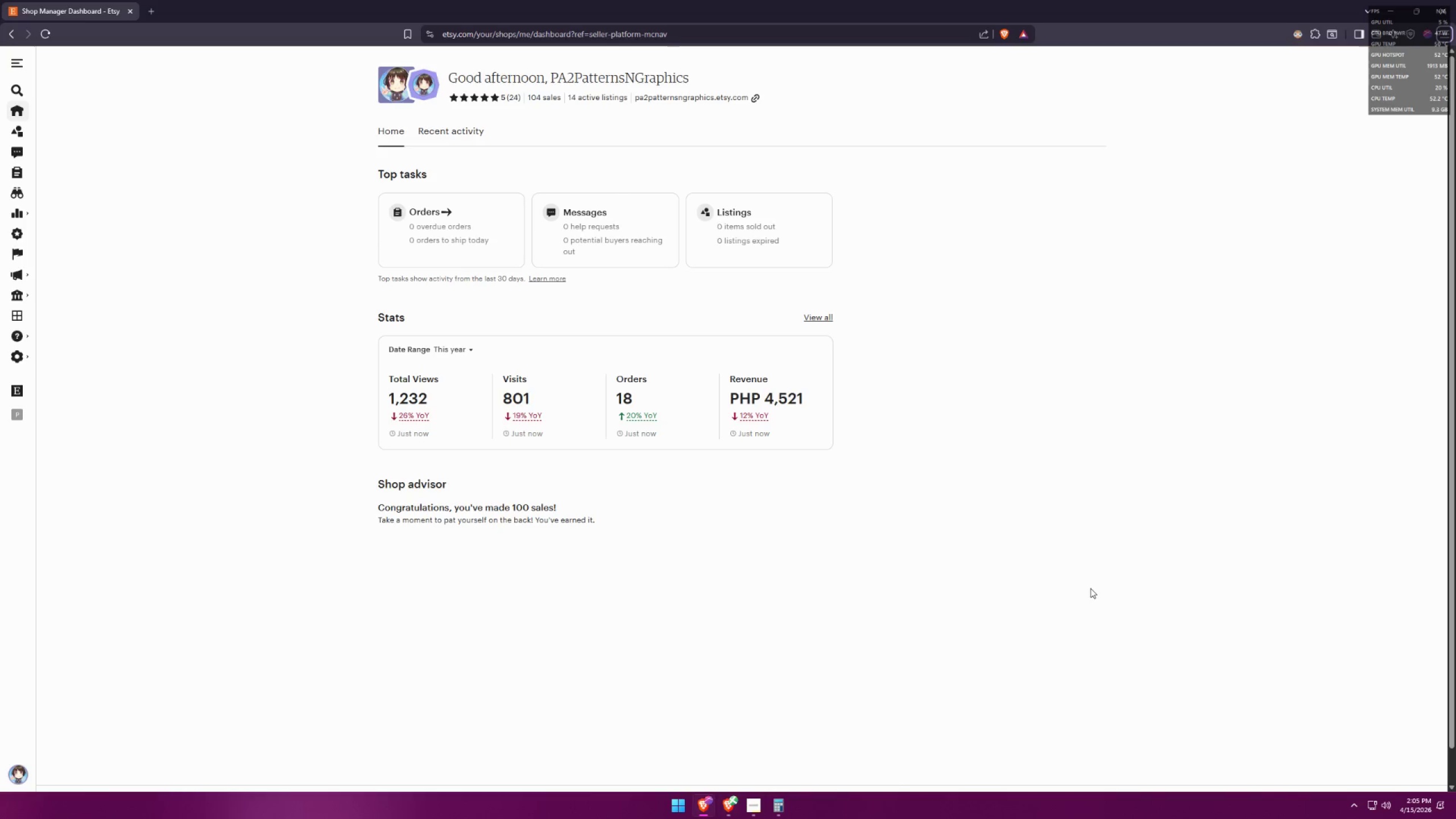 
key(Alt+AltLeft)
 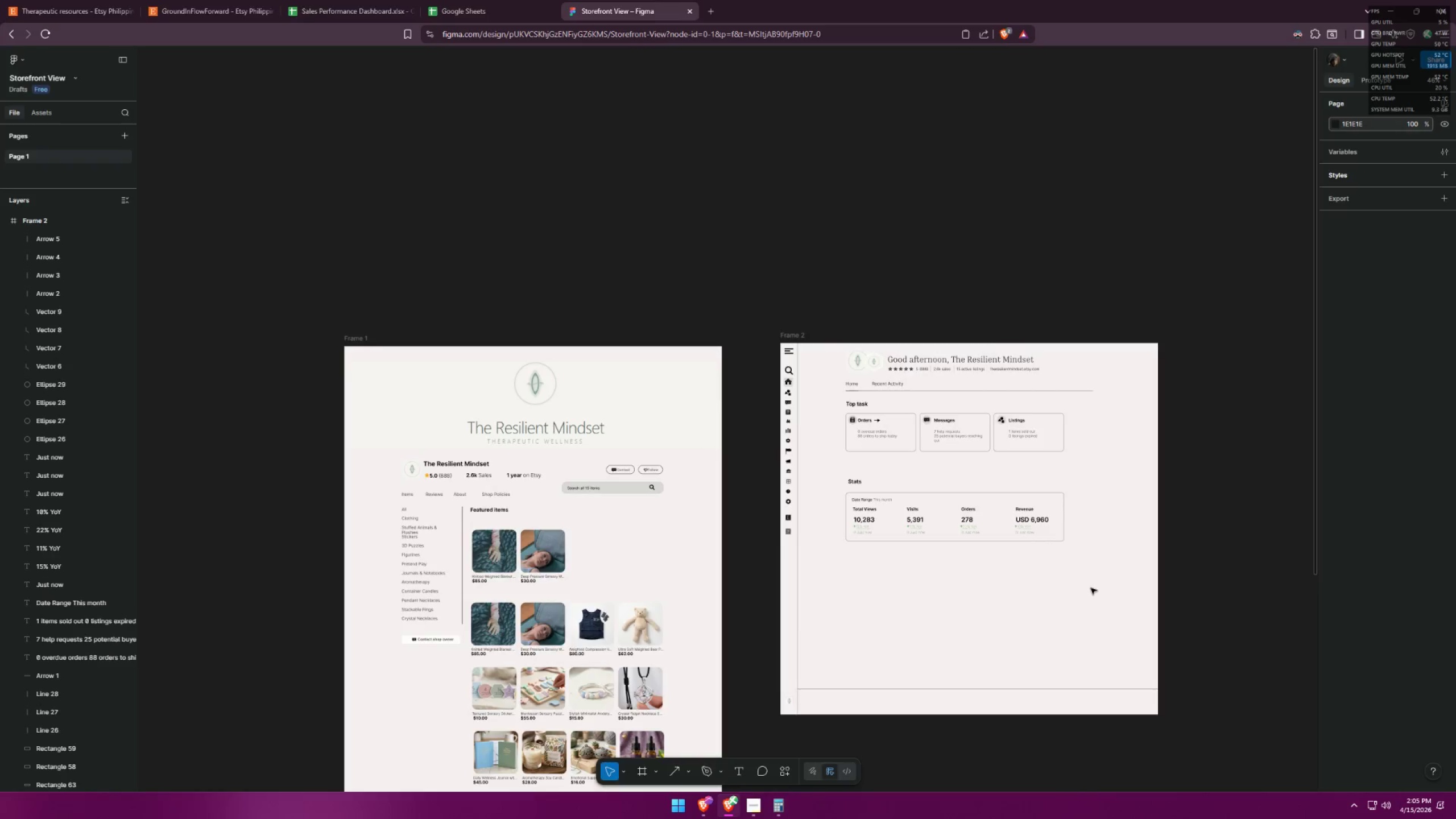 
key(Alt+Tab)
 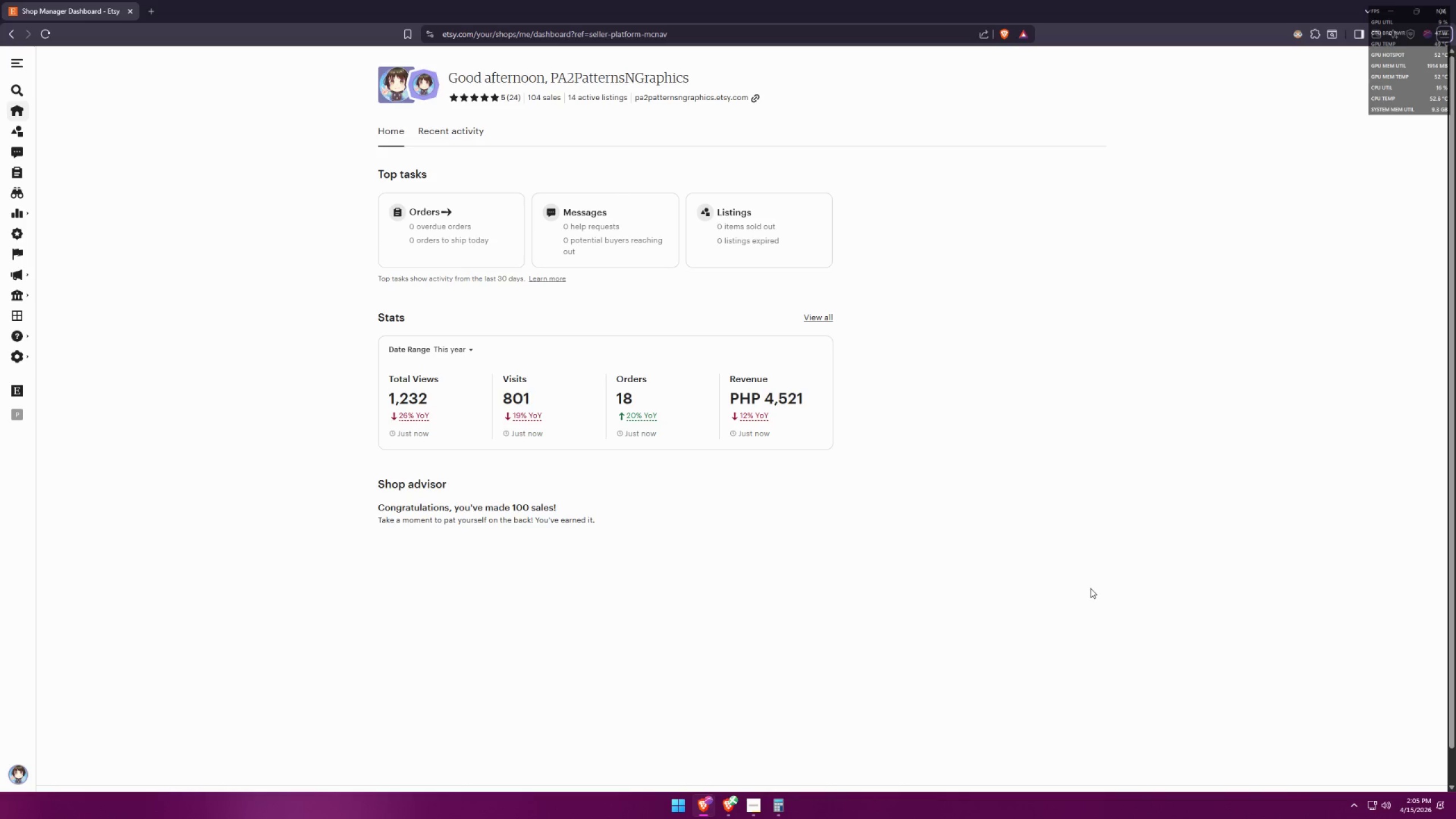 
scroll: coordinate [1027, 559], scroll_direction: down, amount: 9.0
 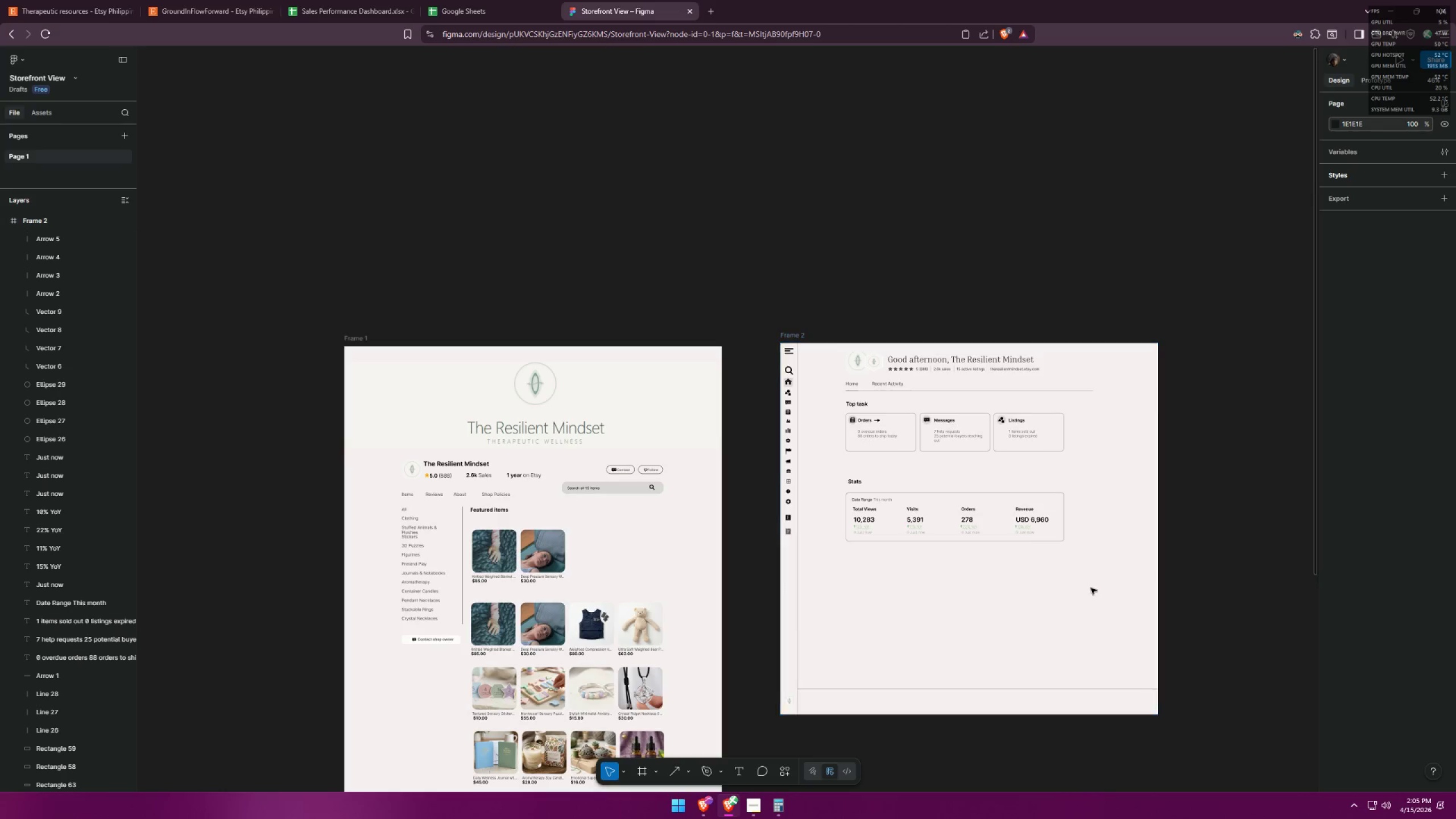 
key(Alt+AltLeft)
 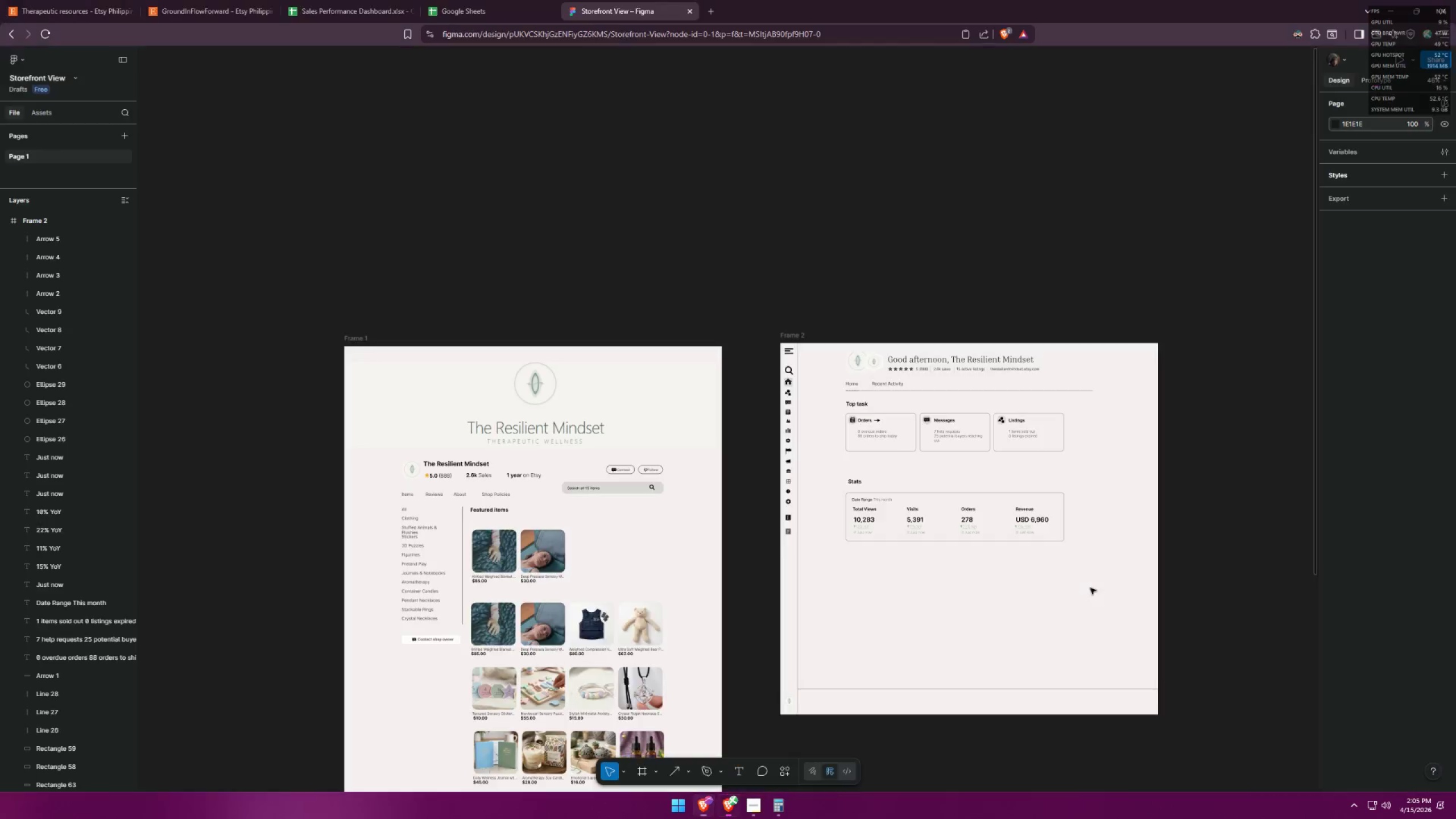 
key(Alt+Tab)
 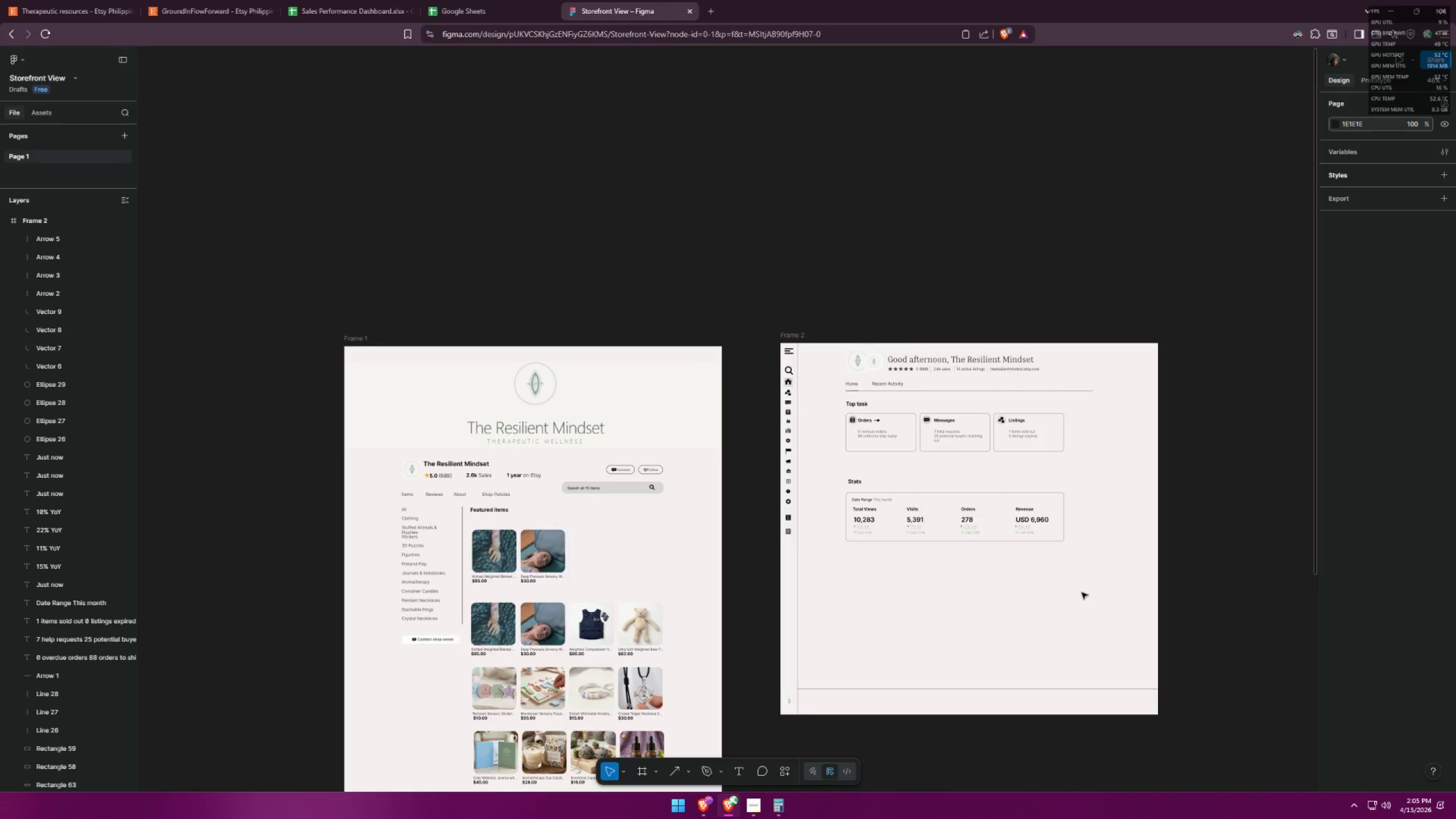 
key(Alt+Tab)
 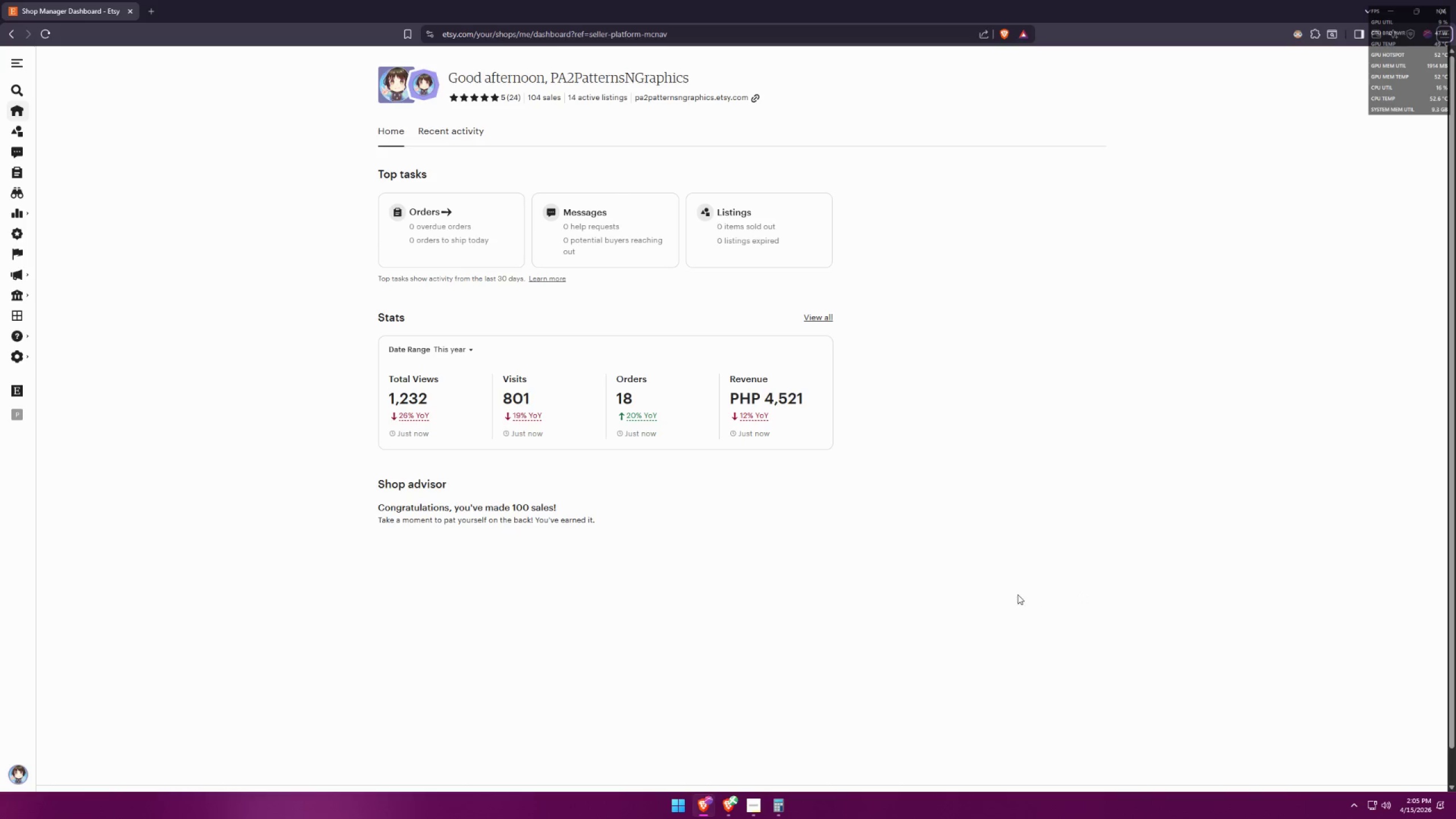 
key(Alt+Tab)
 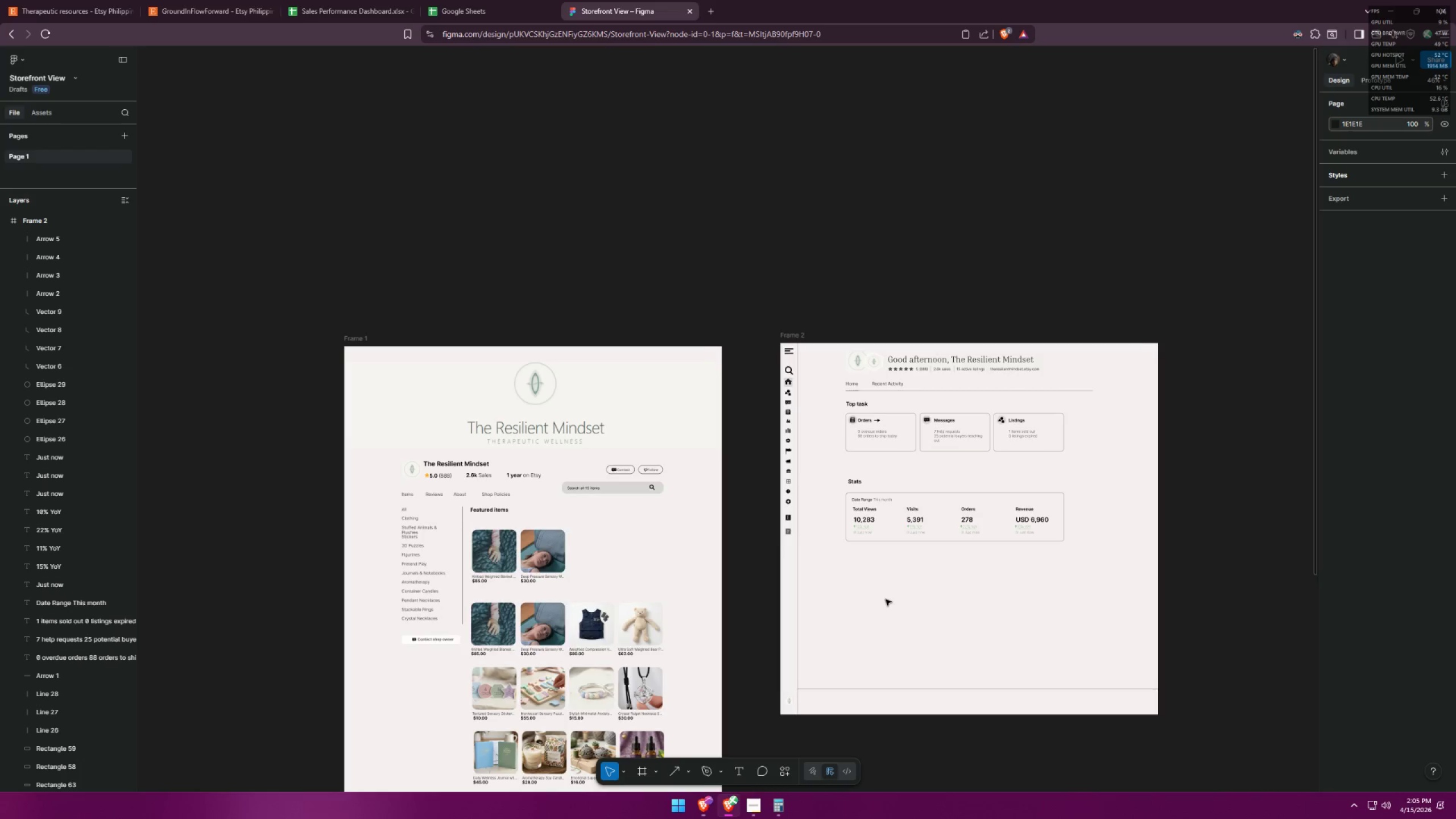 
hold_key(key=ControlLeft, duration=0.53)
scroll: coordinate [853, 503], scroll_direction: up, amount: 9.0
 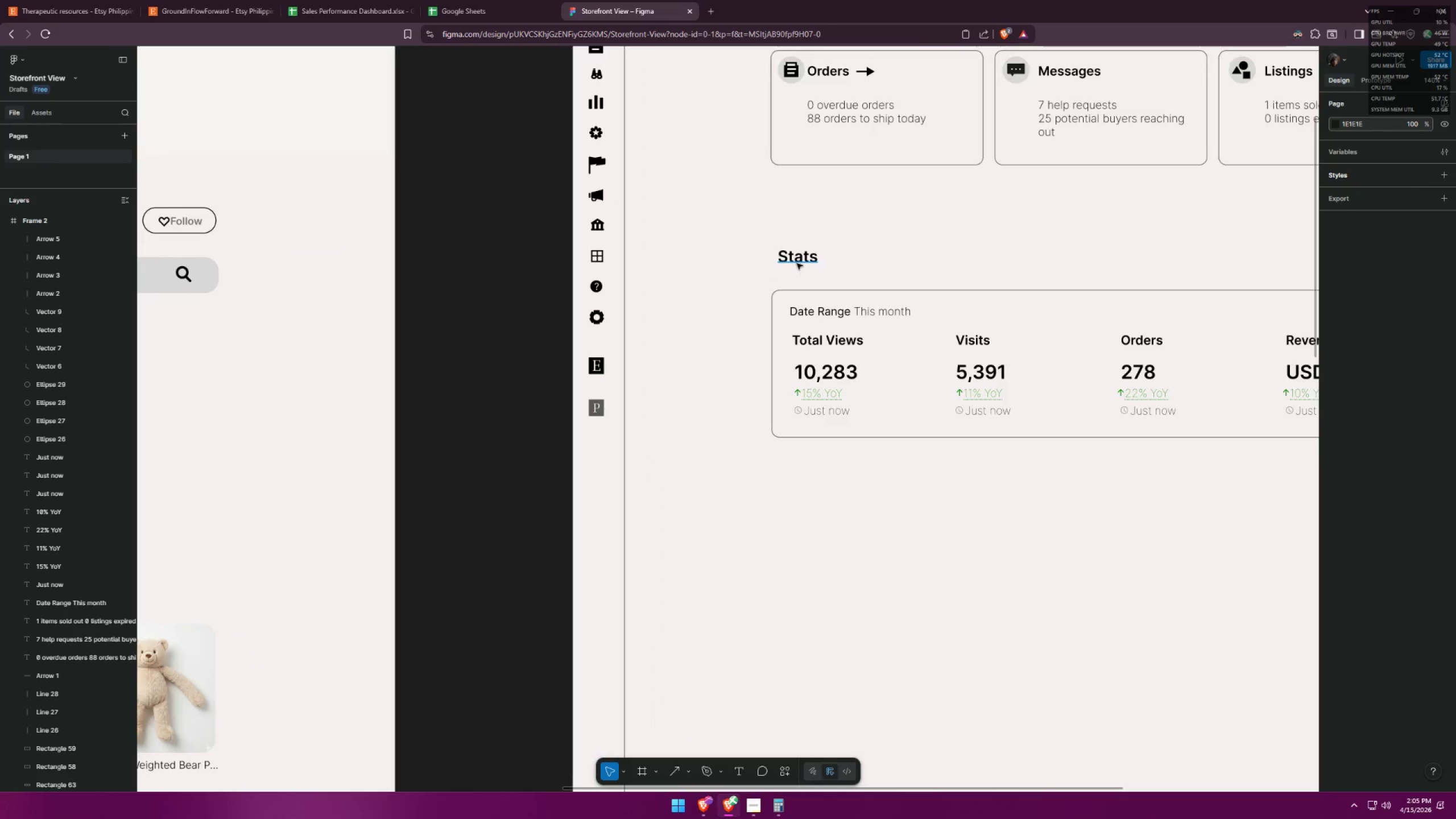 
hold_key(key=AltLeft, duration=2.28)
hold_key(key=ShiftLeft, duration=1.5)
left_click_drag(start_coordinate=[800, 258], to_coordinate=[805, 492])
 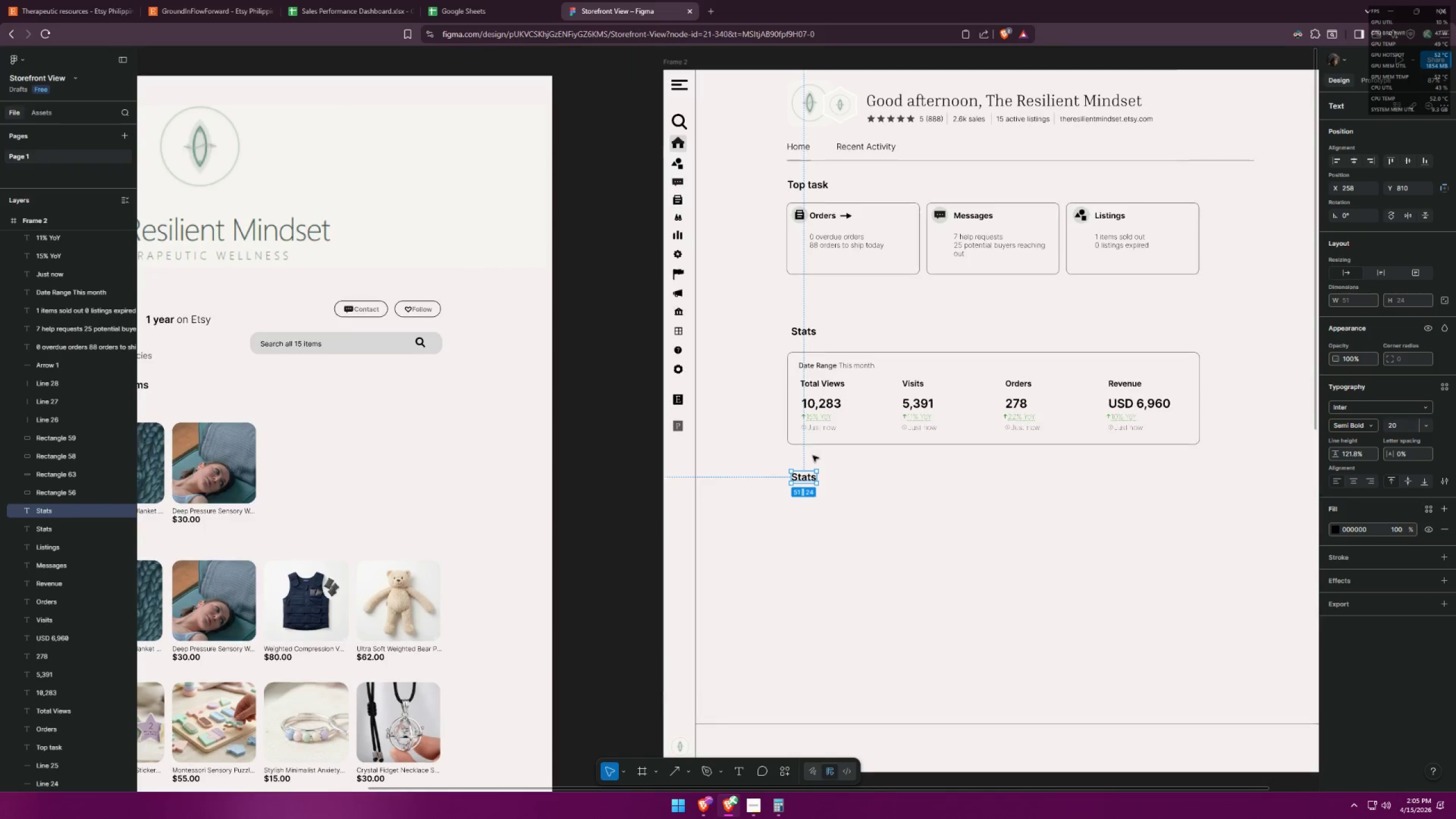 
hold_key(key=ShiftLeft, duration=0.78)
 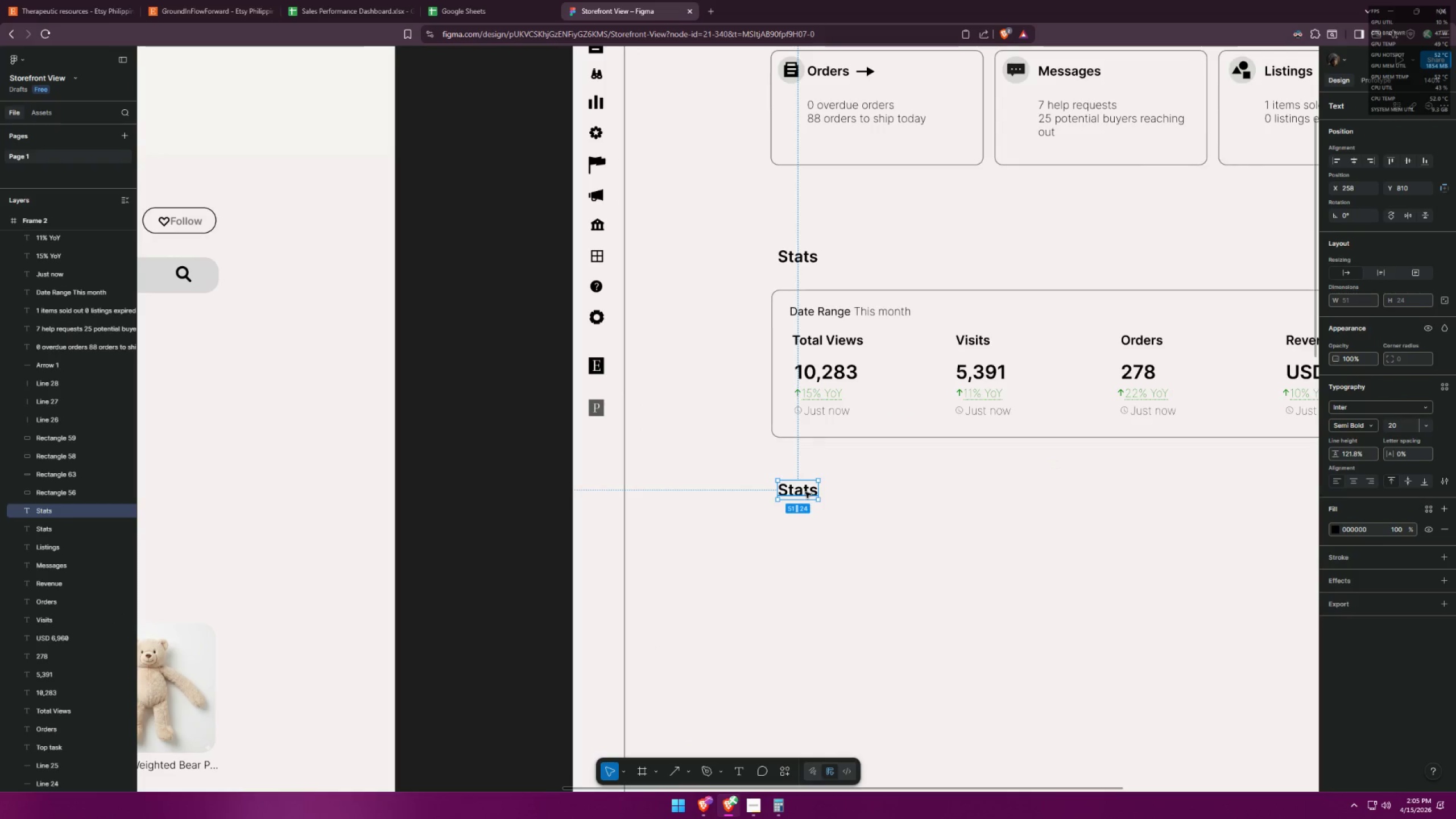 
key(Control+ControlLeft)
 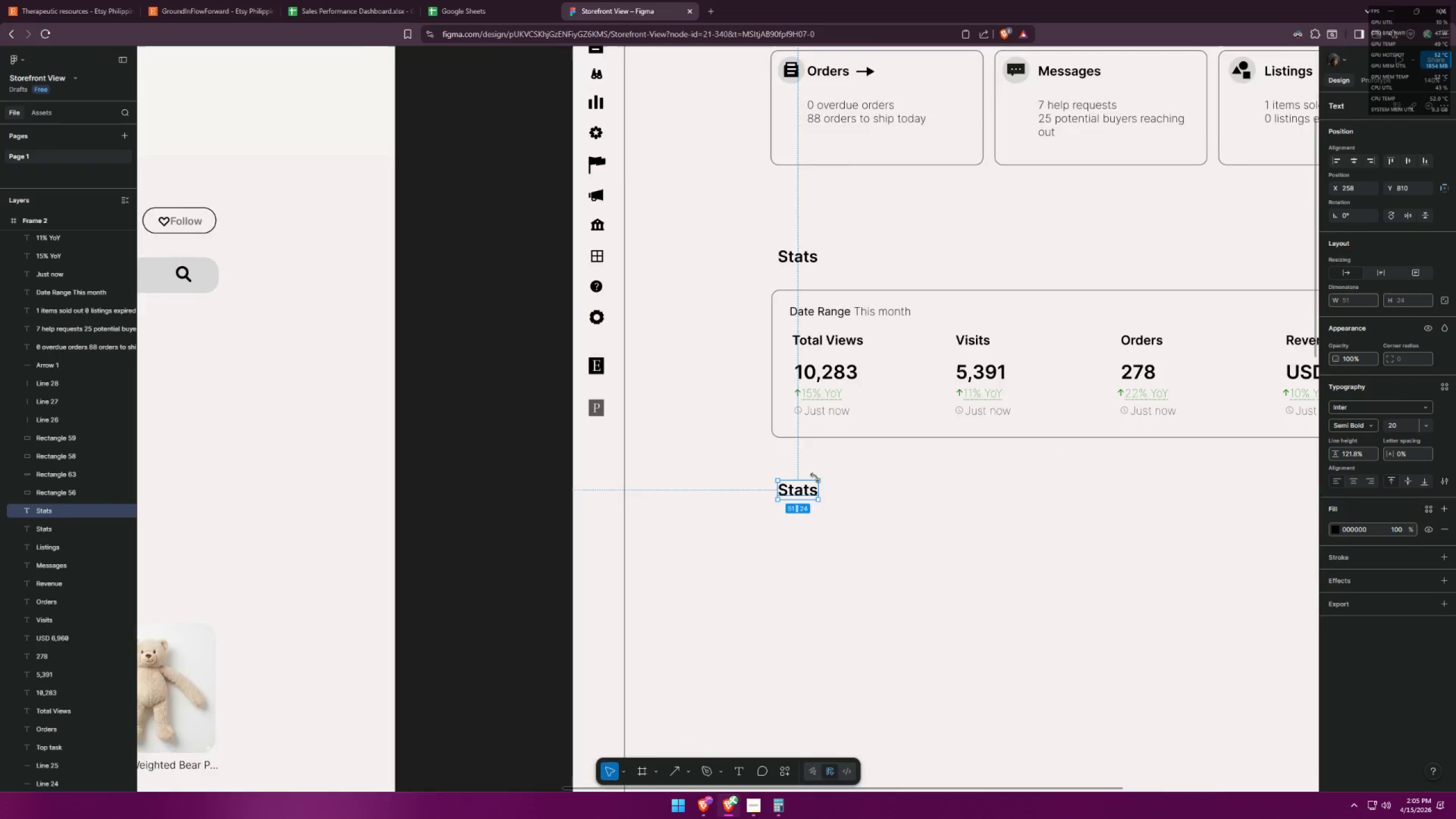 
hold_key(key=AltLeft, duration=8.45)
 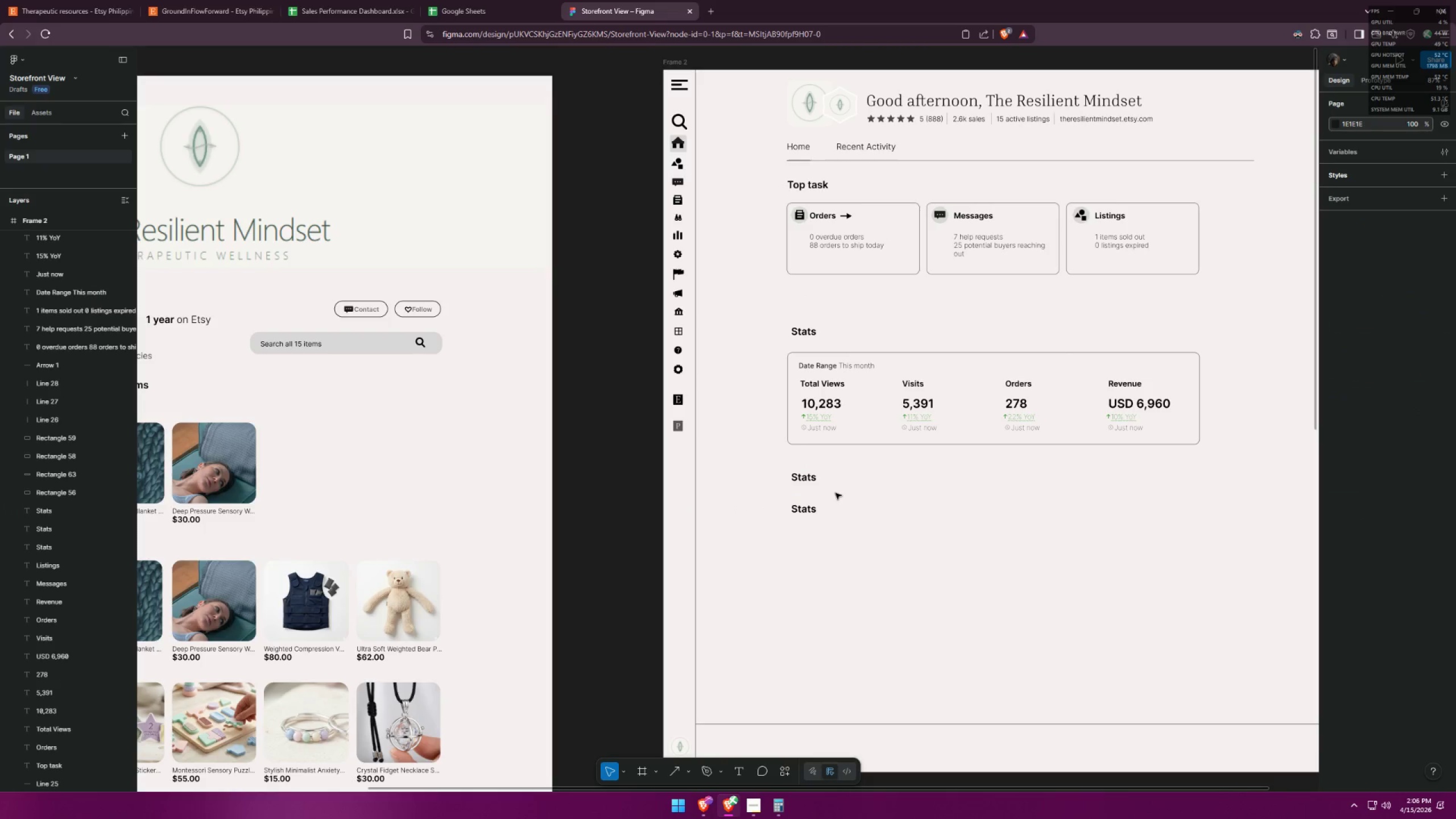 
hold_key(key=ShiftLeft, duration=1.5)
 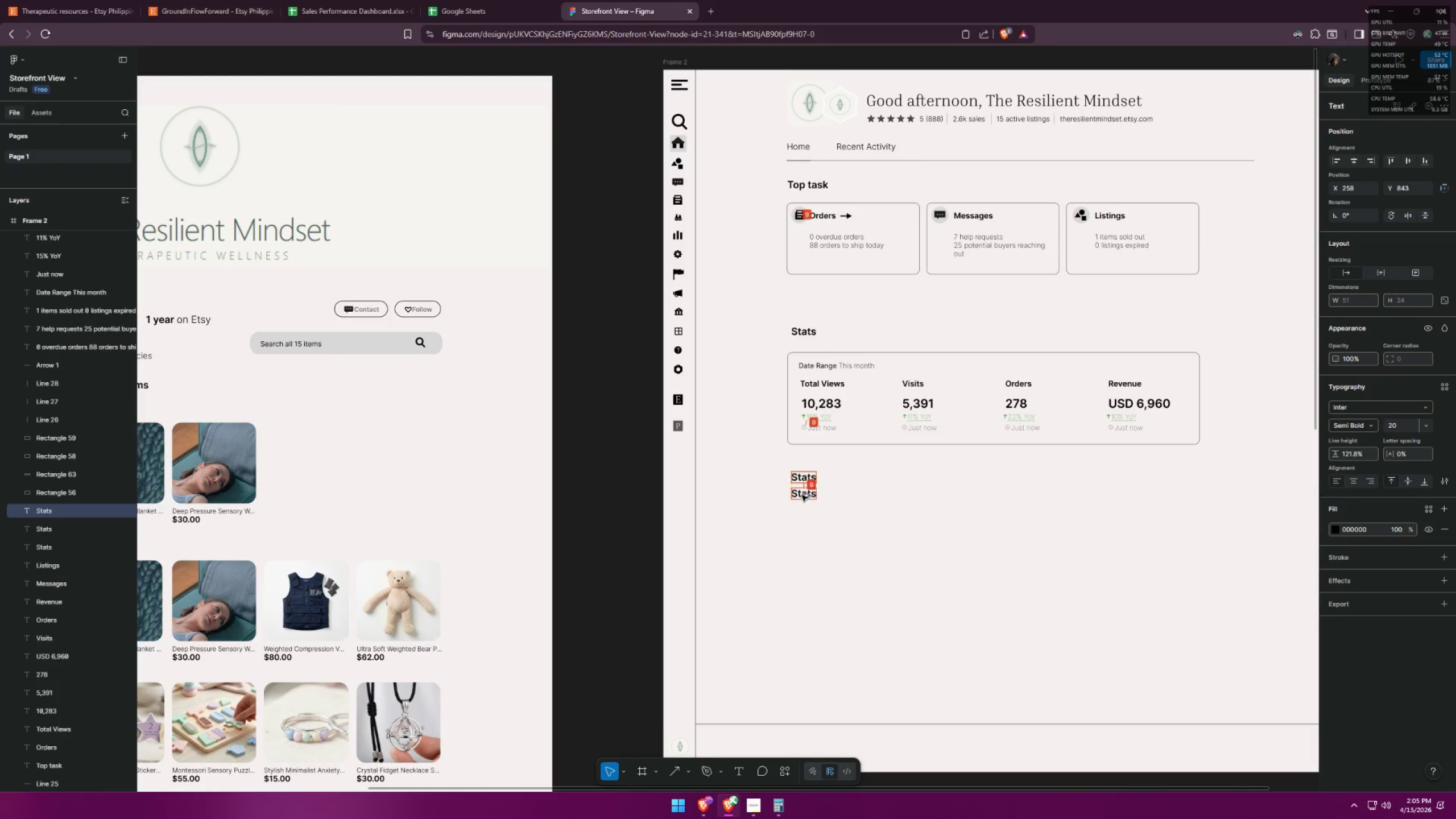 
scroll: coordinate [813, 455], scroll_direction: down, amount: 4.0
 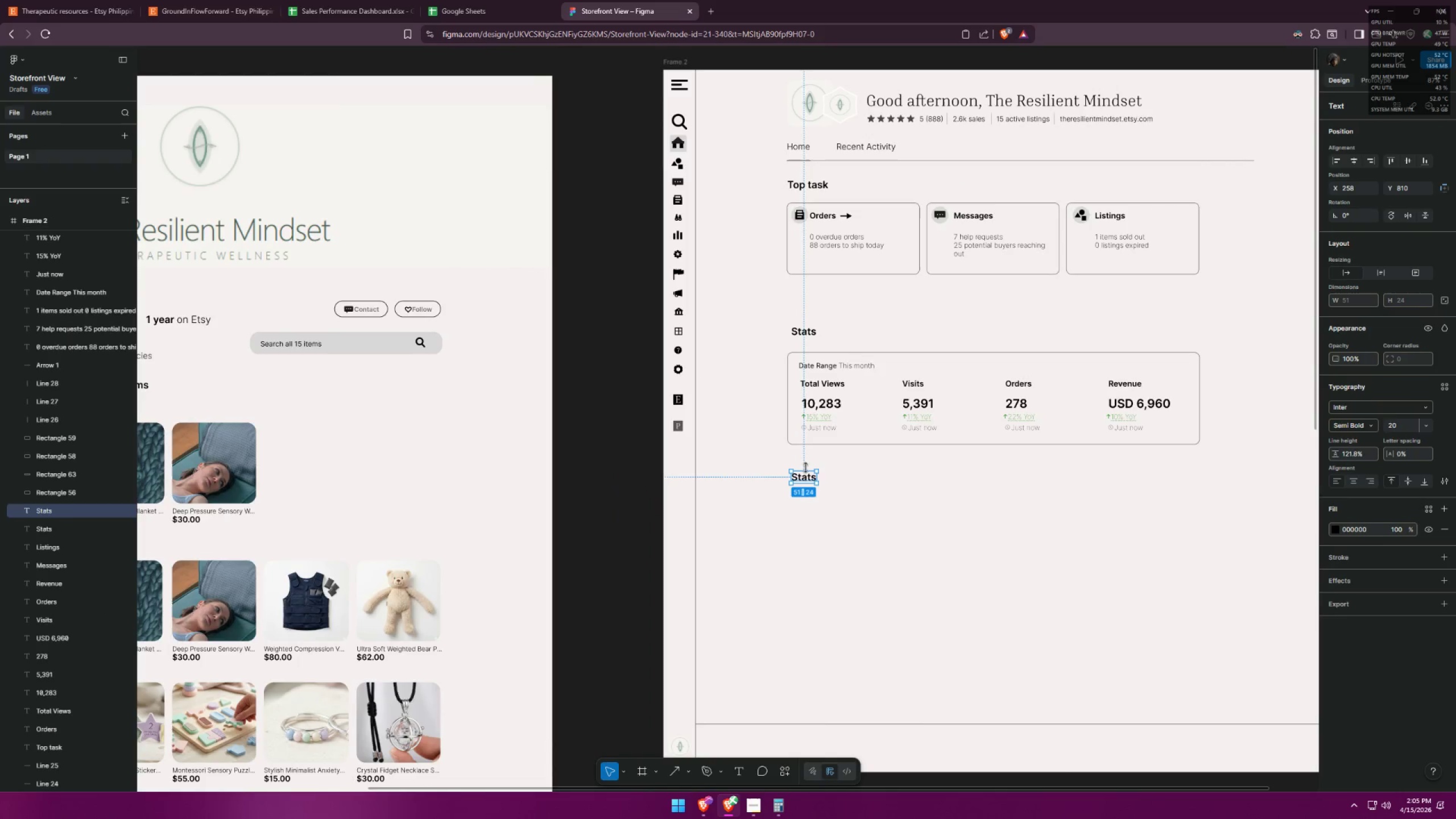 
left_click_drag(start_coordinate=[807, 478], to_coordinate=[800, 510])
 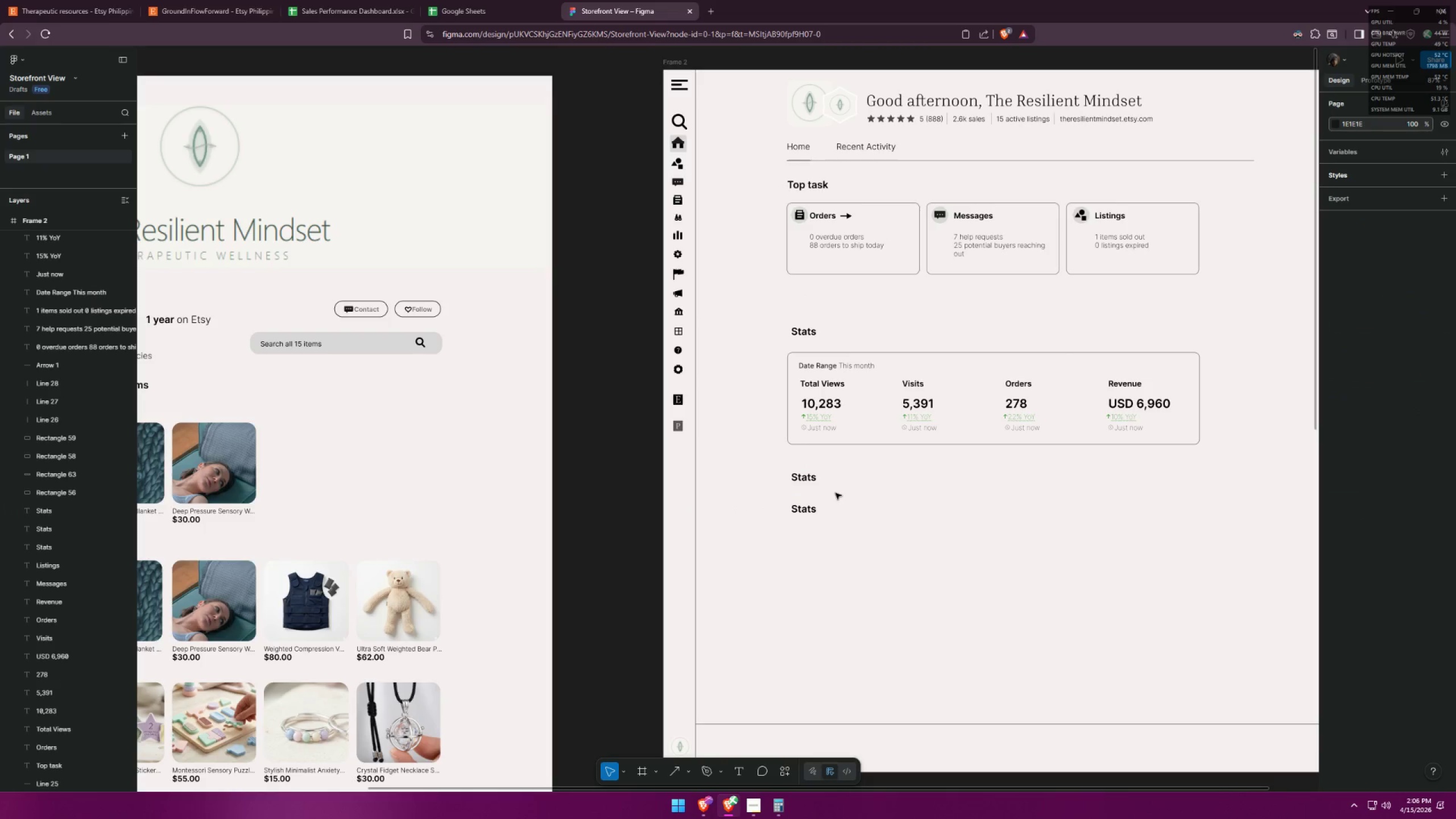 
hold_key(key=ShiftLeft, duration=1.51)
 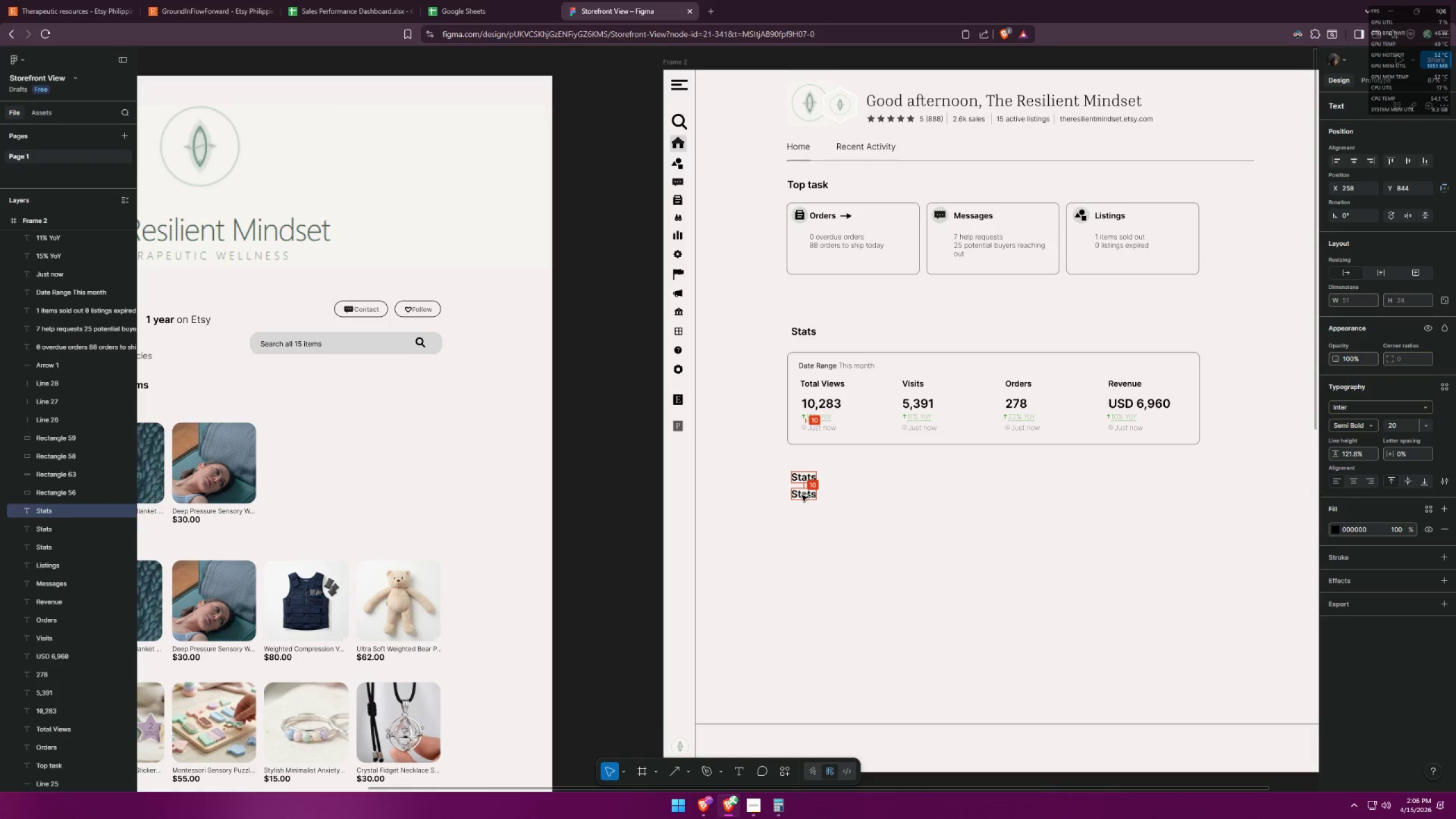 
hold_key(key=ShiftLeft, duration=1.52)
 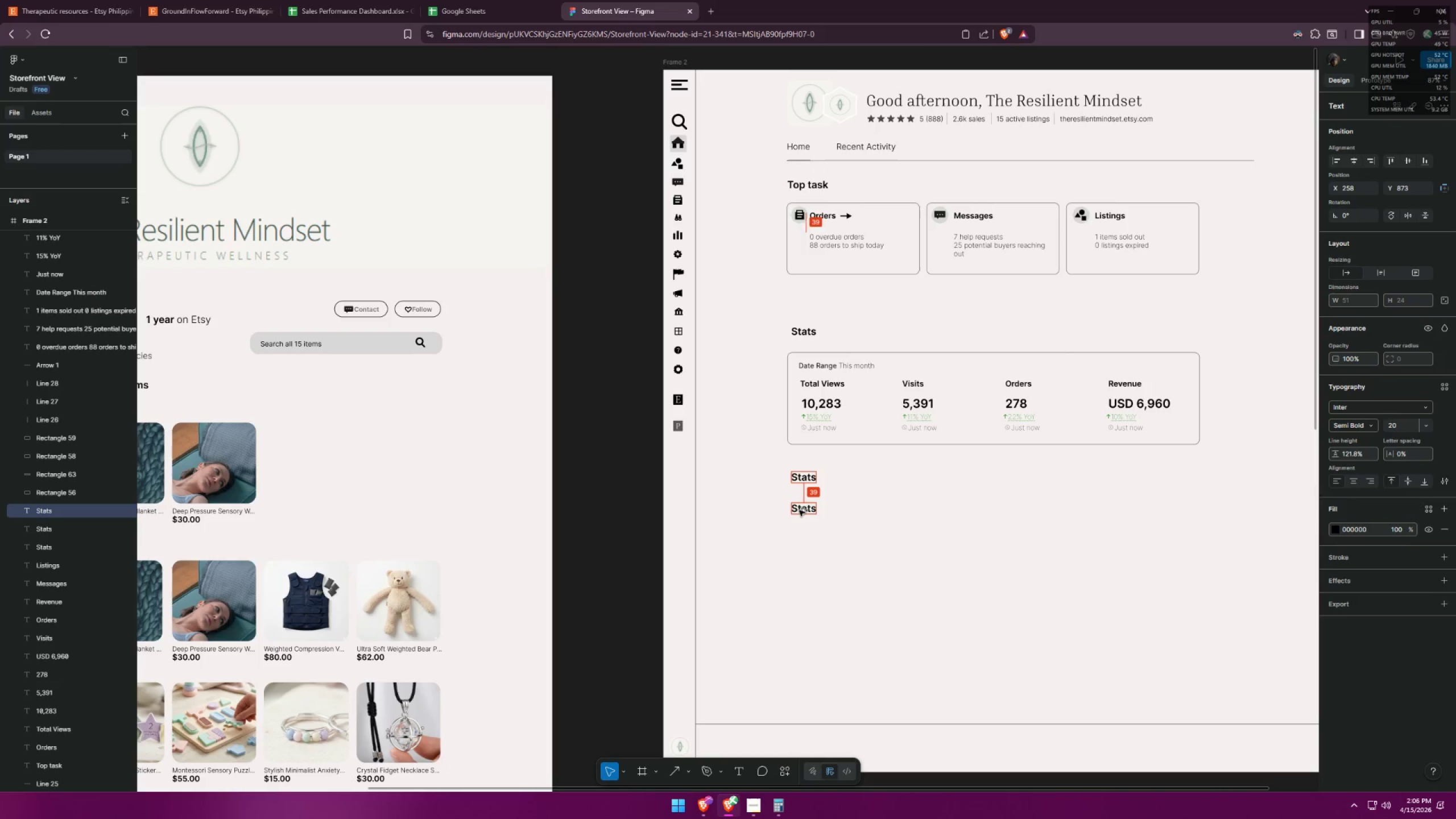 
hold_key(key=ShiftLeft, duration=1.5)
 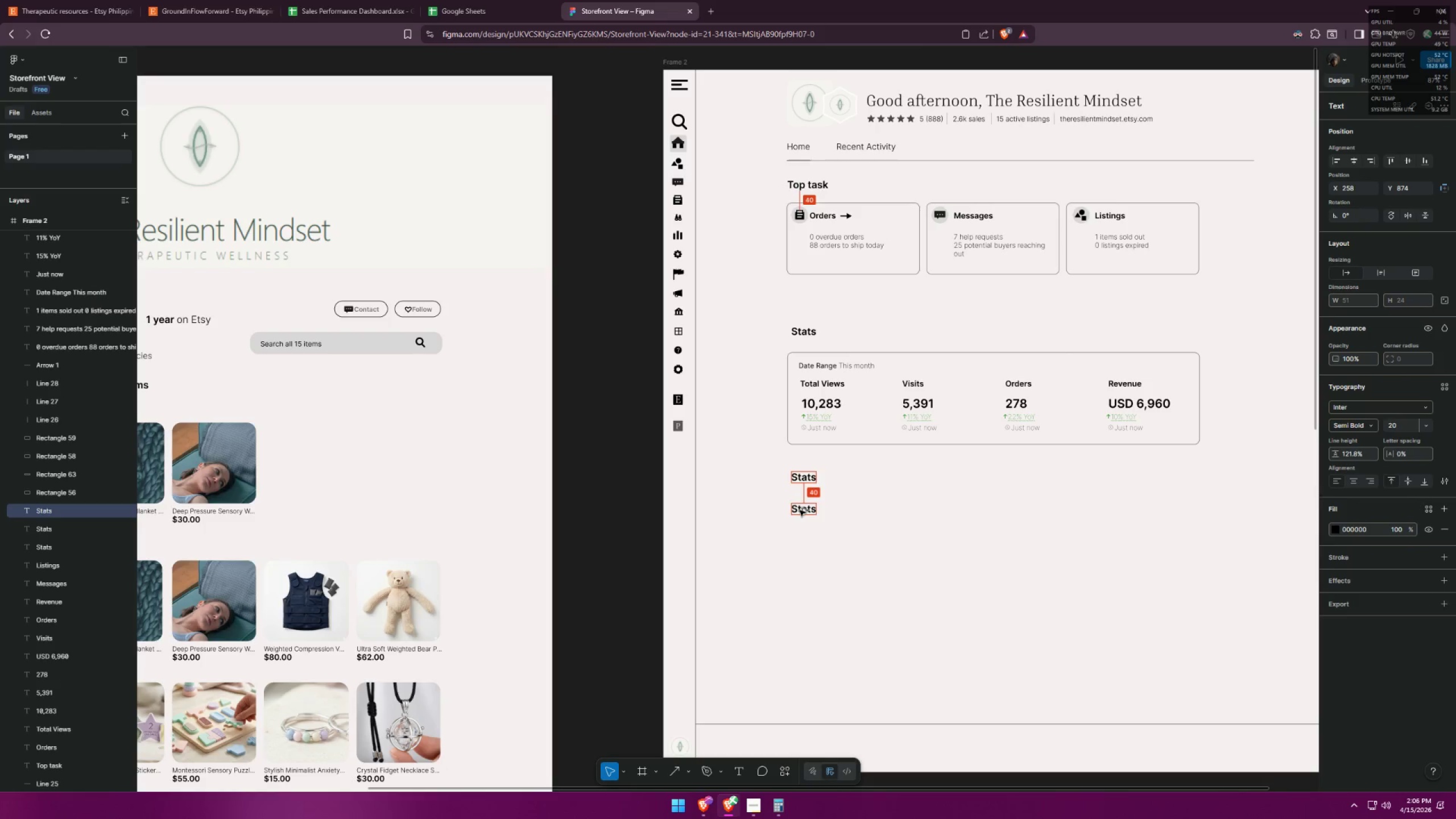 
hold_key(key=ShiftLeft, duration=1.5)
 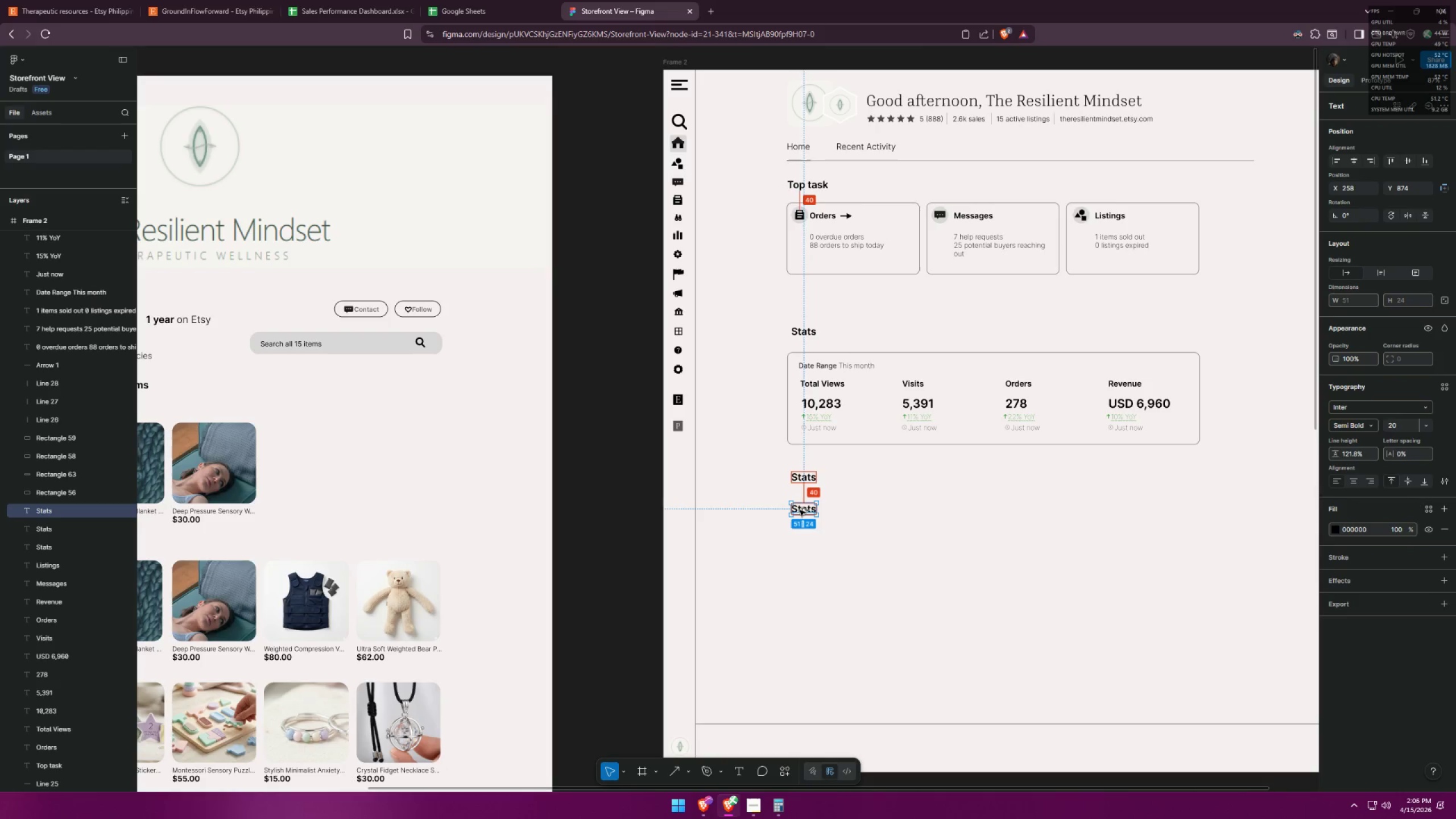 
hold_key(key=ShiftLeft, duration=0.89)
 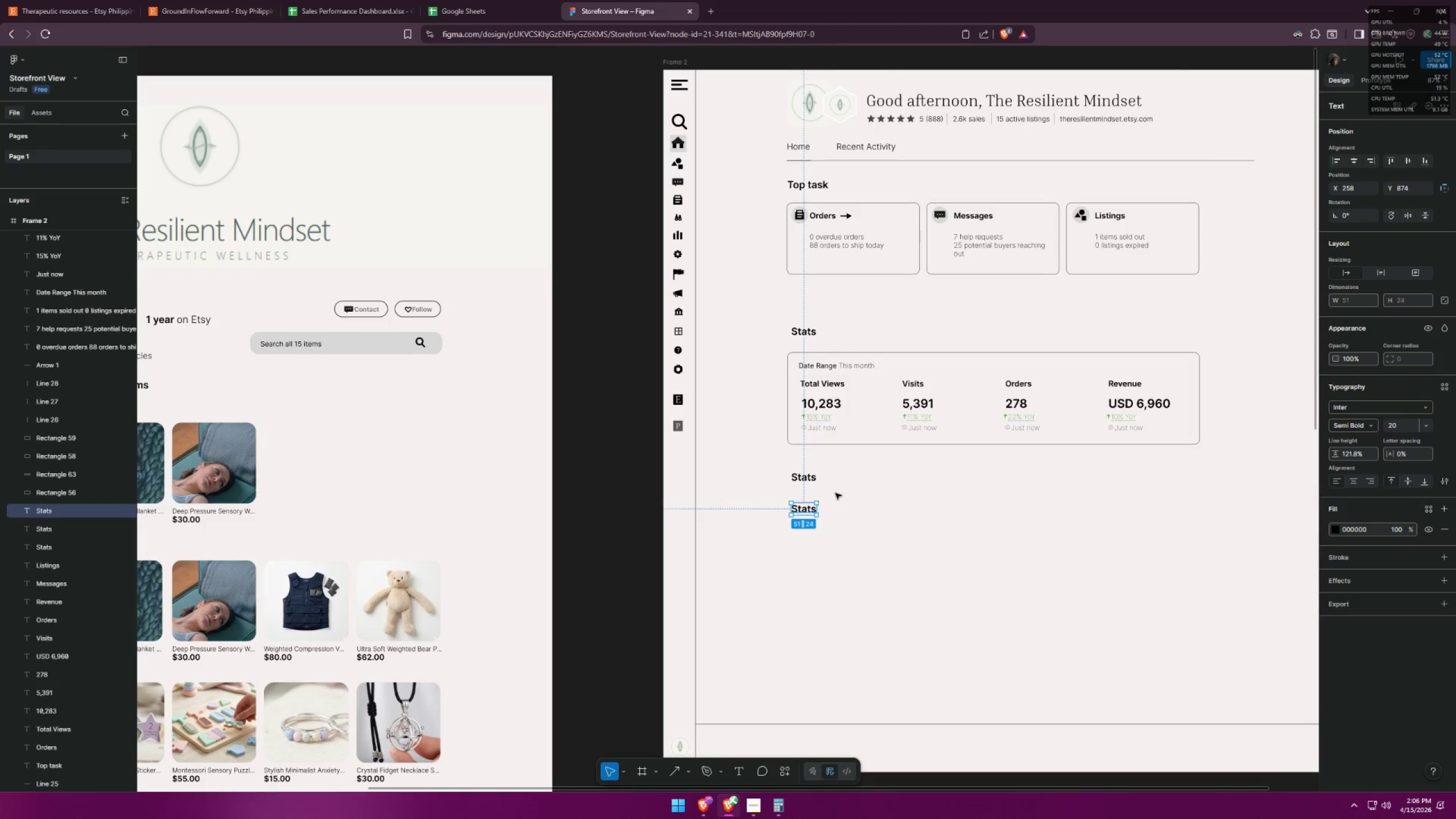 
left_click([835, 493])
 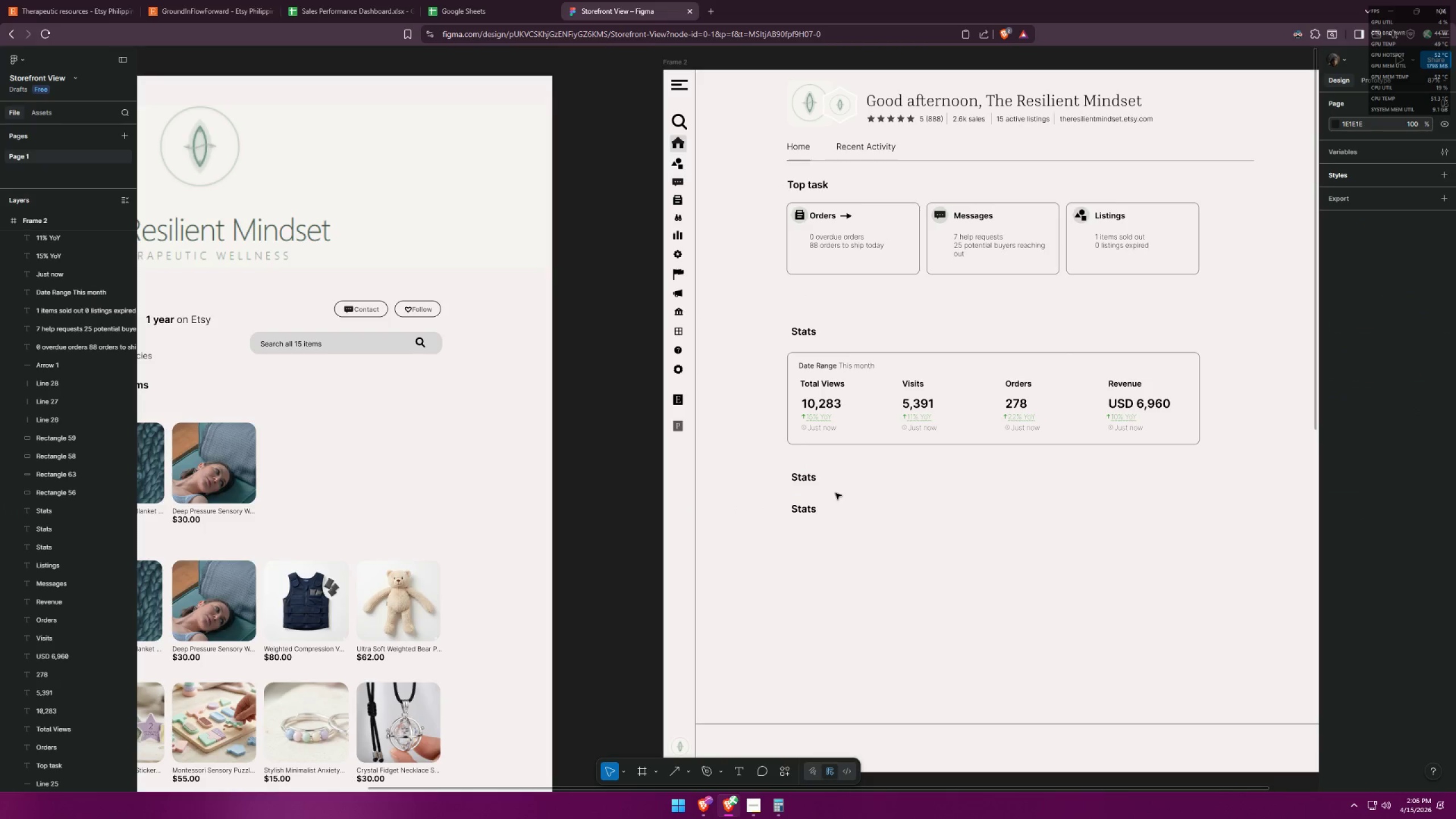 
key(Control+Z)
 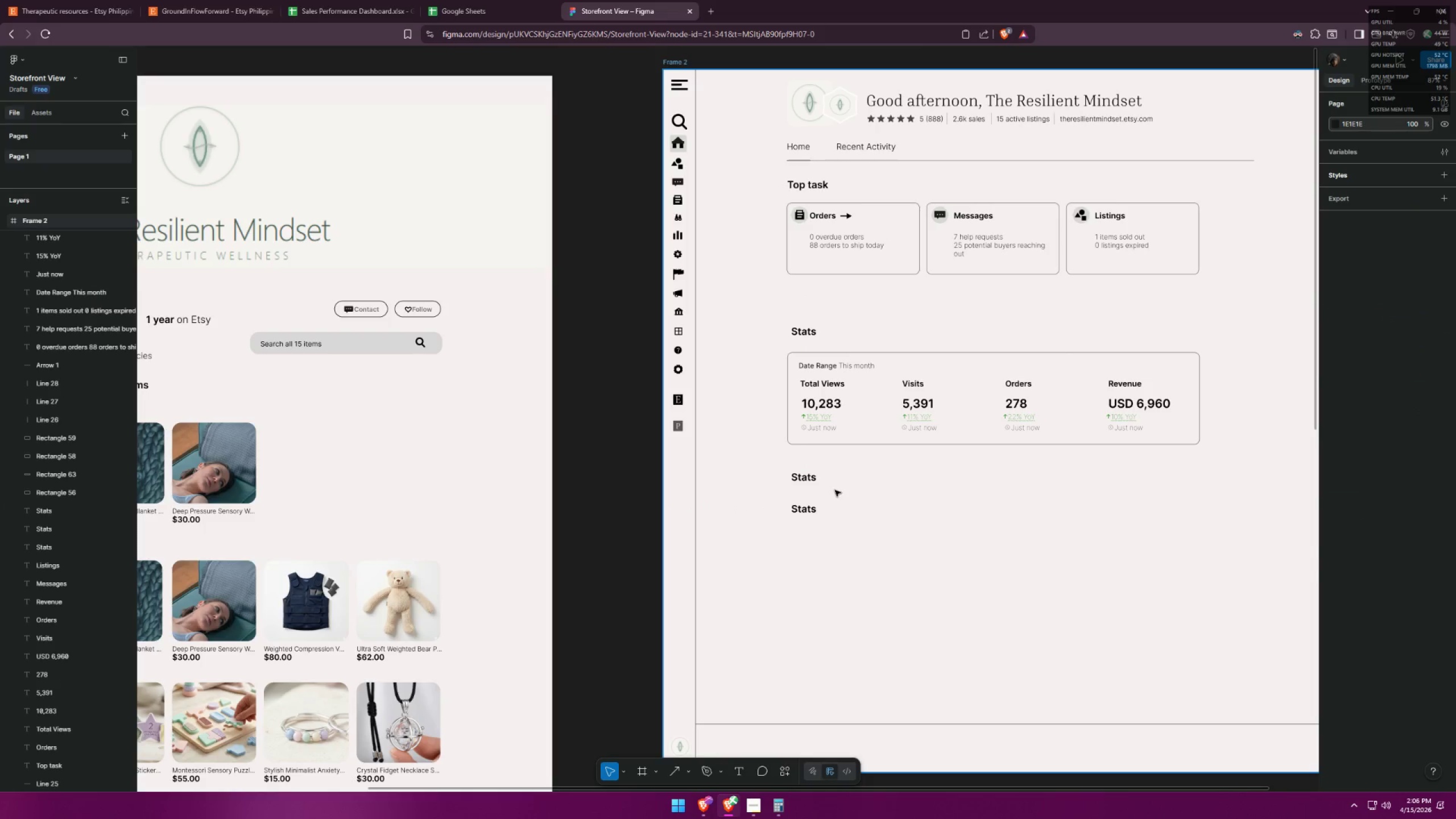 
key(Control+Z)
 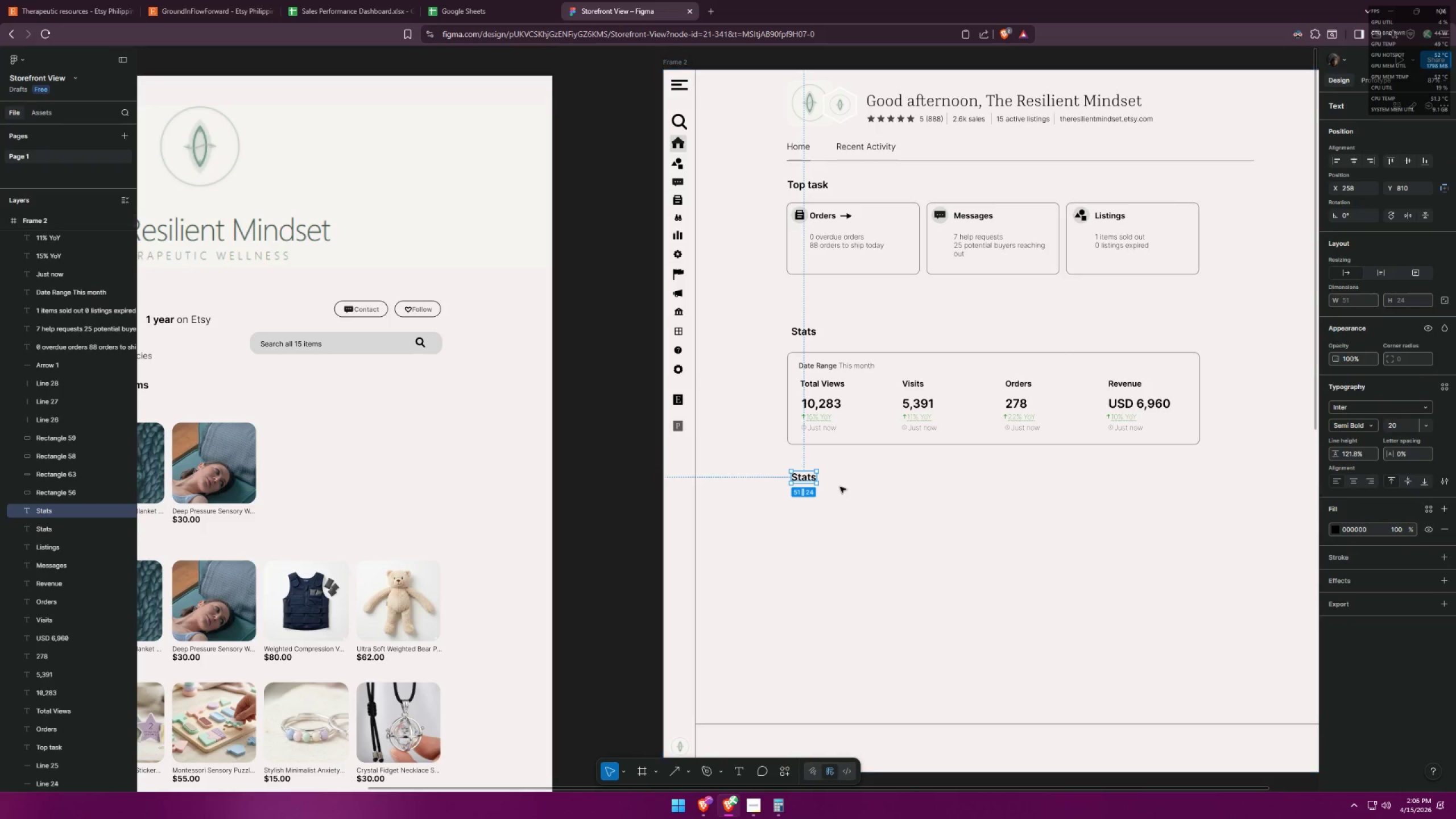 
key(Control+ControlLeft)
 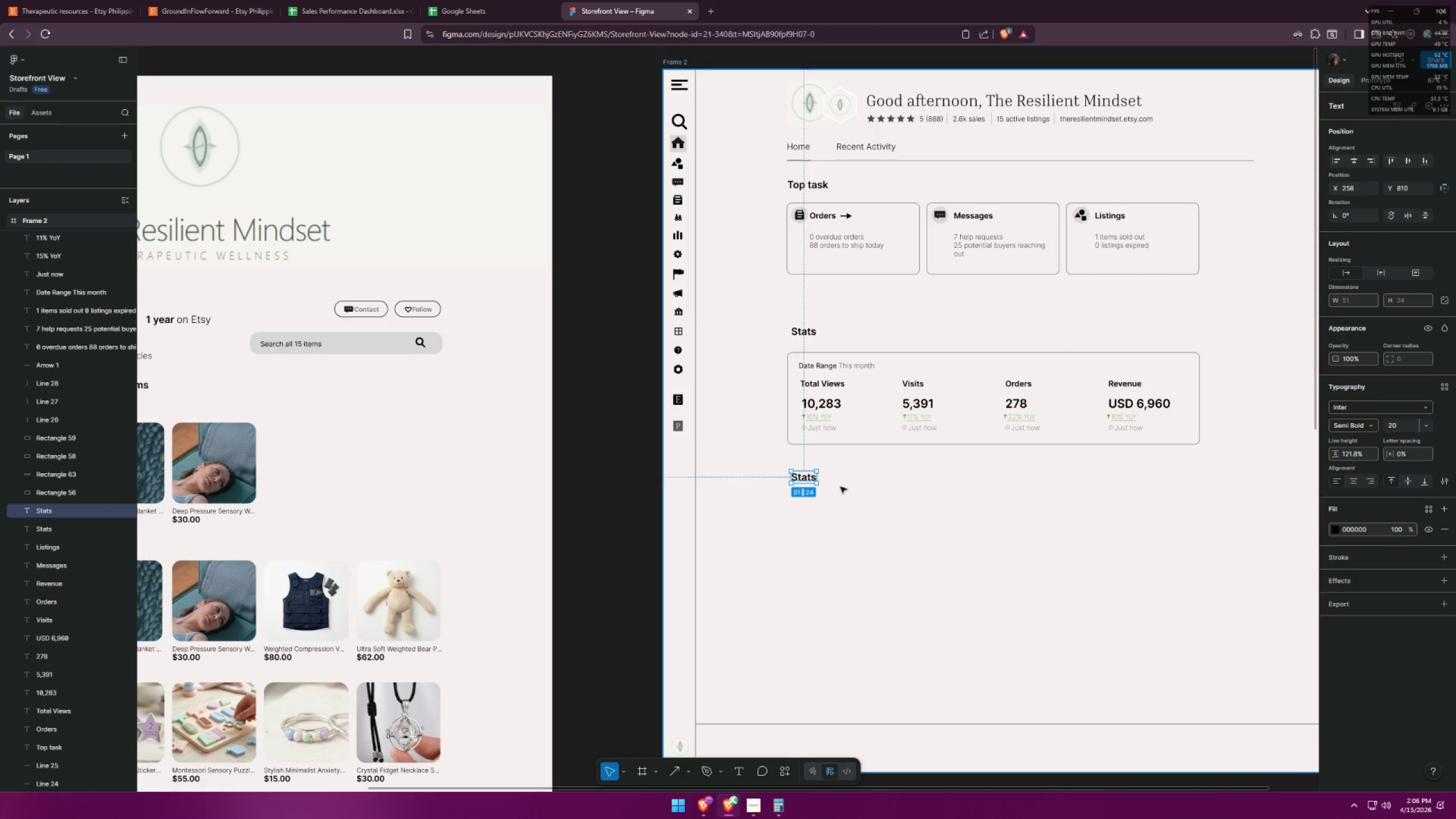 
key(Control+Z)
 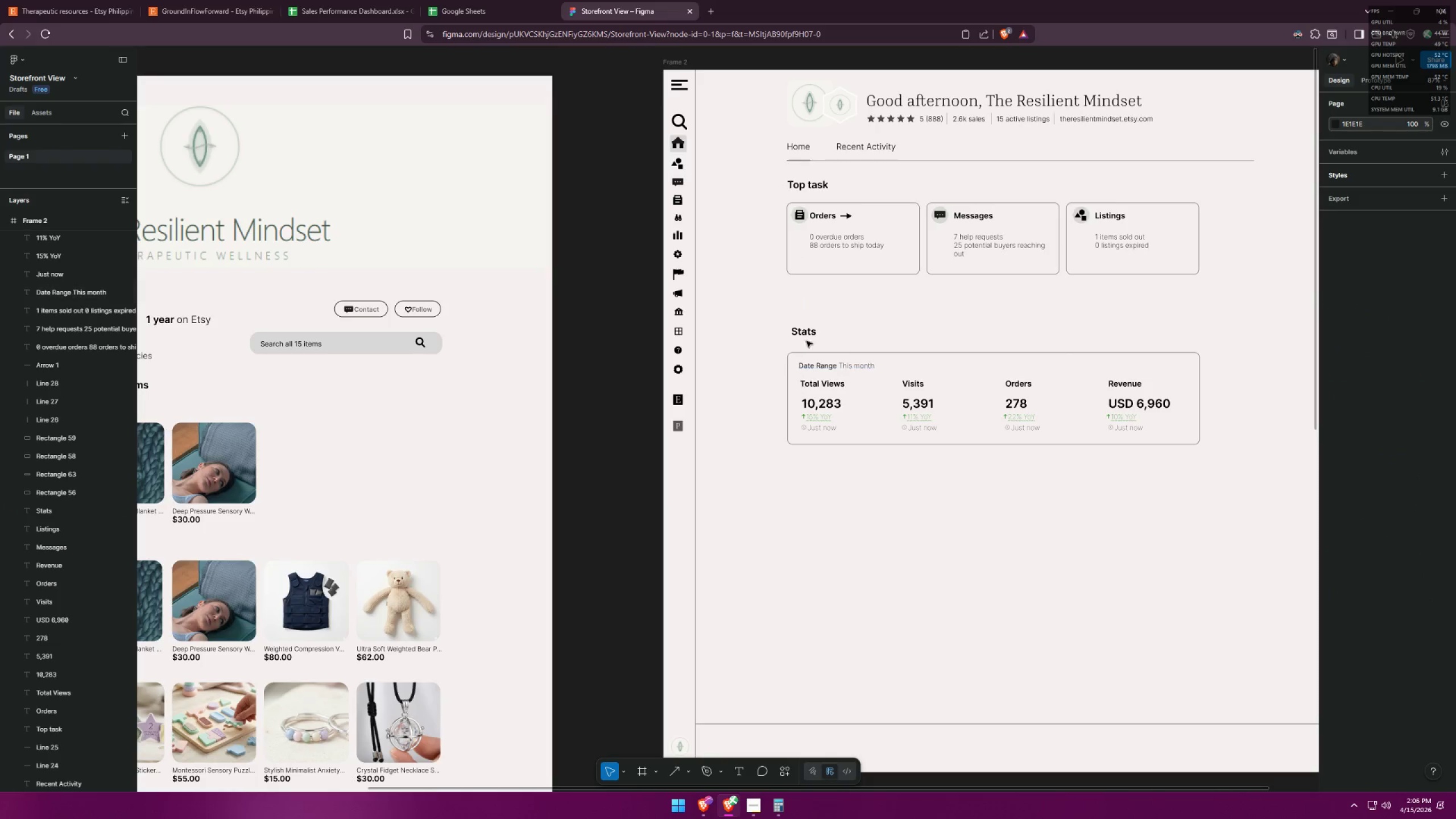 
hold_key(key=AltLeft, duration=4.26)
hold_key(key=ShiftLeft, duration=1.5)
left_click_drag(start_coordinate=[806, 334], to_coordinate=[806, 465])
 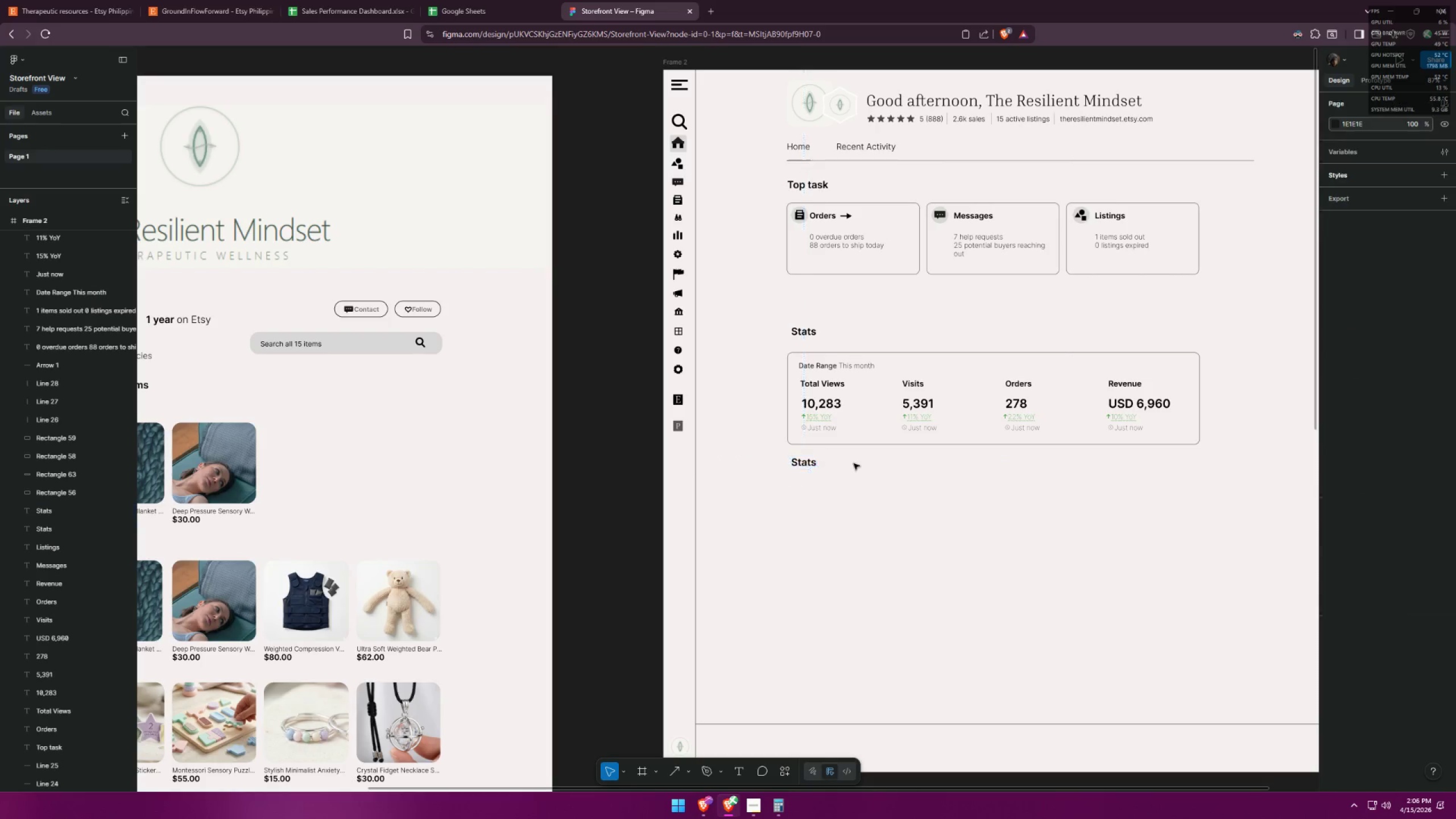 
hold_key(key=ShiftLeft, duration=1.52)
 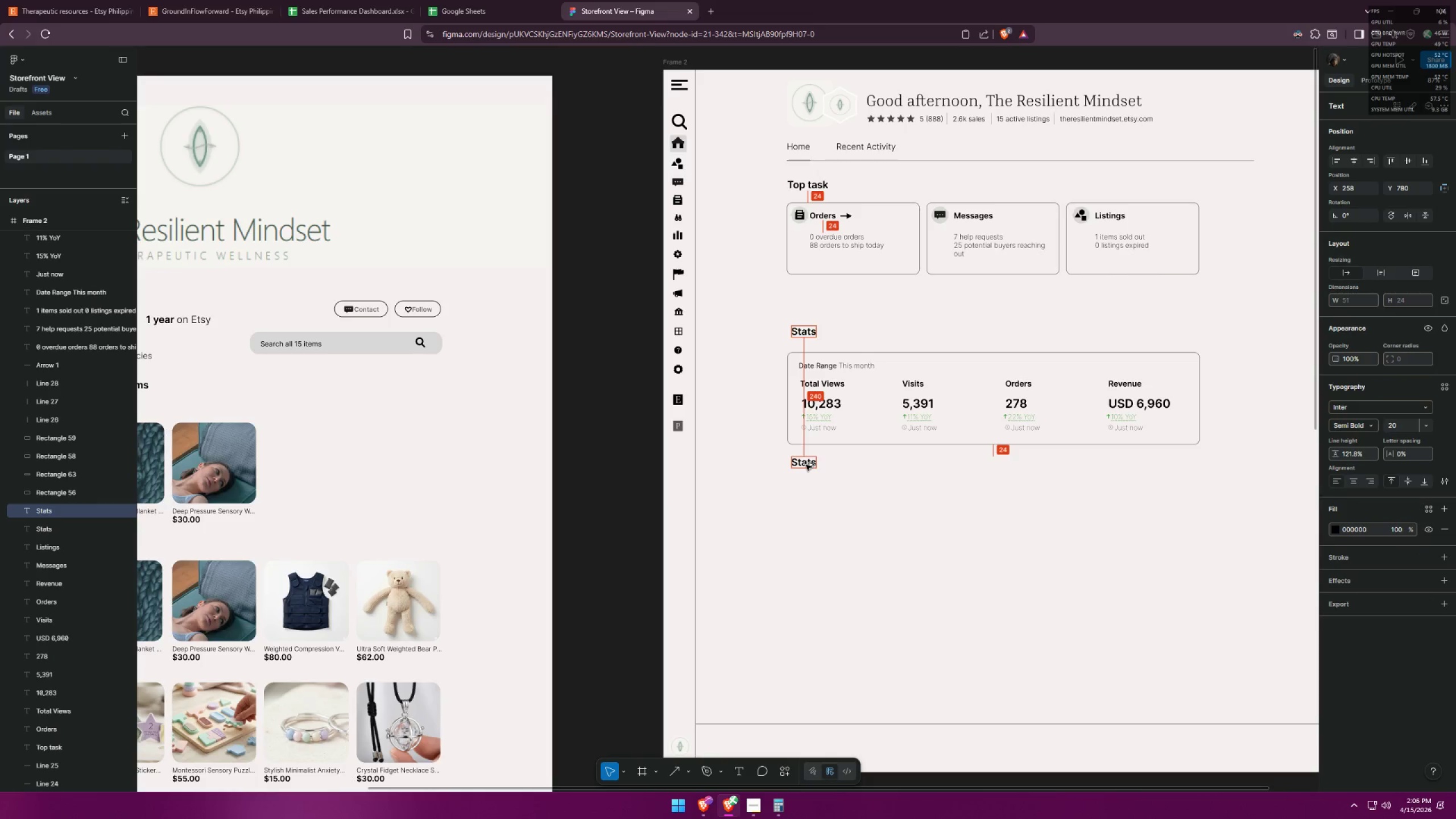 
hold_key(key=ShiftLeft, duration=1.23)
 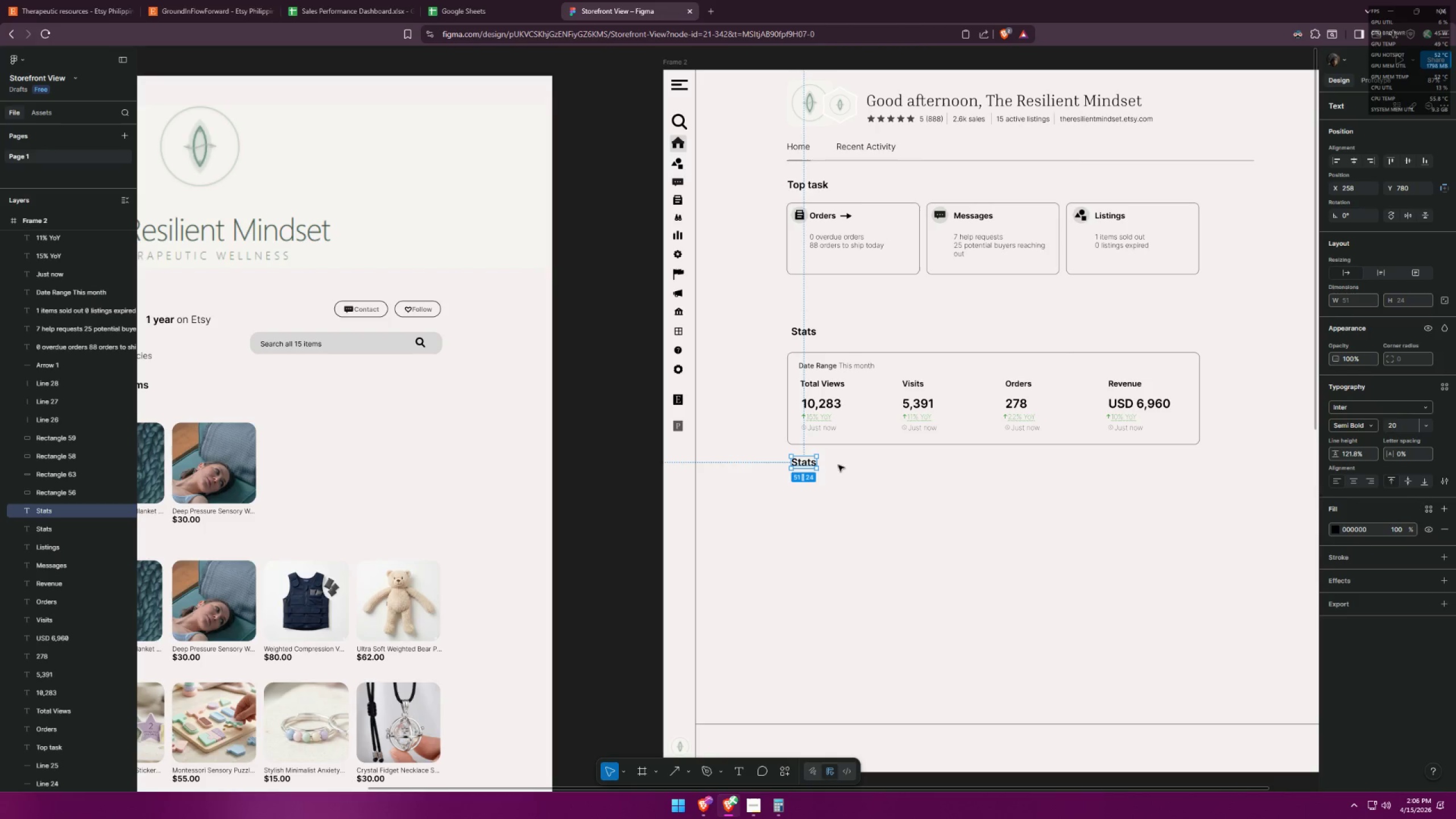 
left_click([854, 464])
 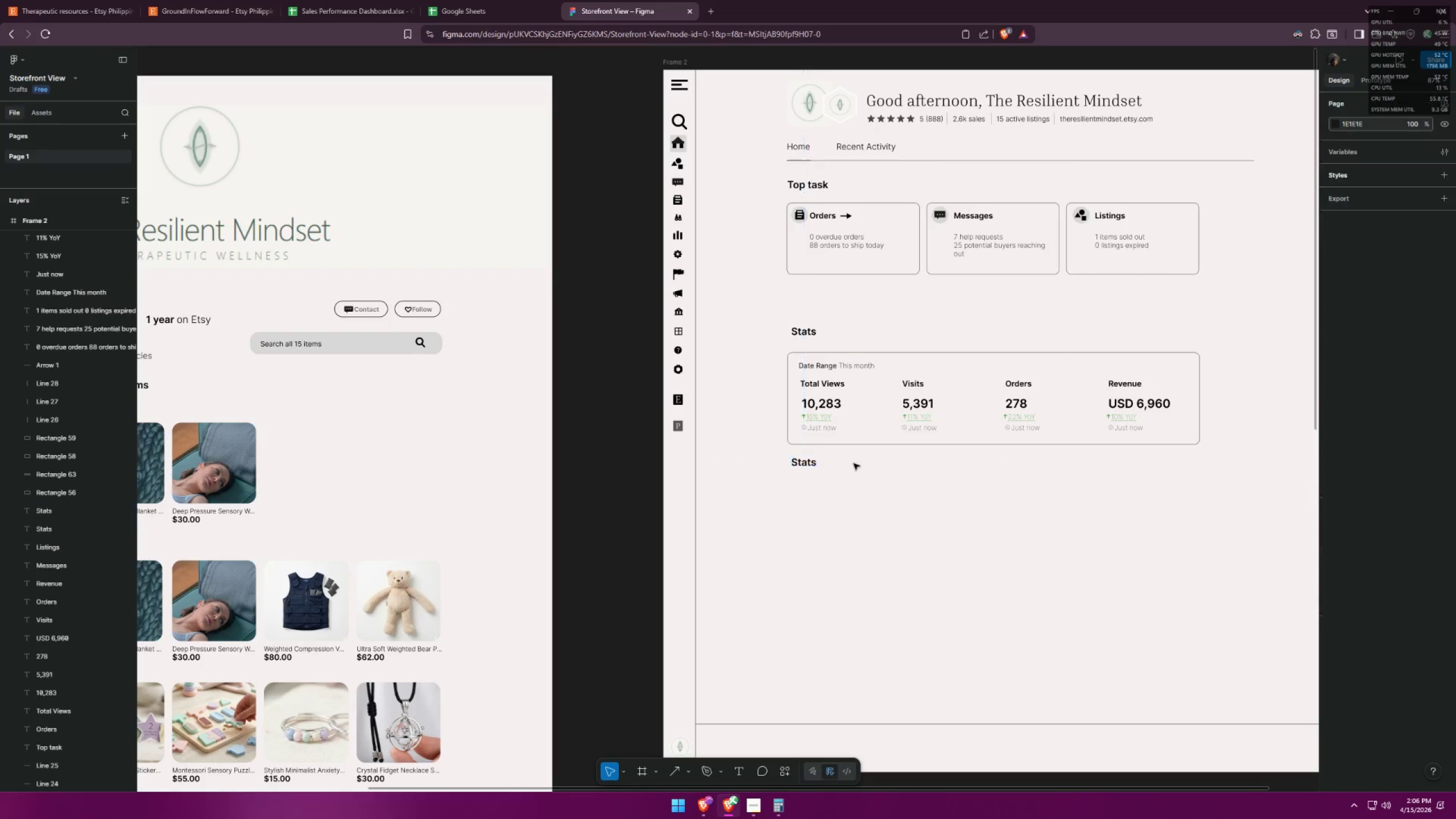 
key(Alt+AltLeft)
 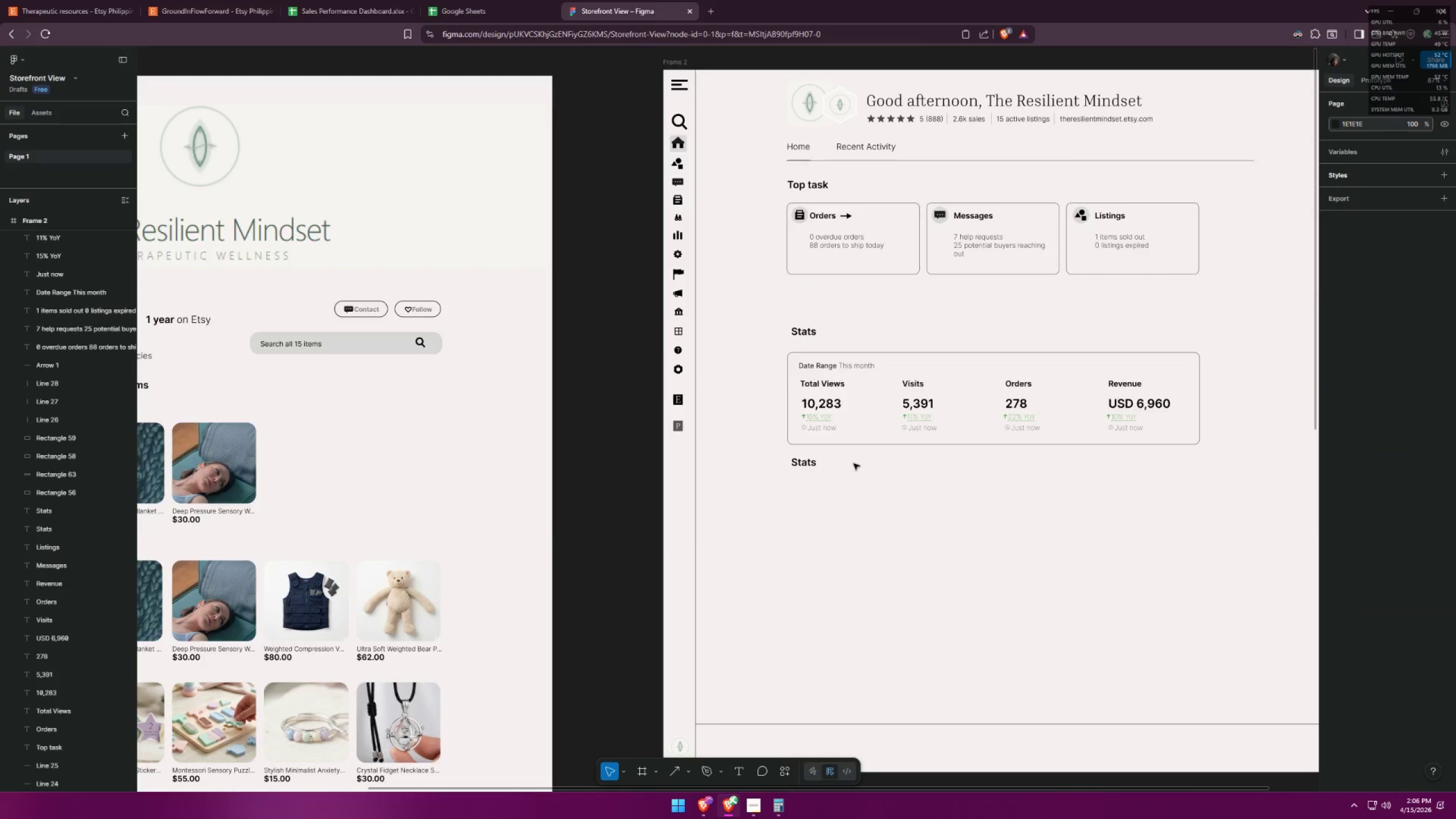 
key(Alt+Tab)
 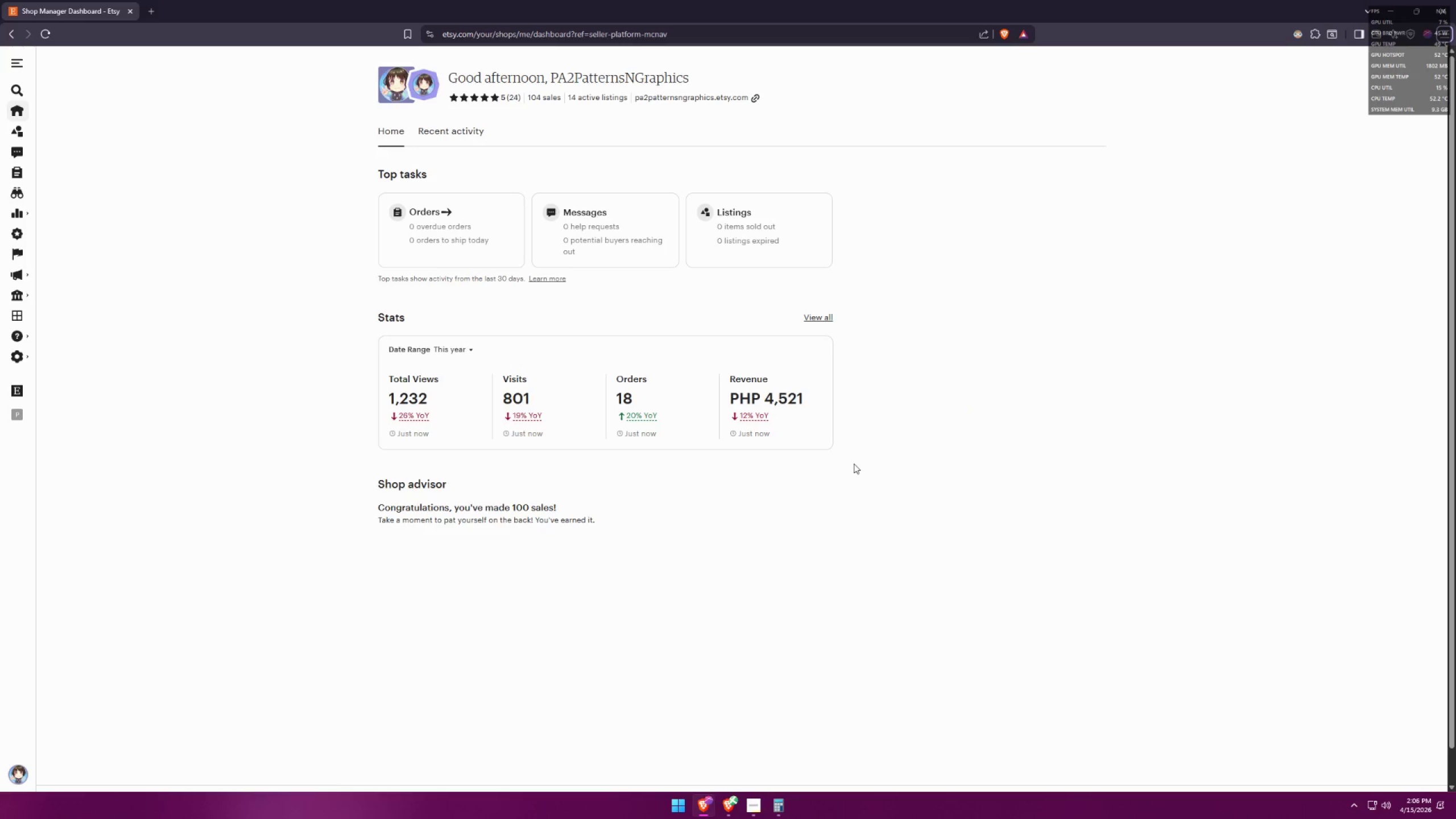 
key(Alt+AltLeft)
 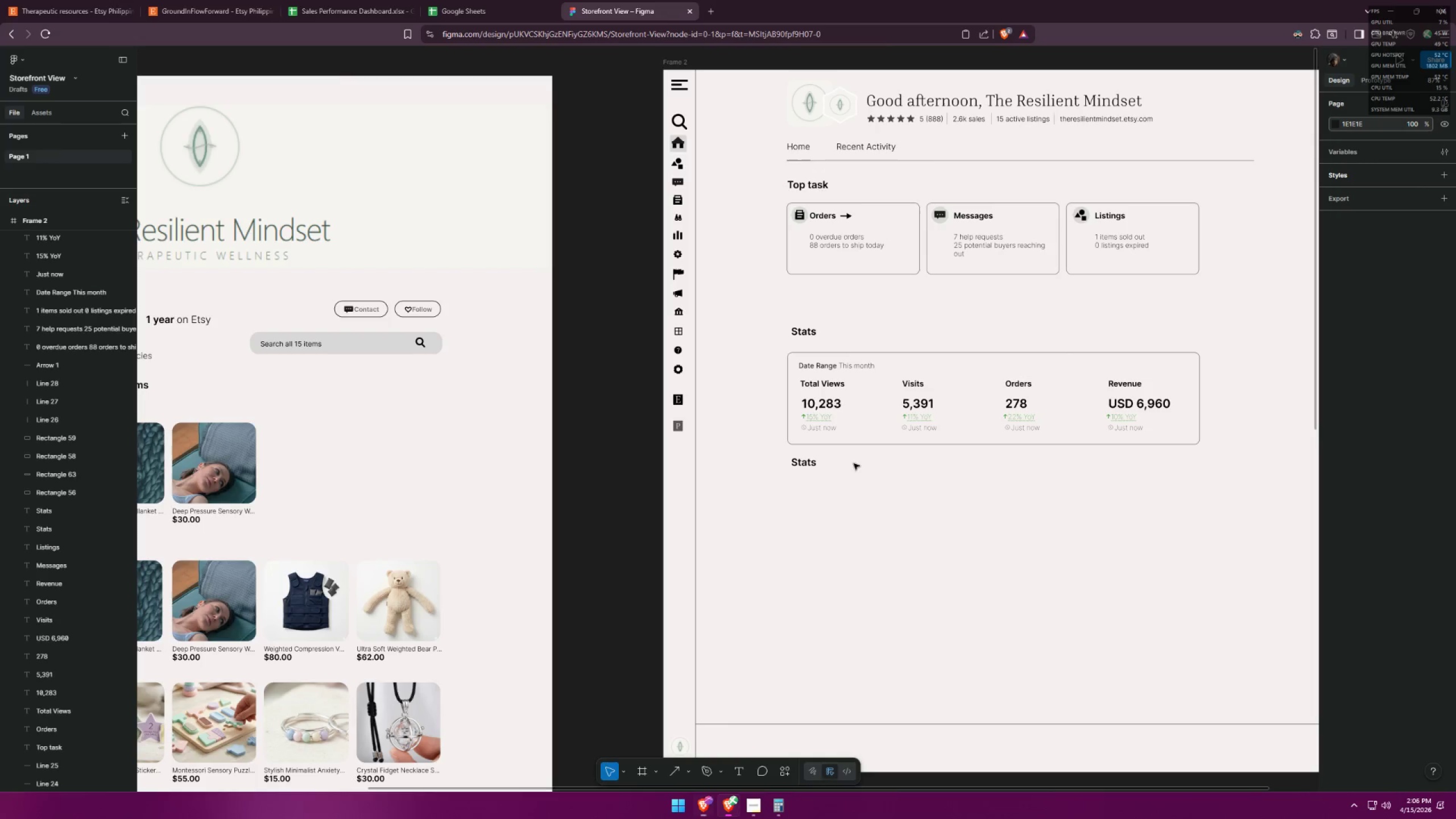 
key(Alt+Tab)
 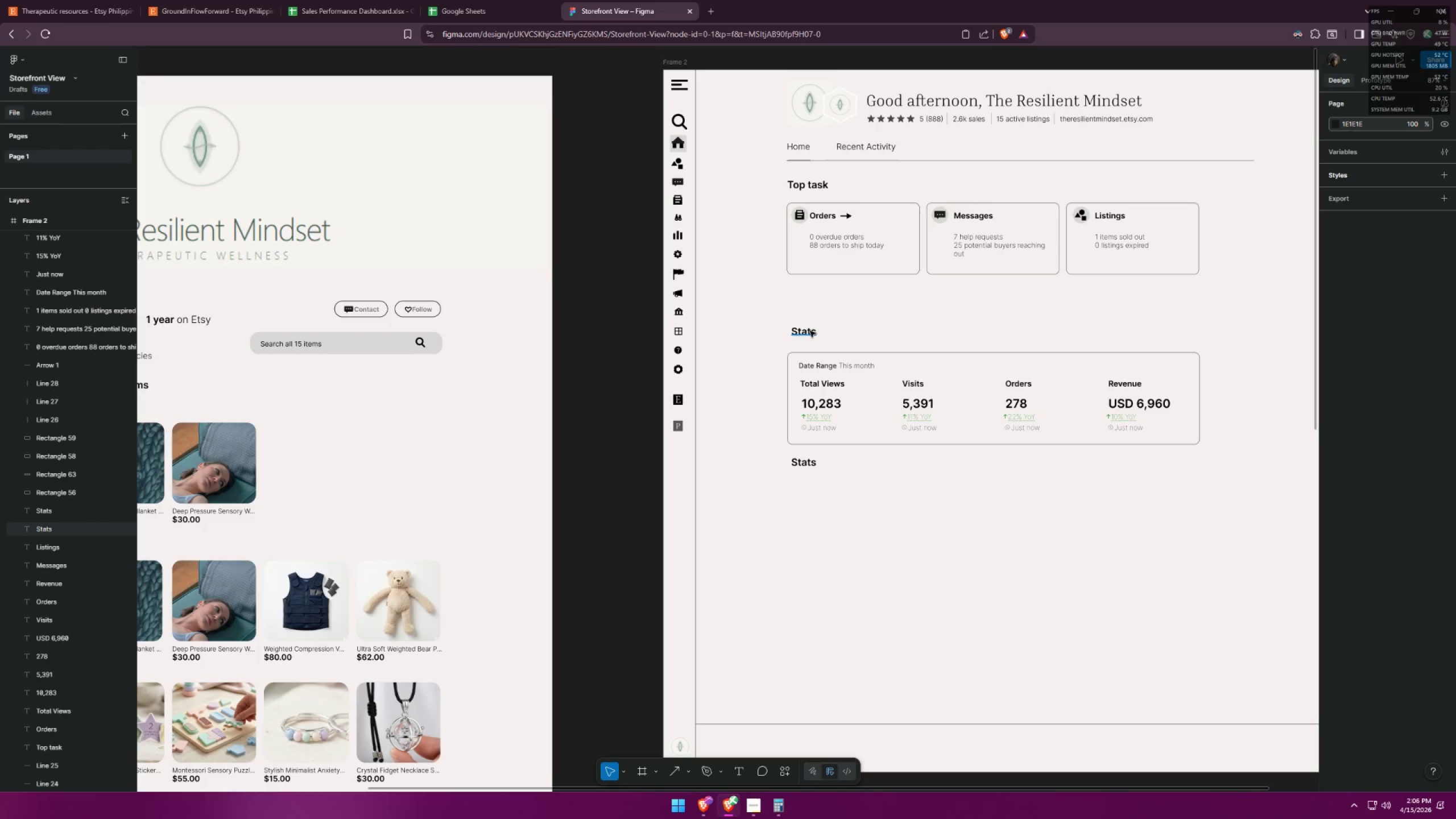 
hold_key(key=ShiftLeft, duration=1.5)
left_click_drag(start_coordinate=[808, 330], to_coordinate=[797, 322])
 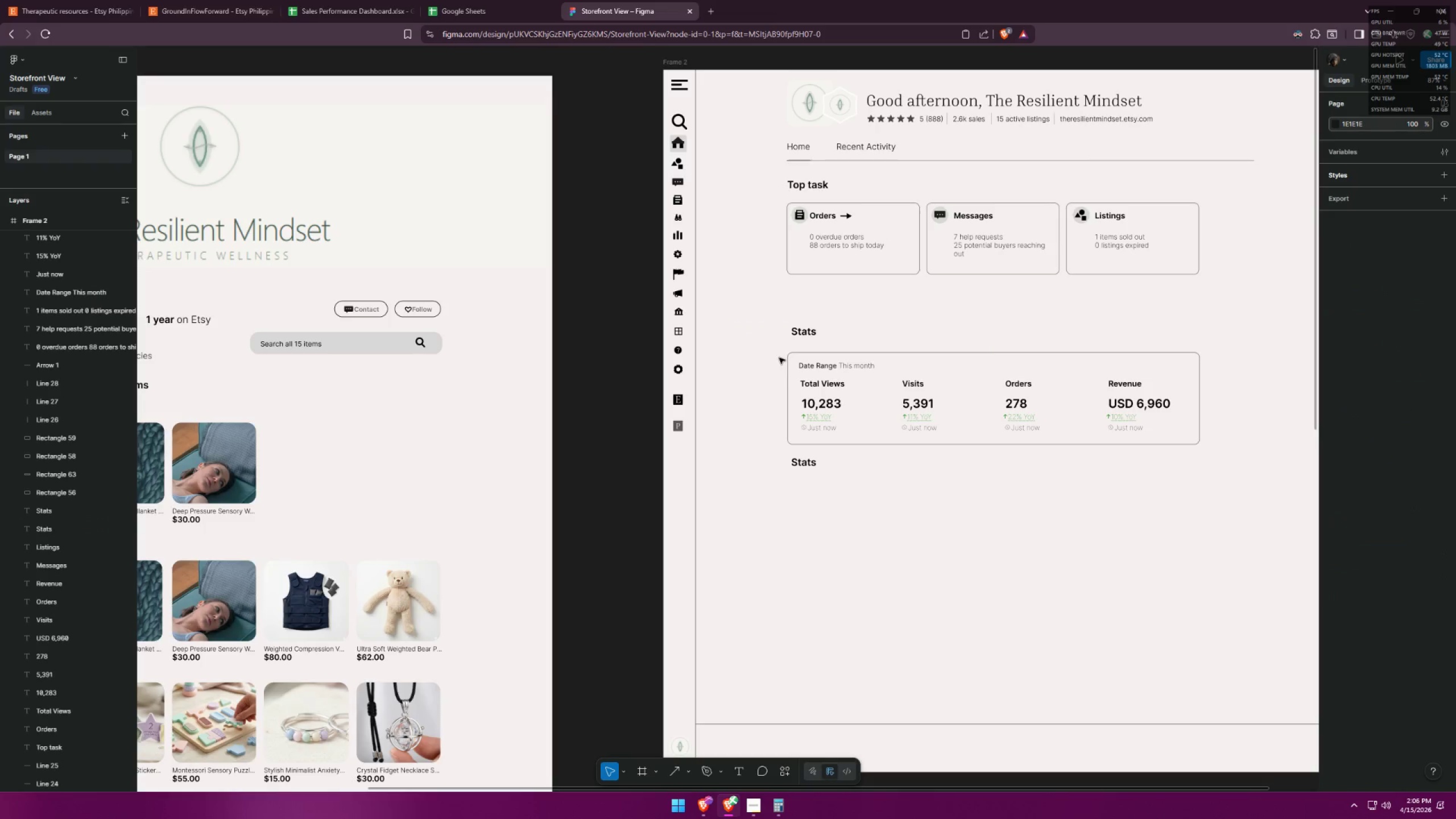 
hold_key(key=ShiftLeft, duration=1.53)
 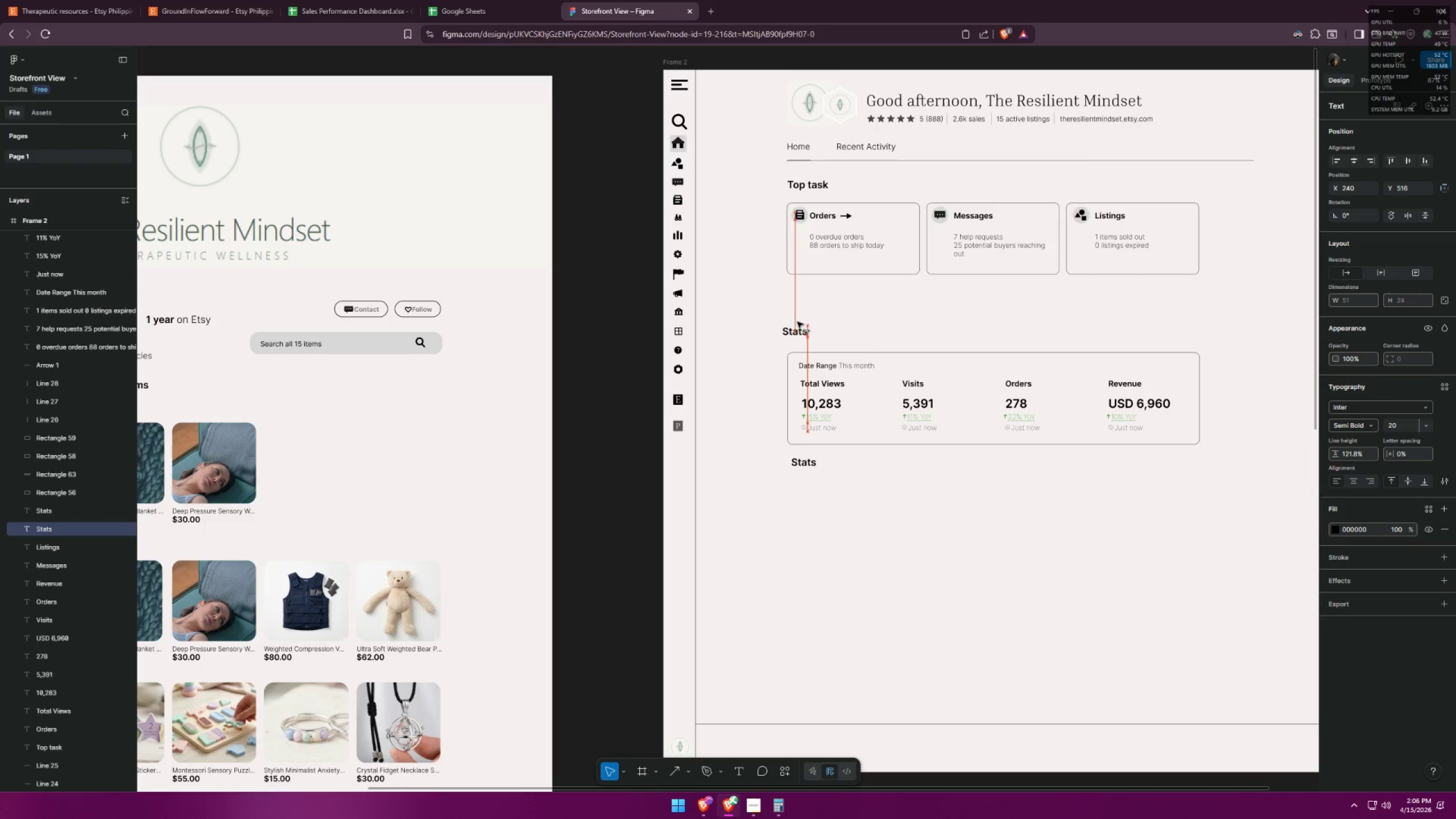 
hold_key(key=ShiftLeft, duration=0.91)
 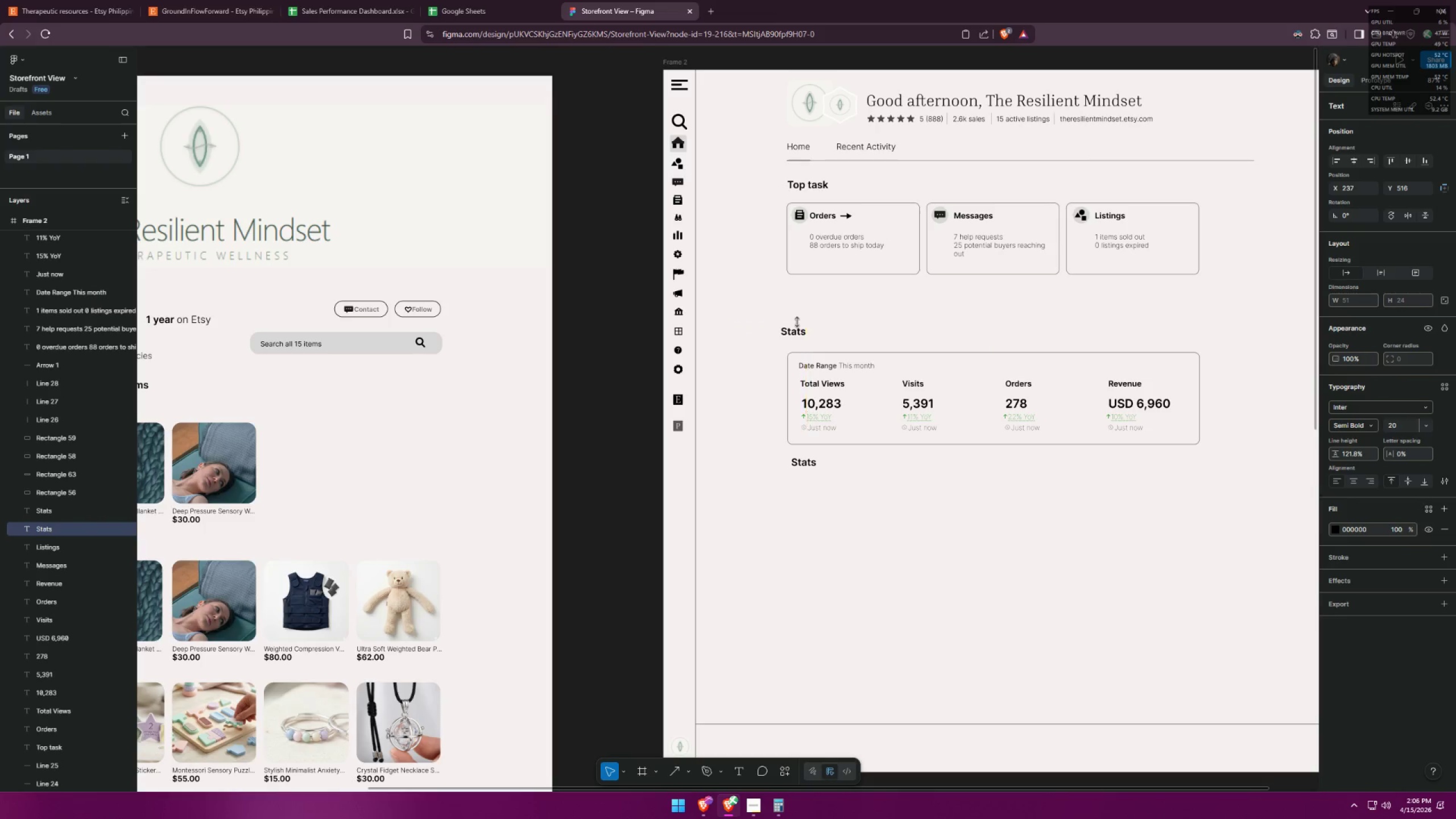 
key(Control+ControlLeft)
 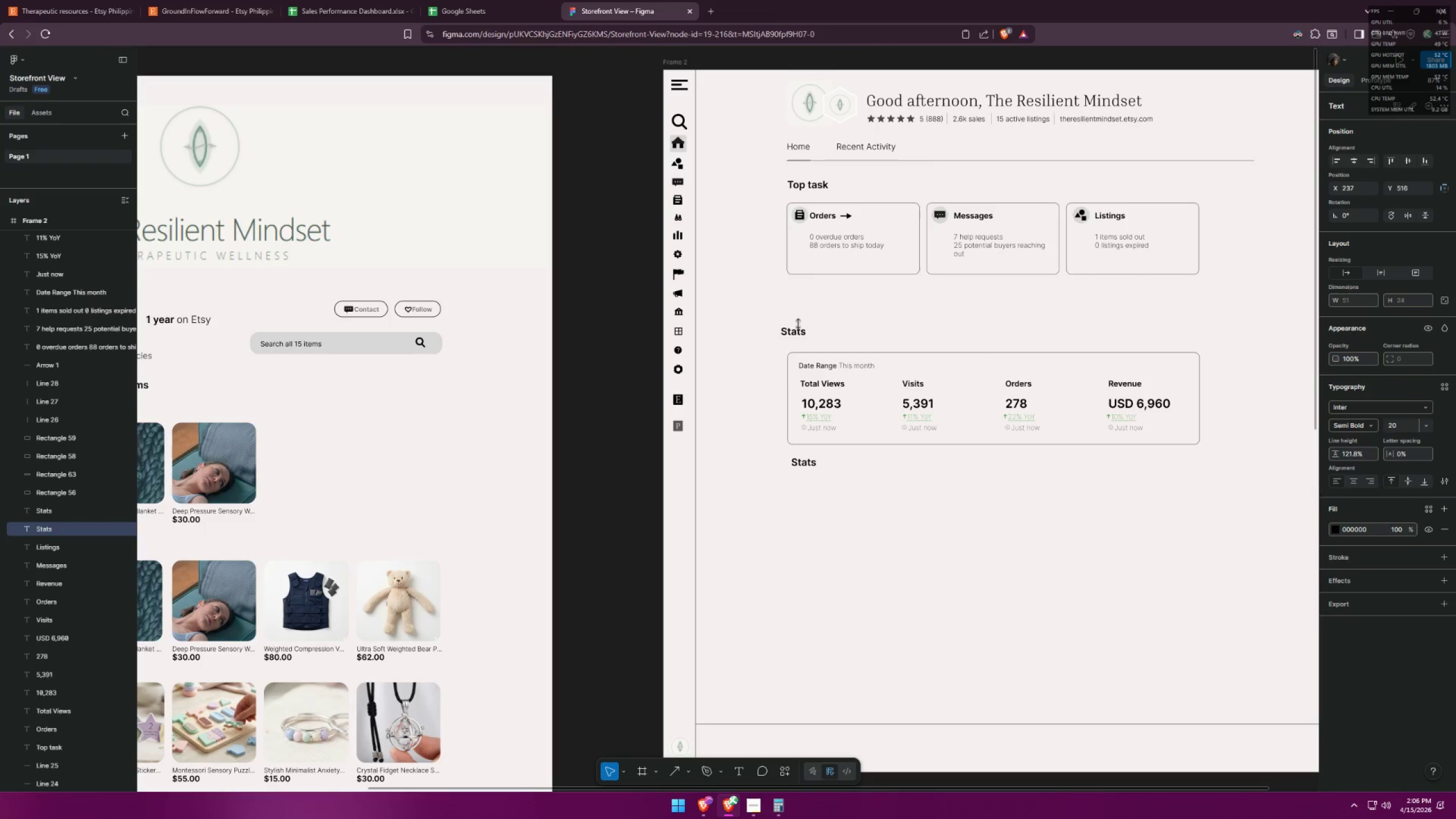 
key(Control+Z)
 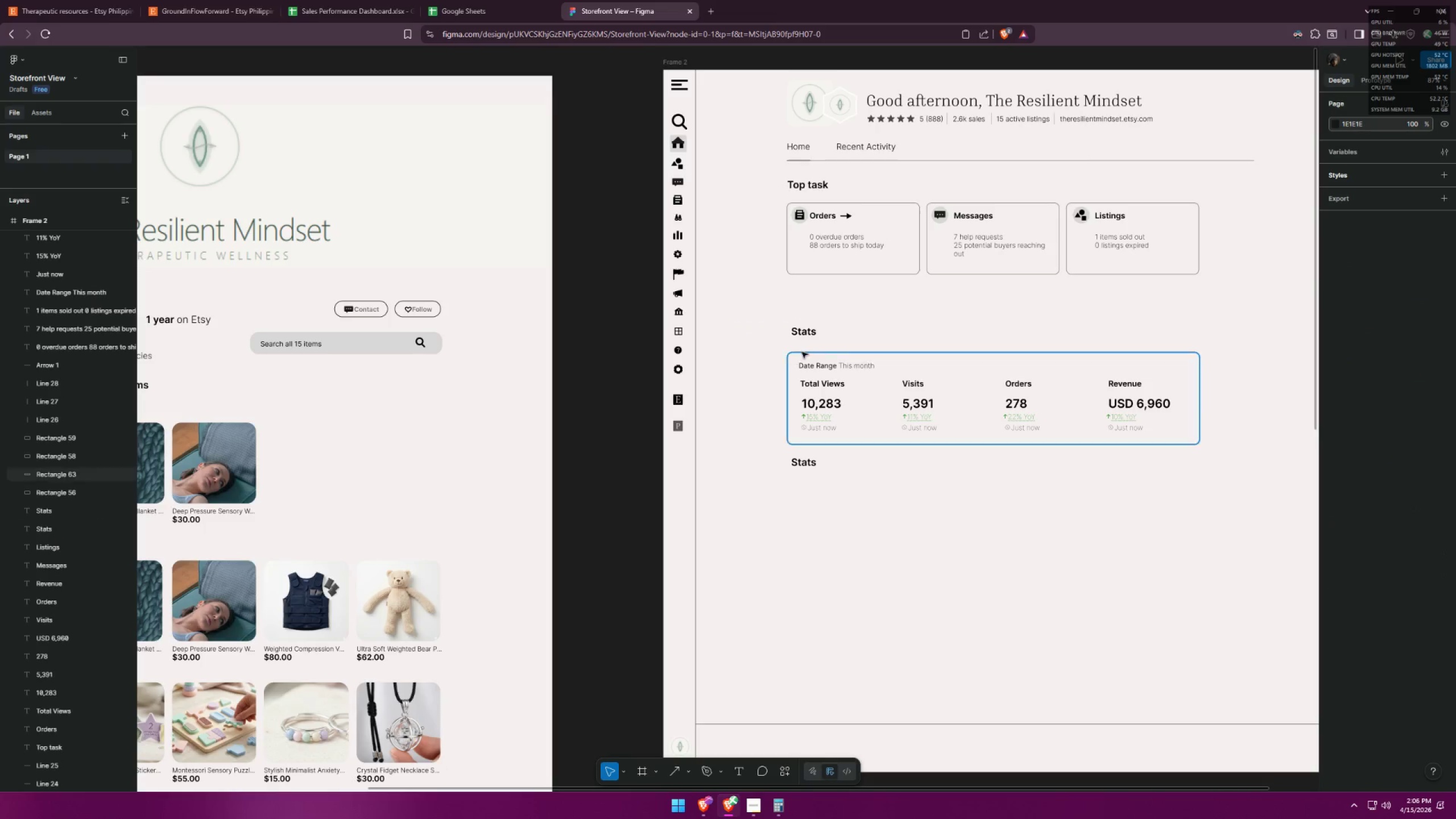 
hold_key(key=ShiftLeft, duration=1.5)
left_click_drag(start_coordinate=[800, 332], to_coordinate=[799, 325])
 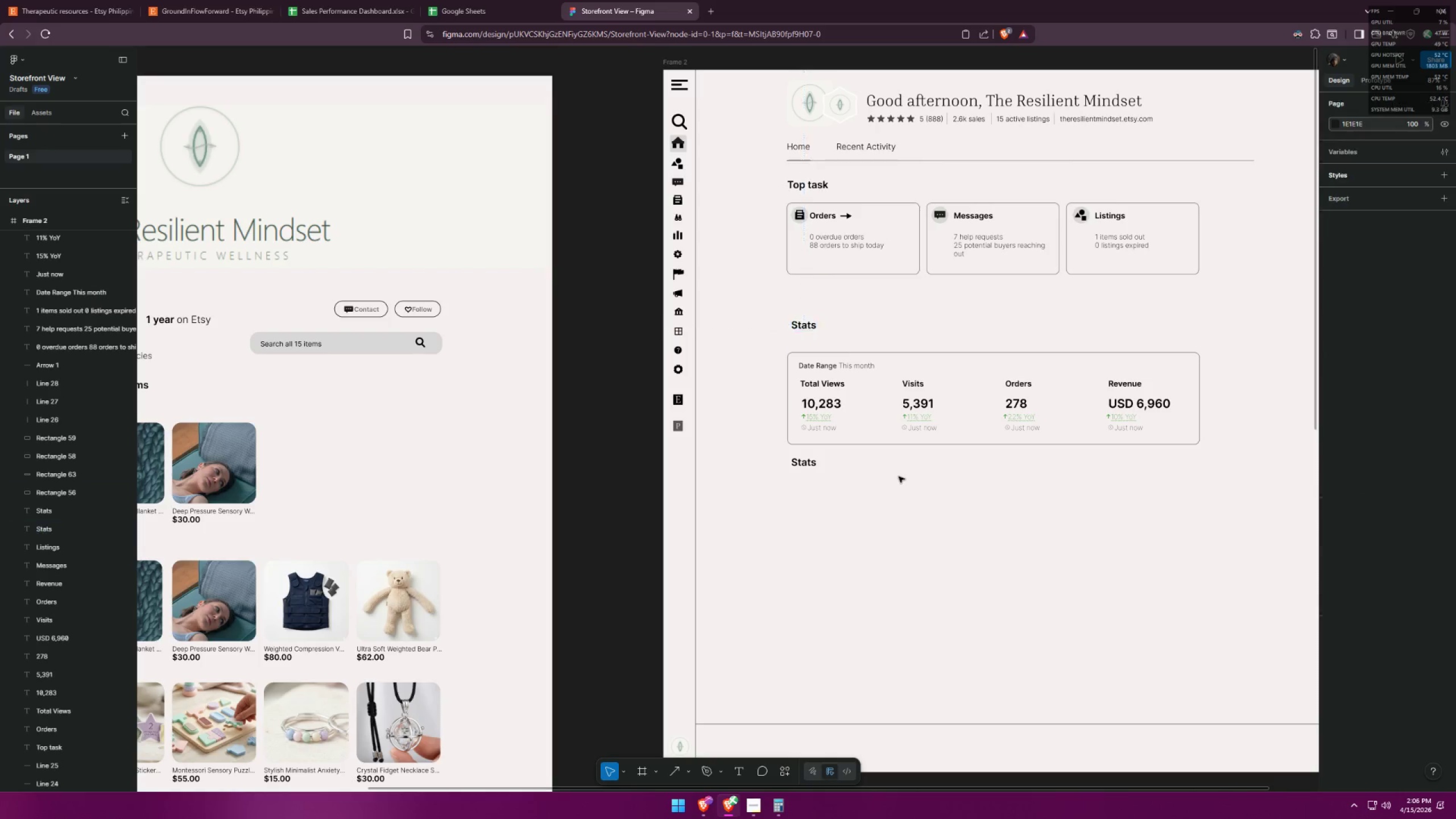 
hold_key(key=ShiftLeft, duration=0.53)
 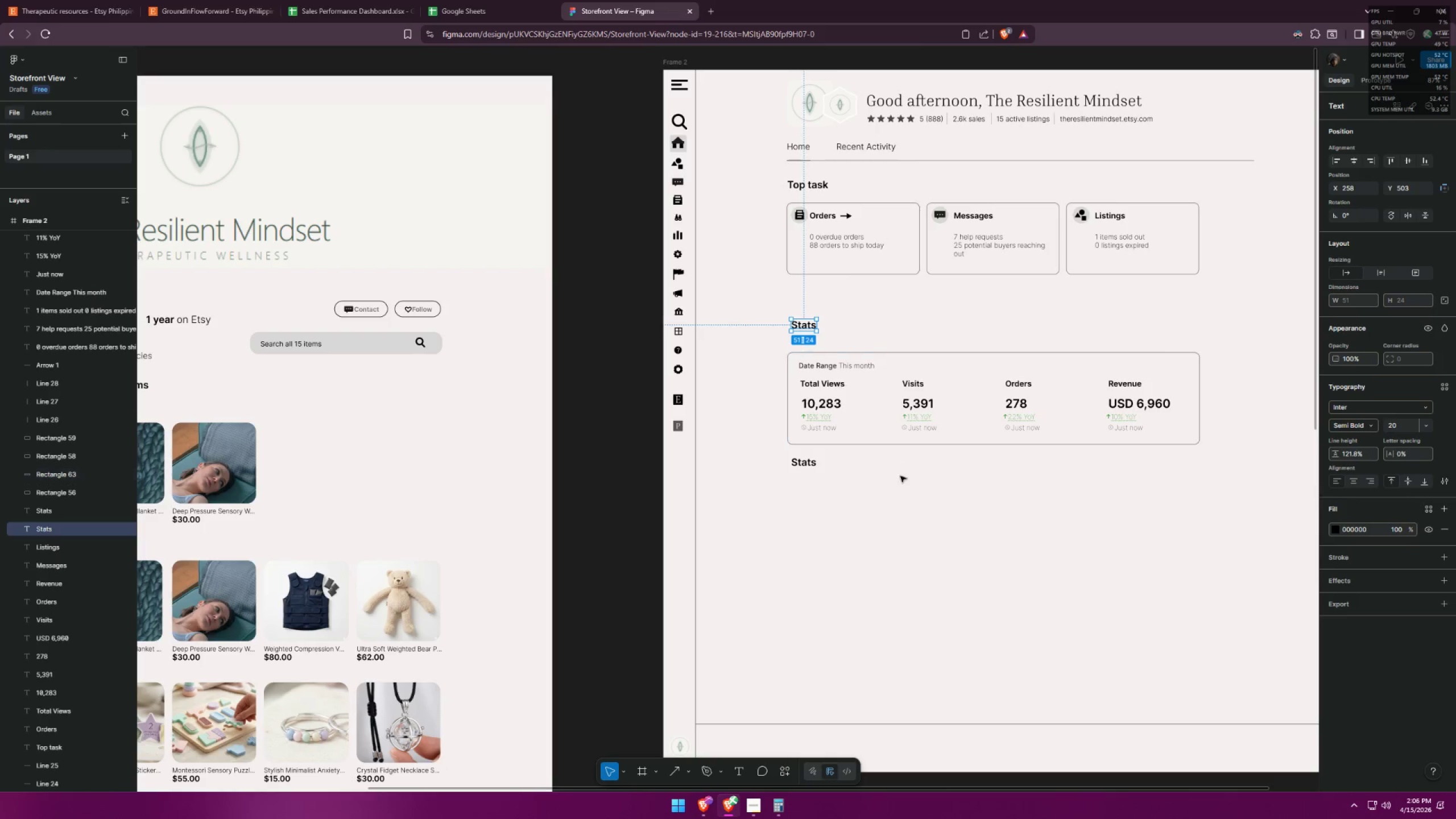 
left_click([899, 476])
 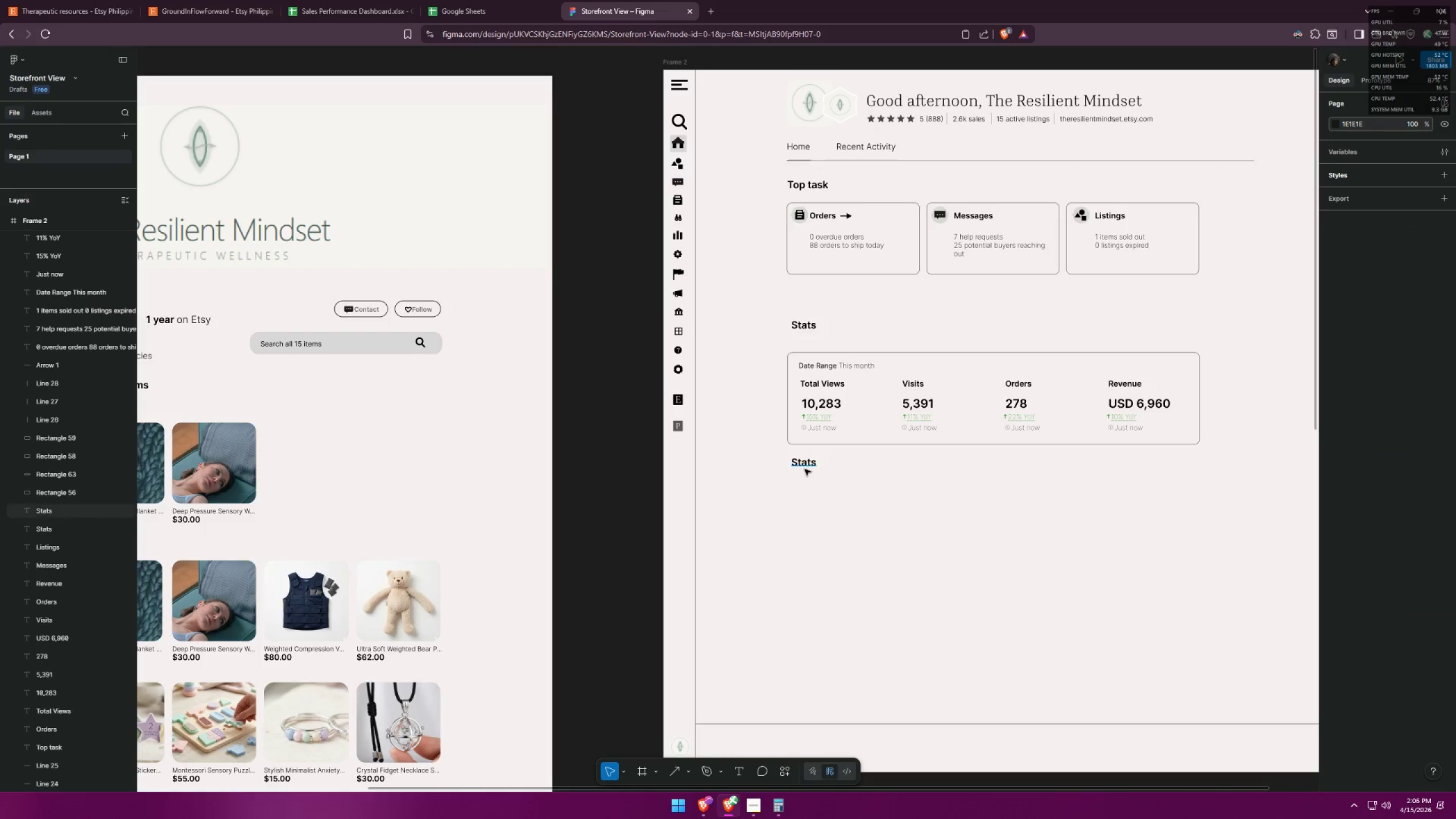 
hold_key(key=ShiftLeft, duration=1.05)
left_click_drag(start_coordinate=[800, 466], to_coordinate=[798, 470])
 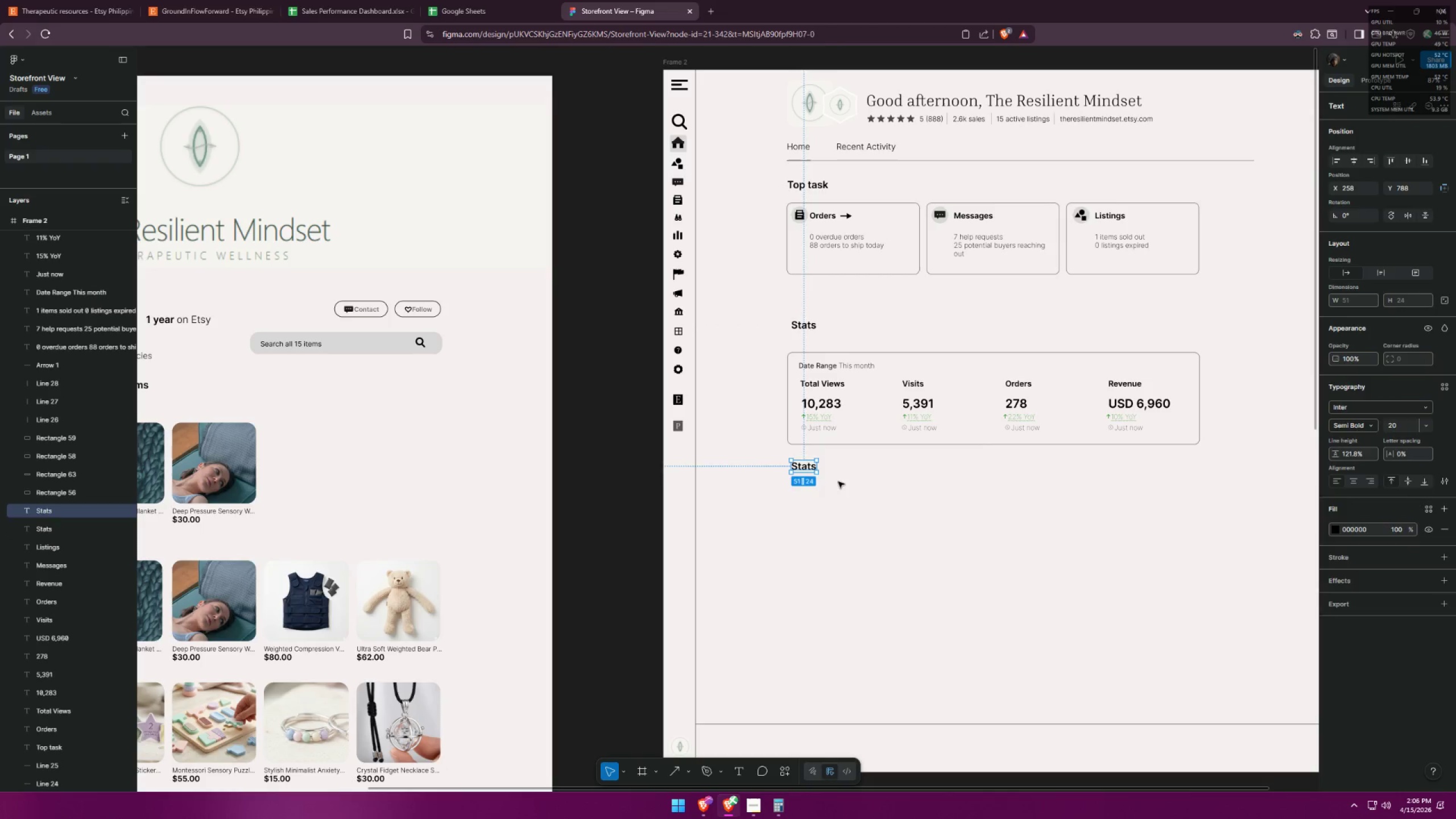 
left_click([838, 482])
 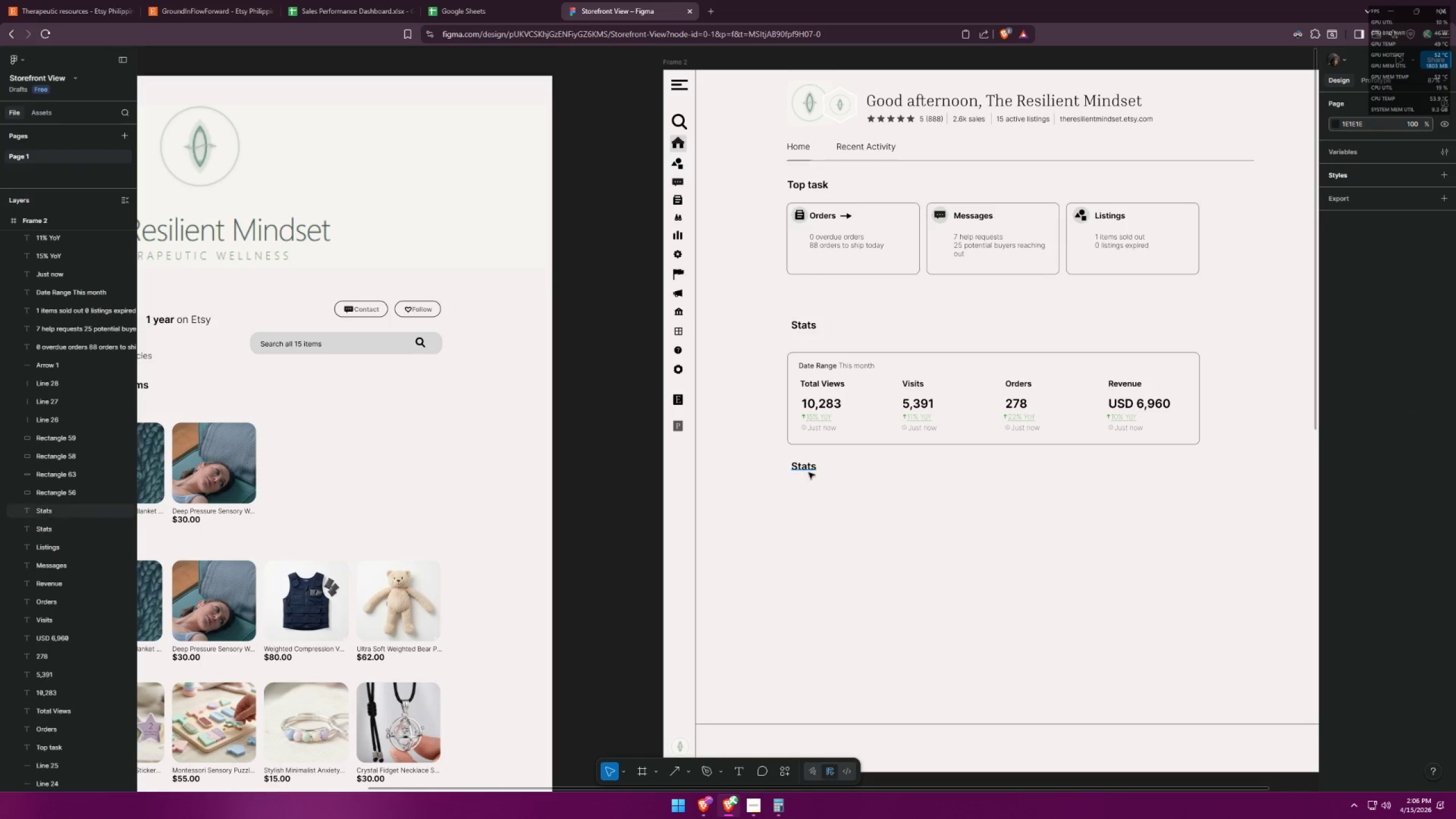 
double_click([805, 470])
 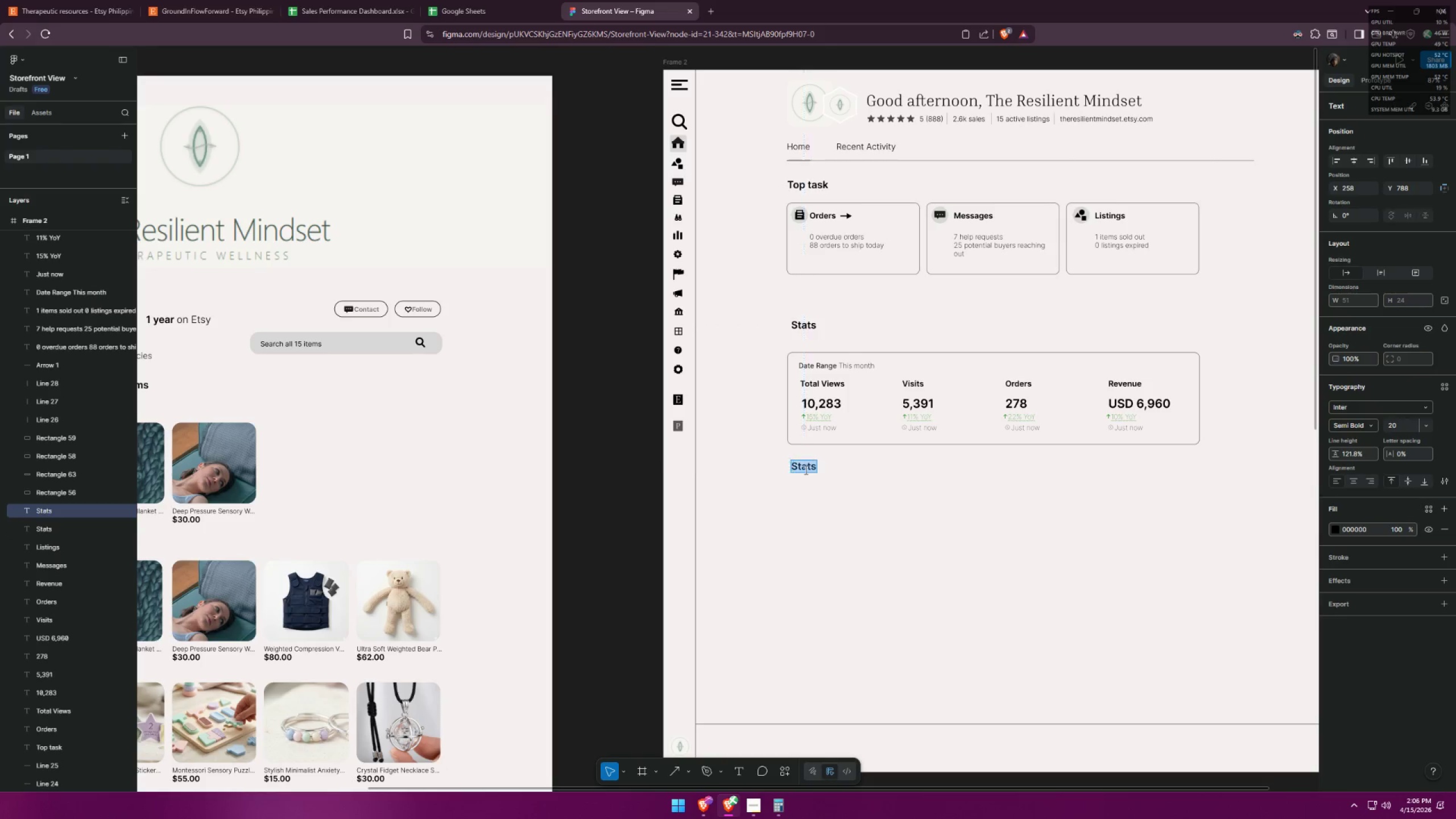 
key(Alt+AltLeft)
 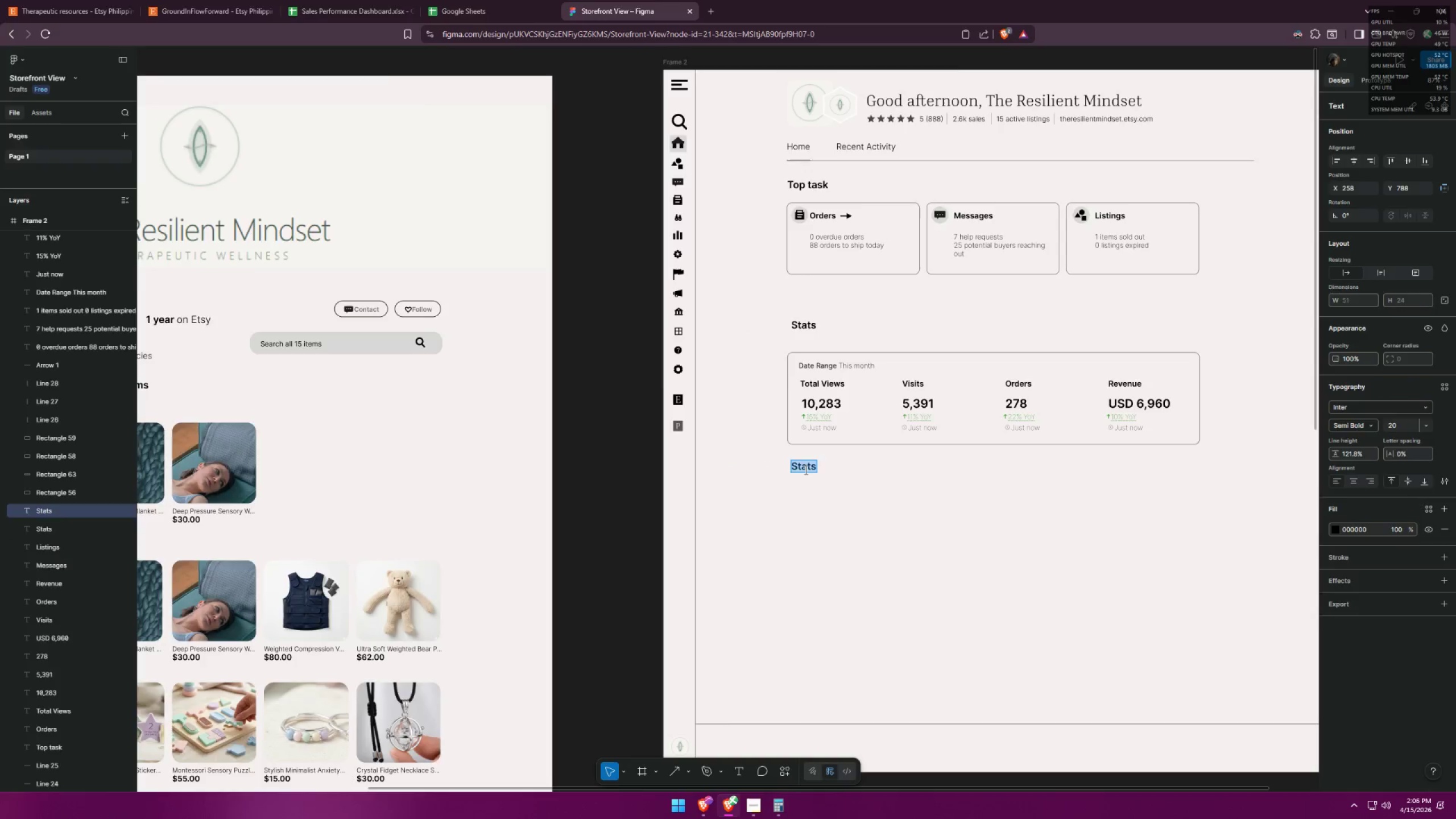 
key(Alt+Tab)
 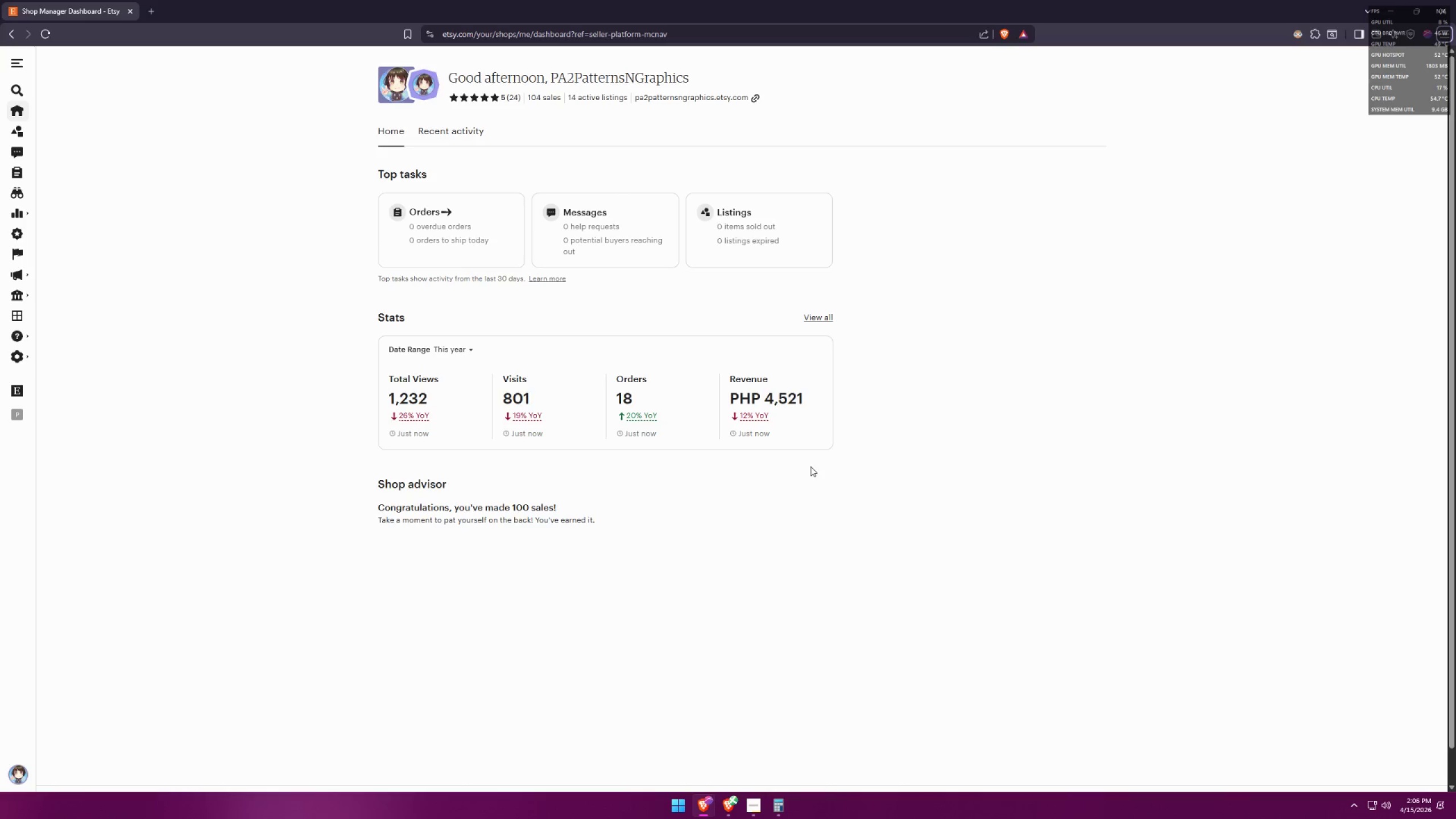 
key(Alt+AltLeft)
 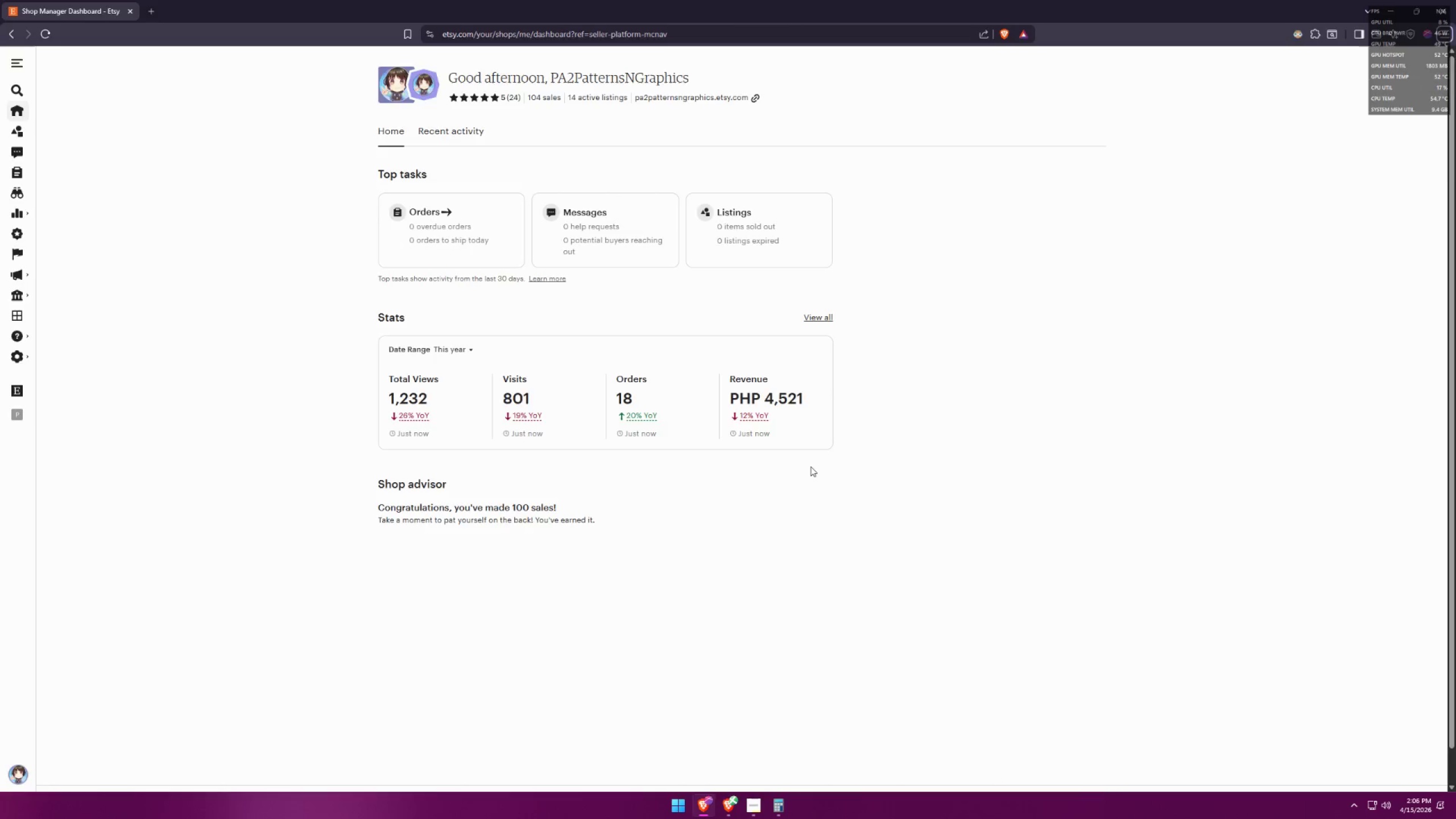 
key(Tab)
type(Shop A)
 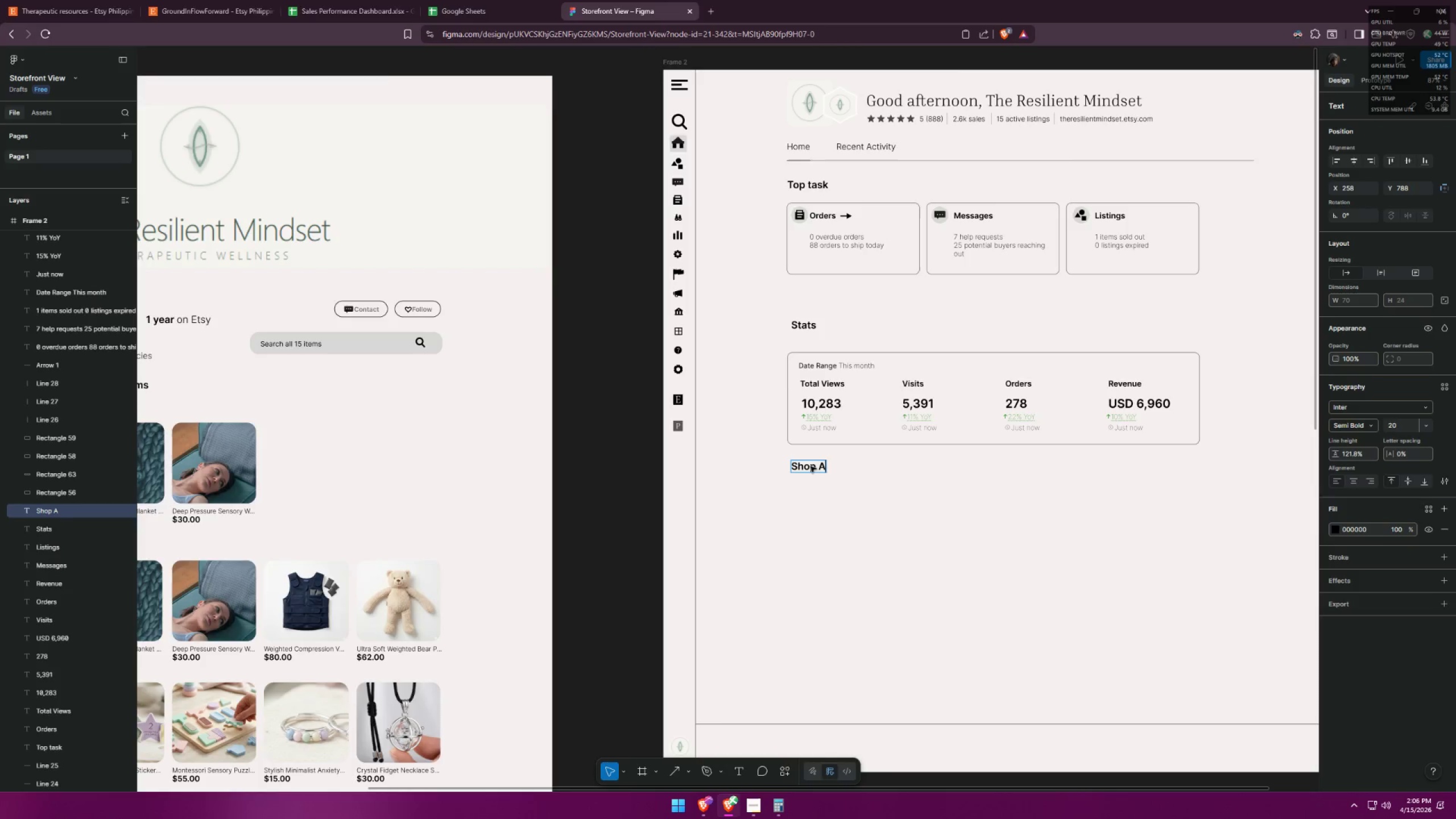 
key(Alt+AltLeft)
 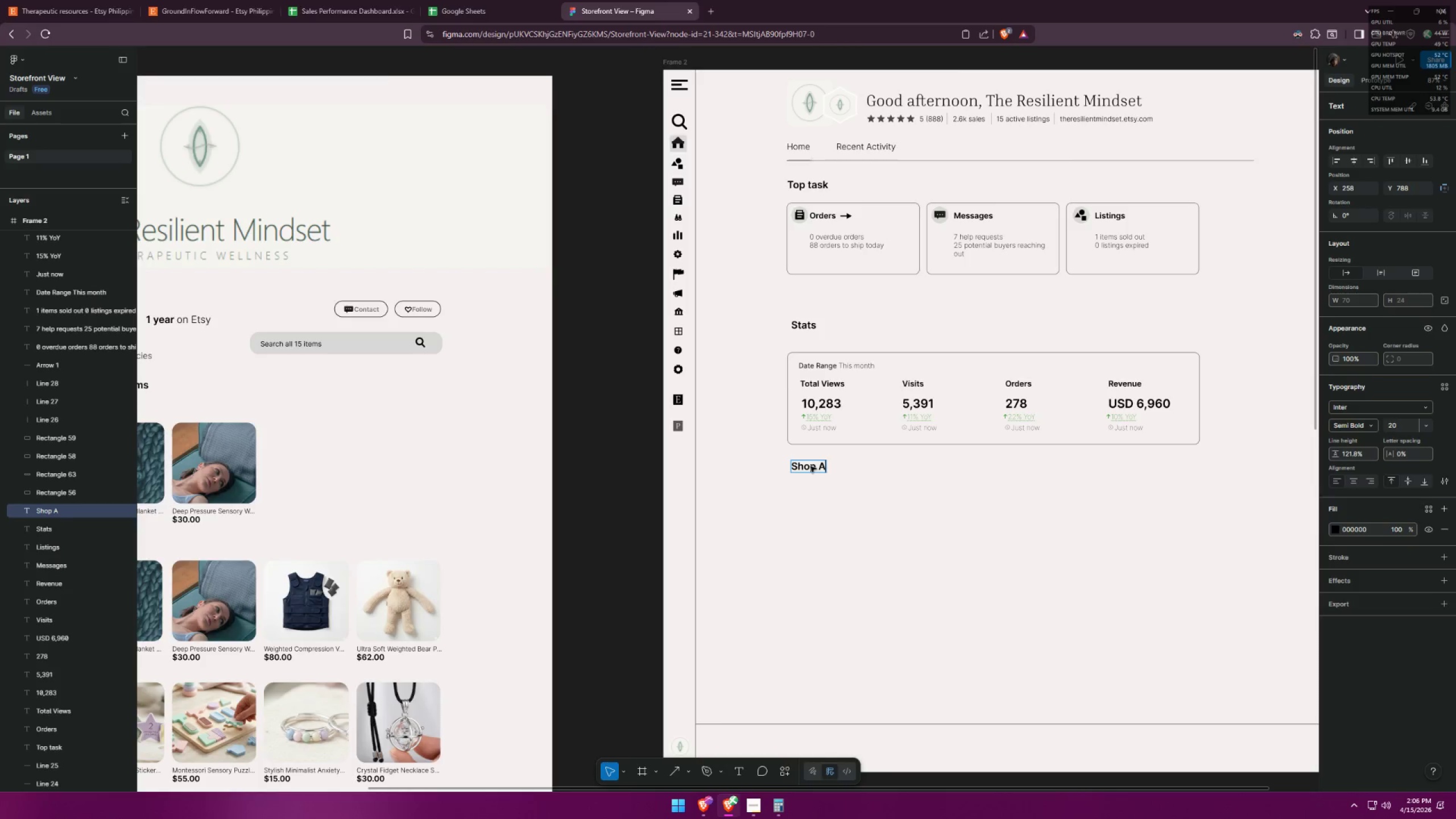 
key(Alt+Tab)
 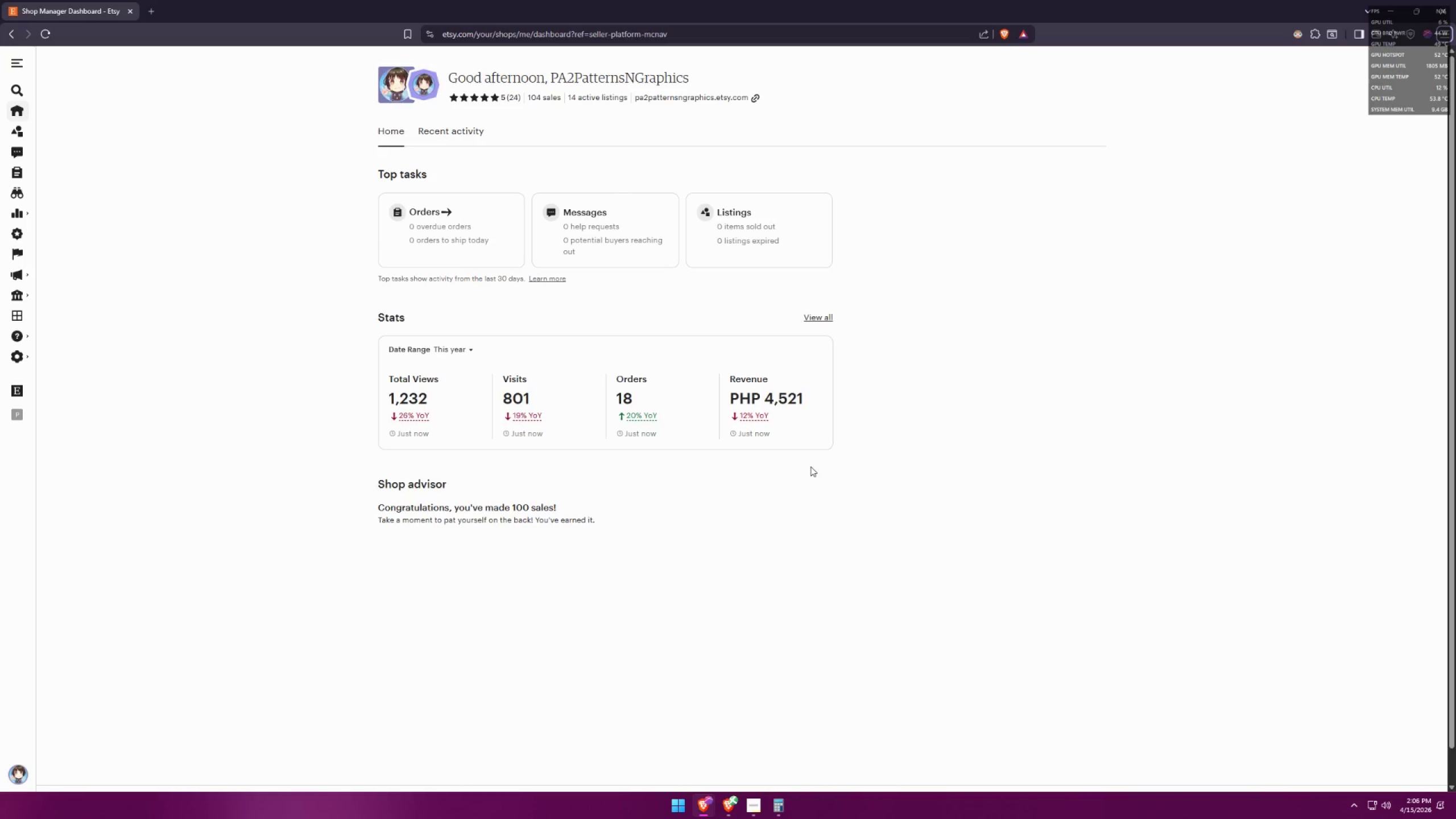 
key(Alt+AltLeft)
 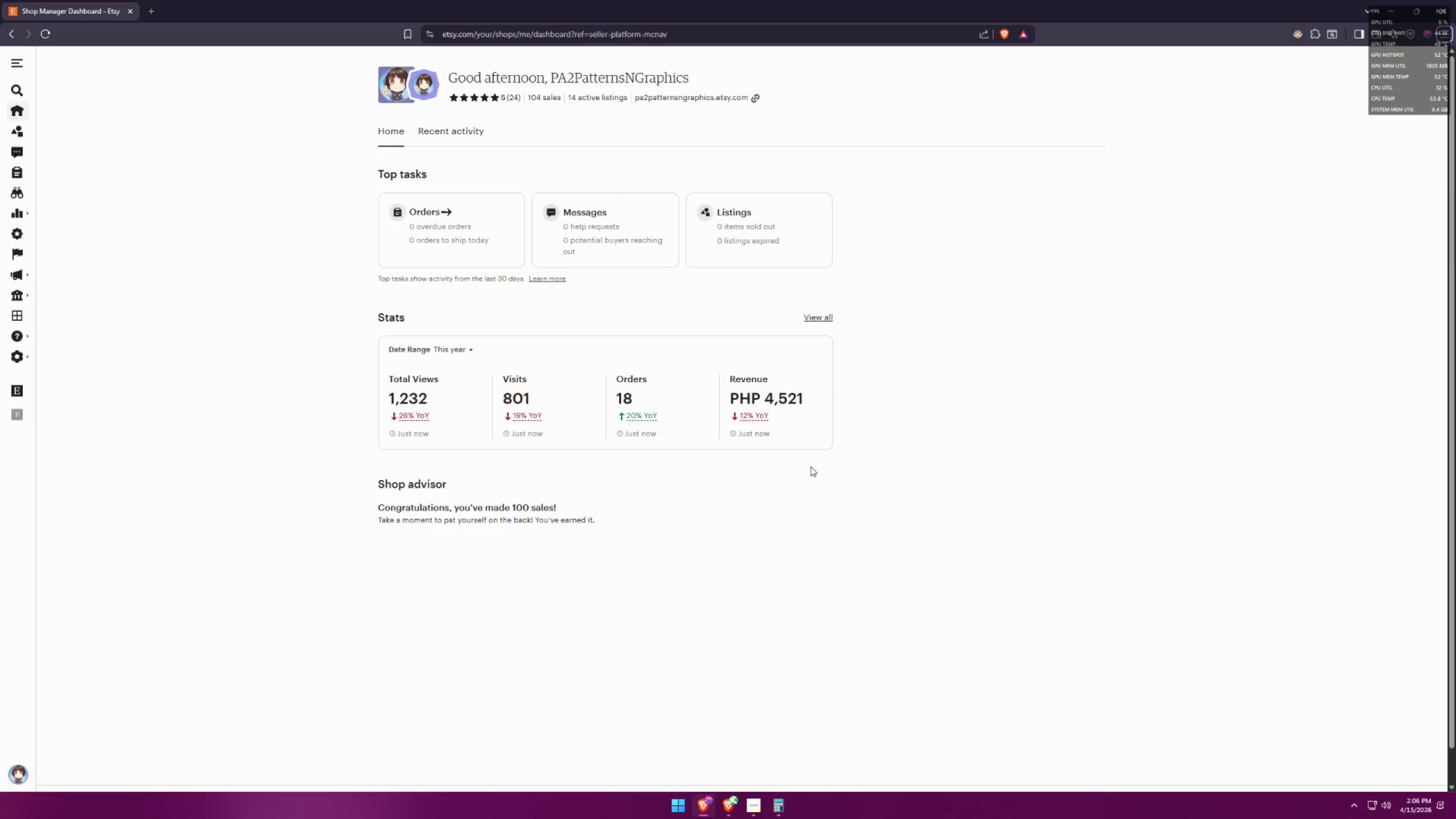 
key(Tab)
key(Backspace)
type(adviser)
 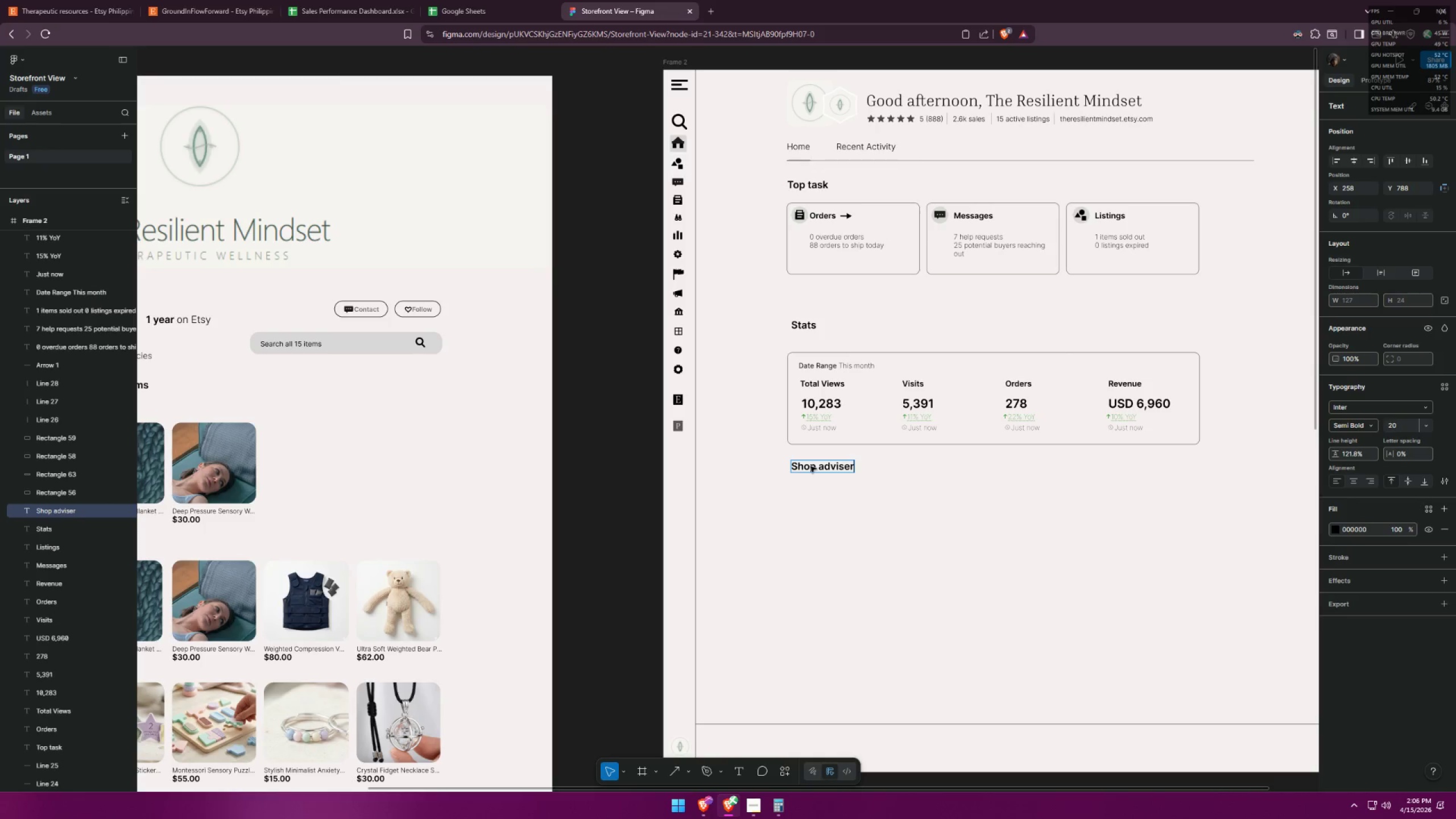 
key(Alt+AltLeft)
 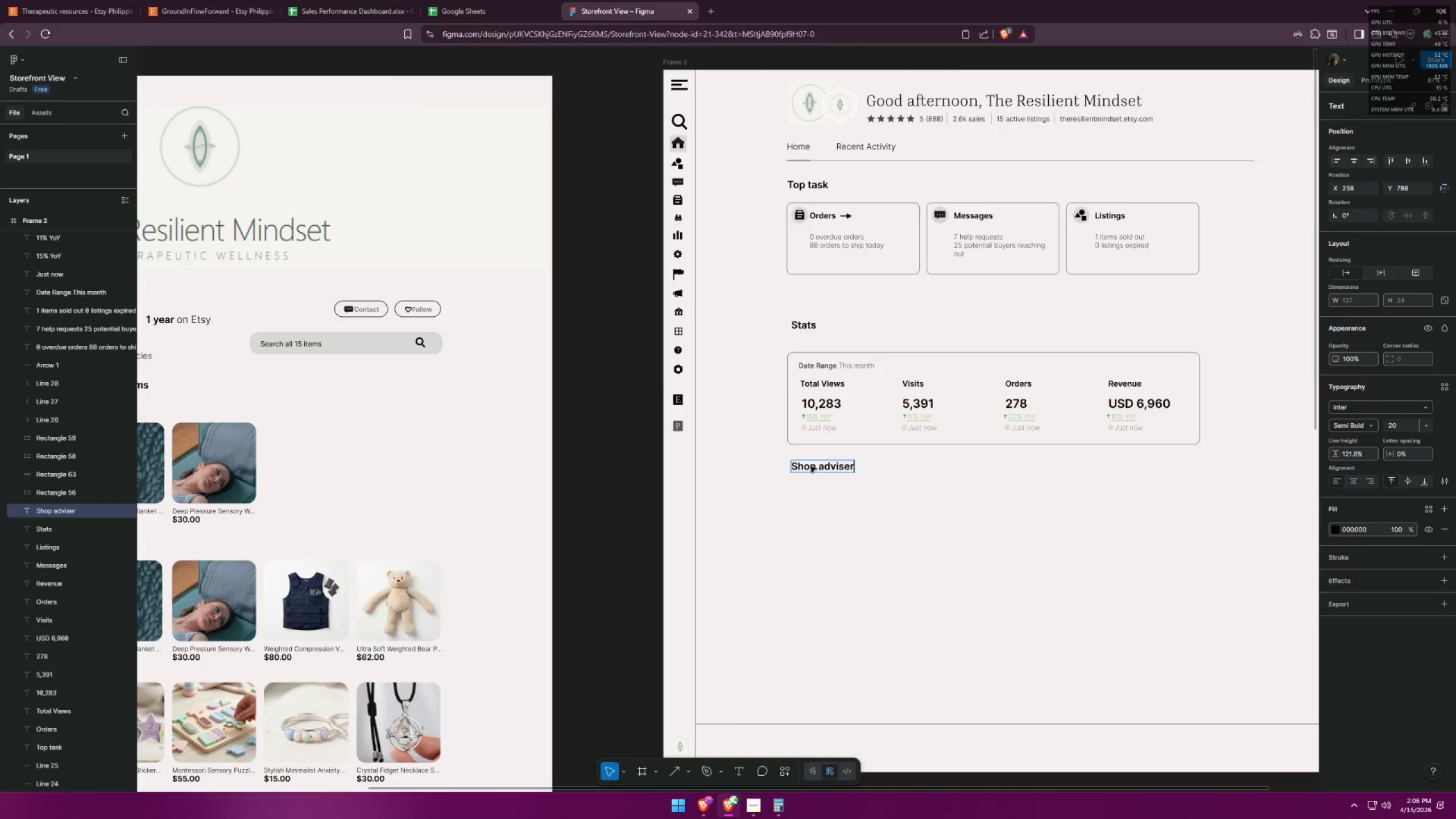 
key(Alt+Tab)
 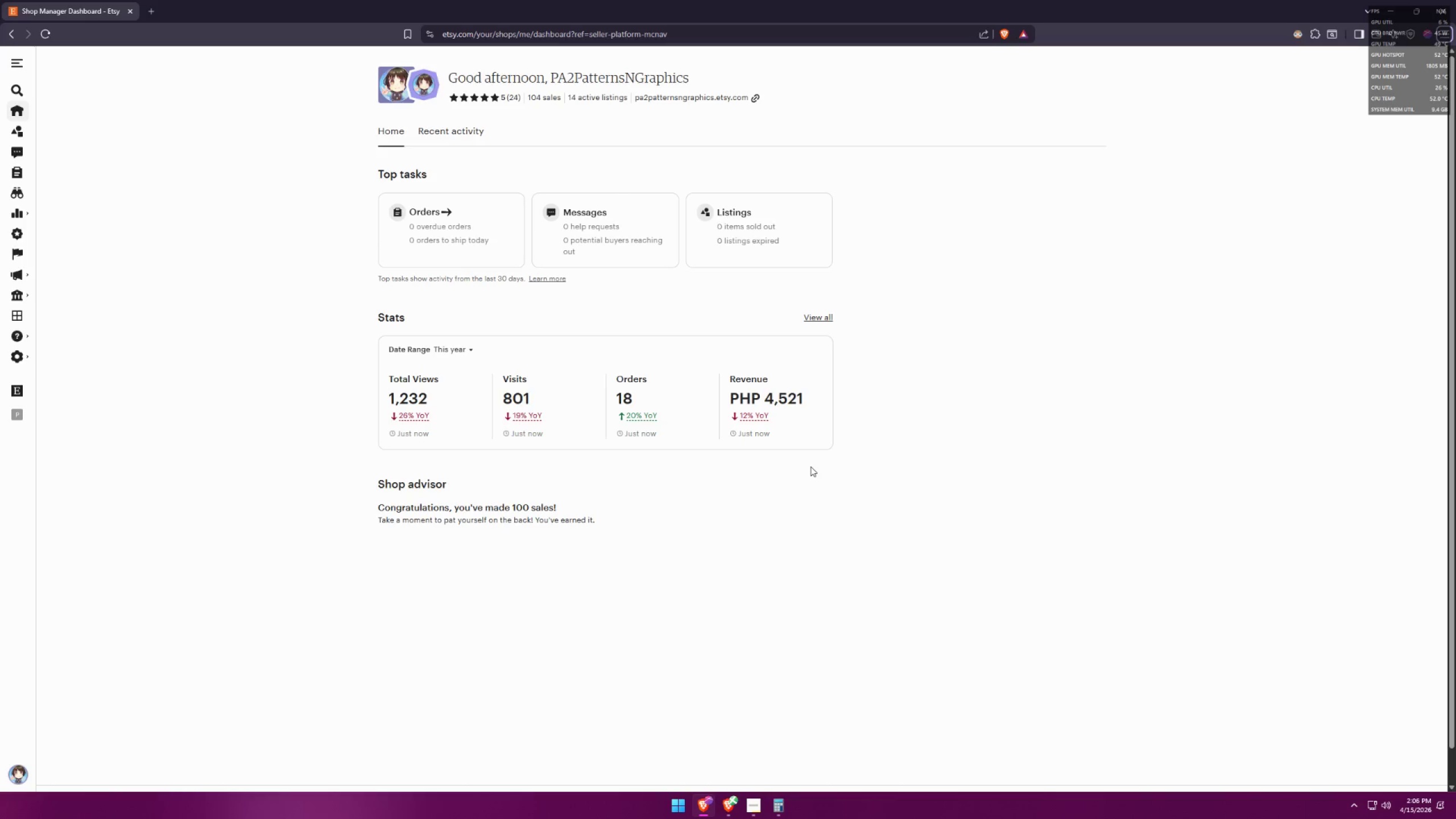 
key(Alt+AltLeft)
 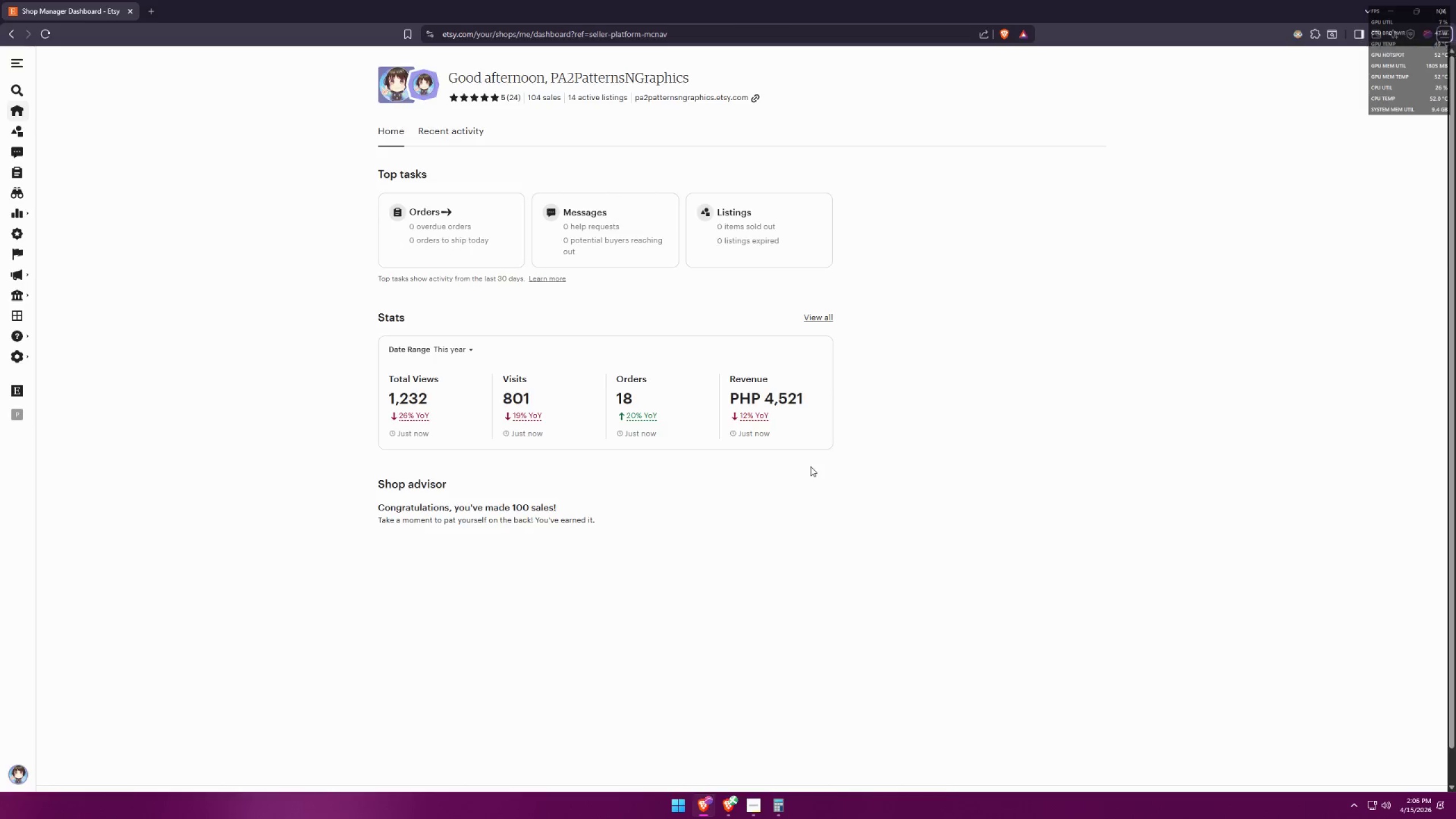 
key(Tab)
key(Backspace)
key(Backspace)
type(or)
 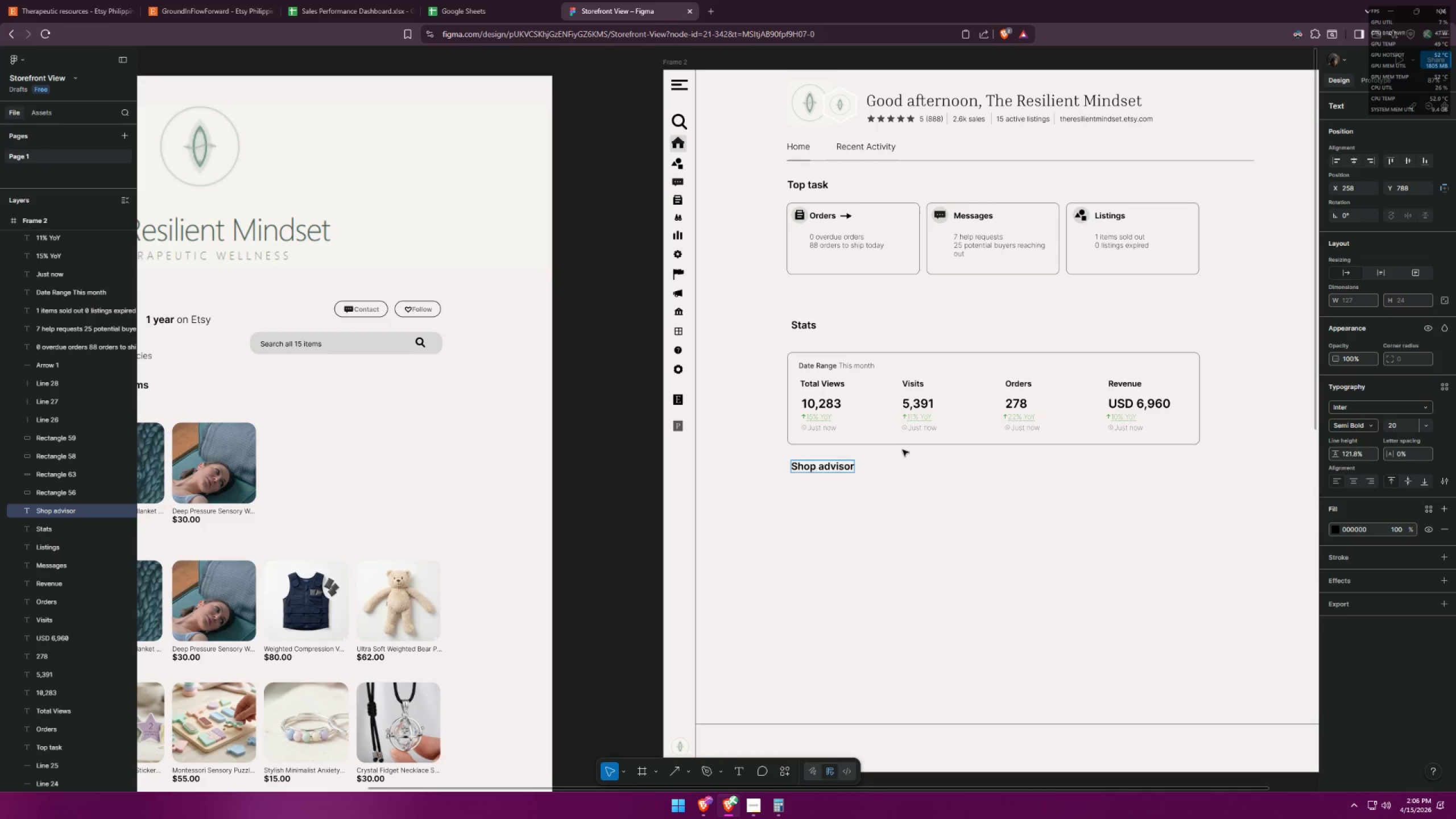 
left_click([937, 489])
 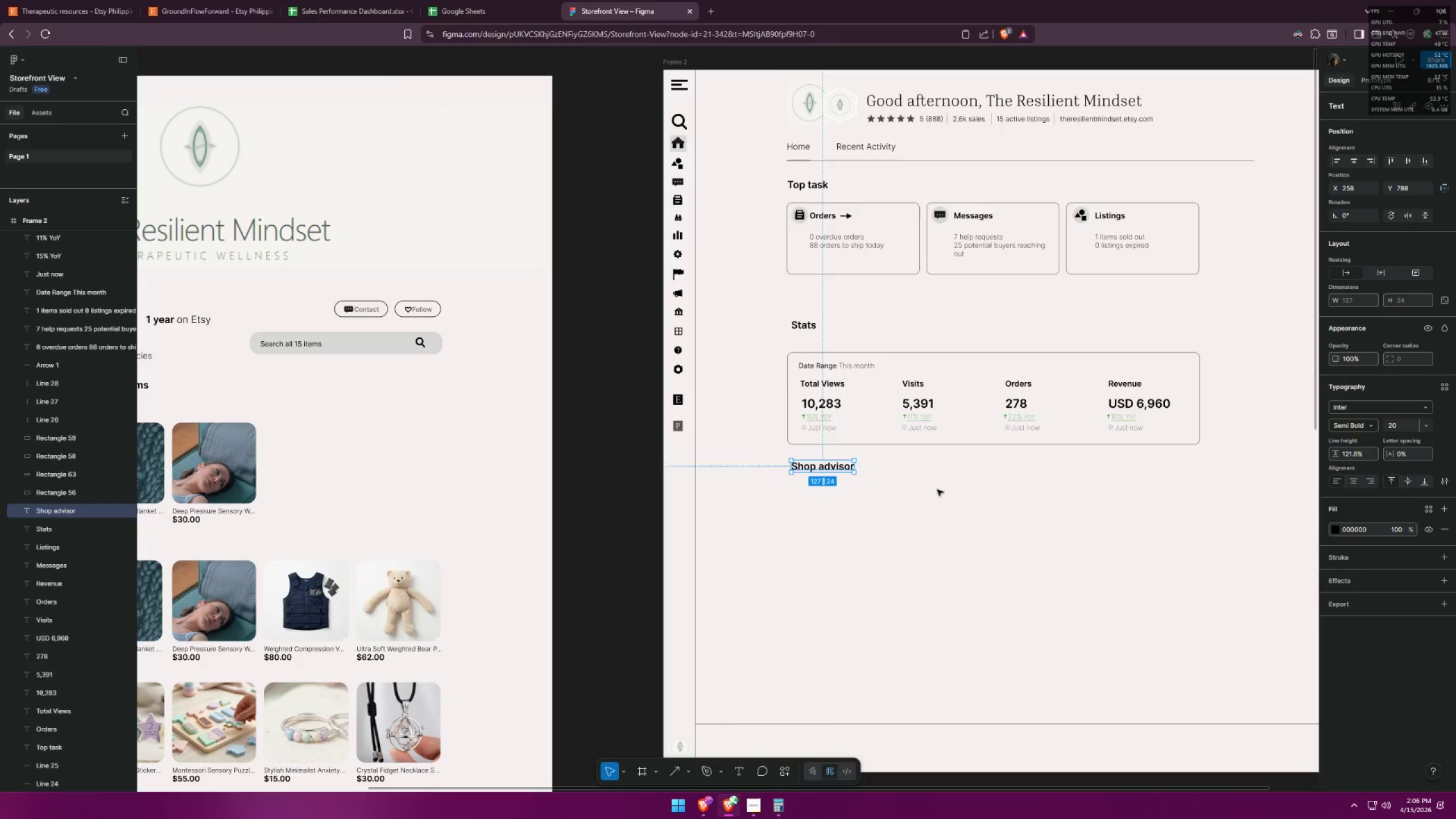 
key(Alt+AltLeft)
 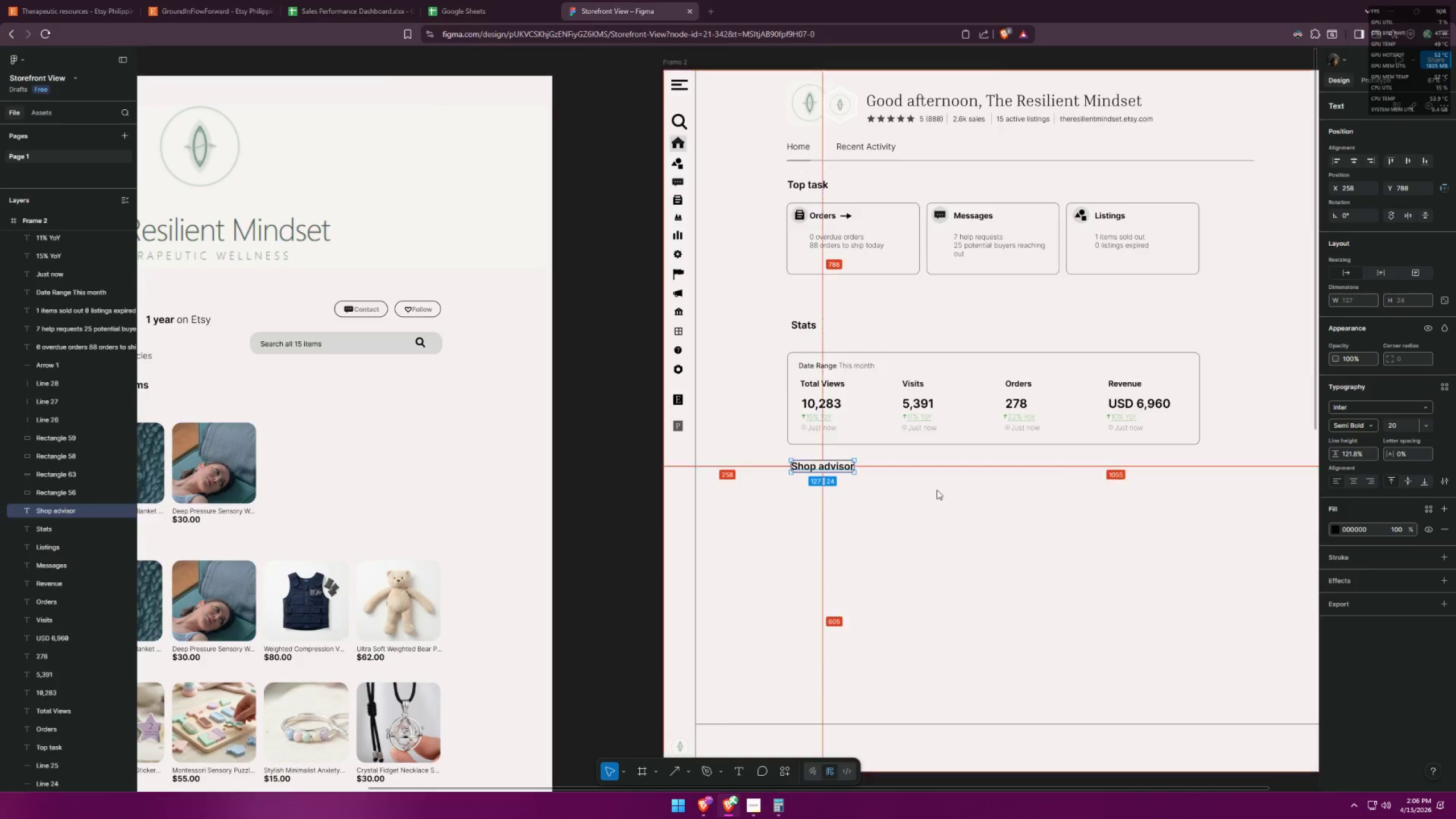 
key(Alt+Tab)
 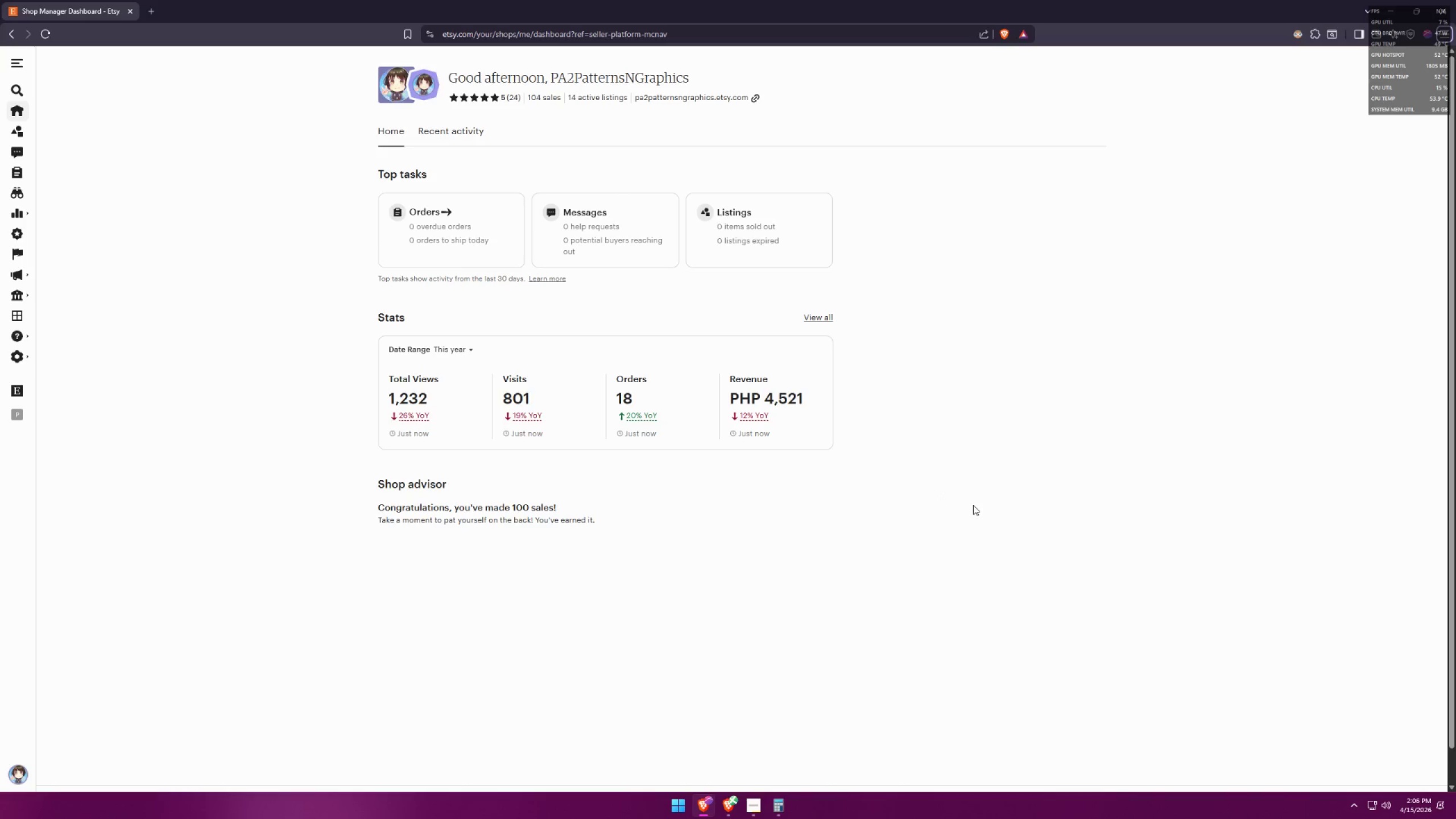 
key(Alt+AltLeft)
 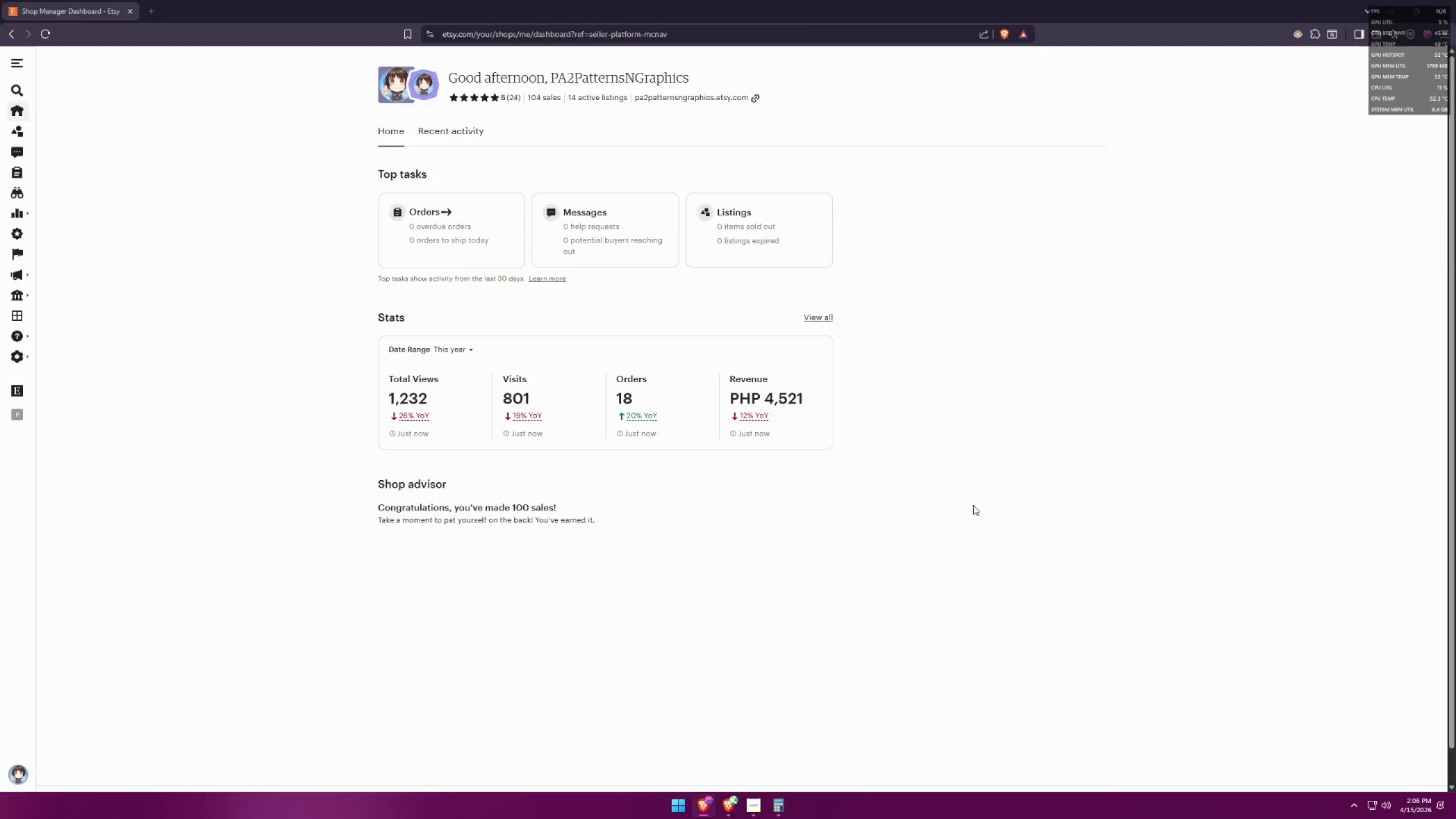 
key(Alt+Tab)
 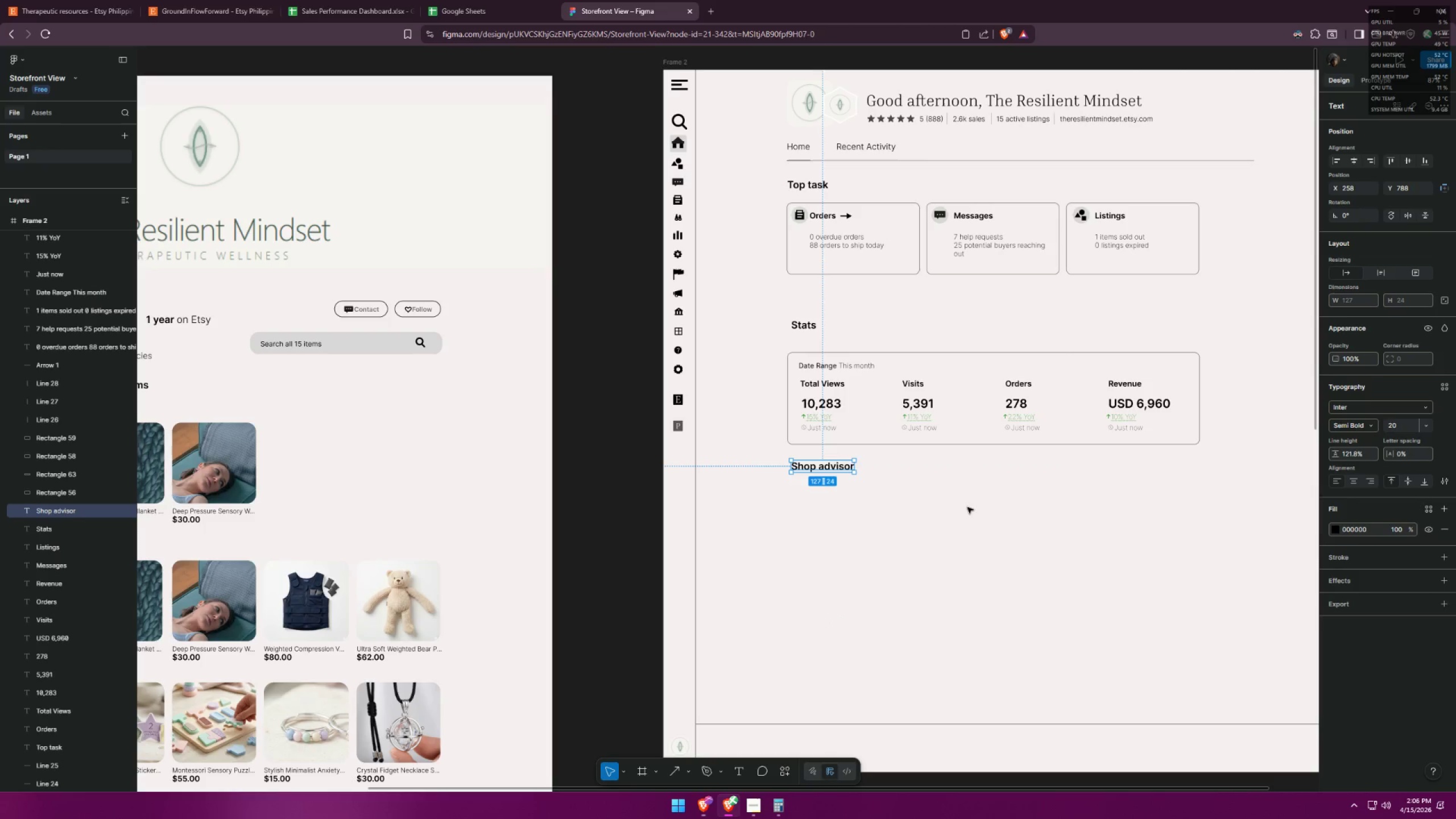 
left_click([966, 507])
 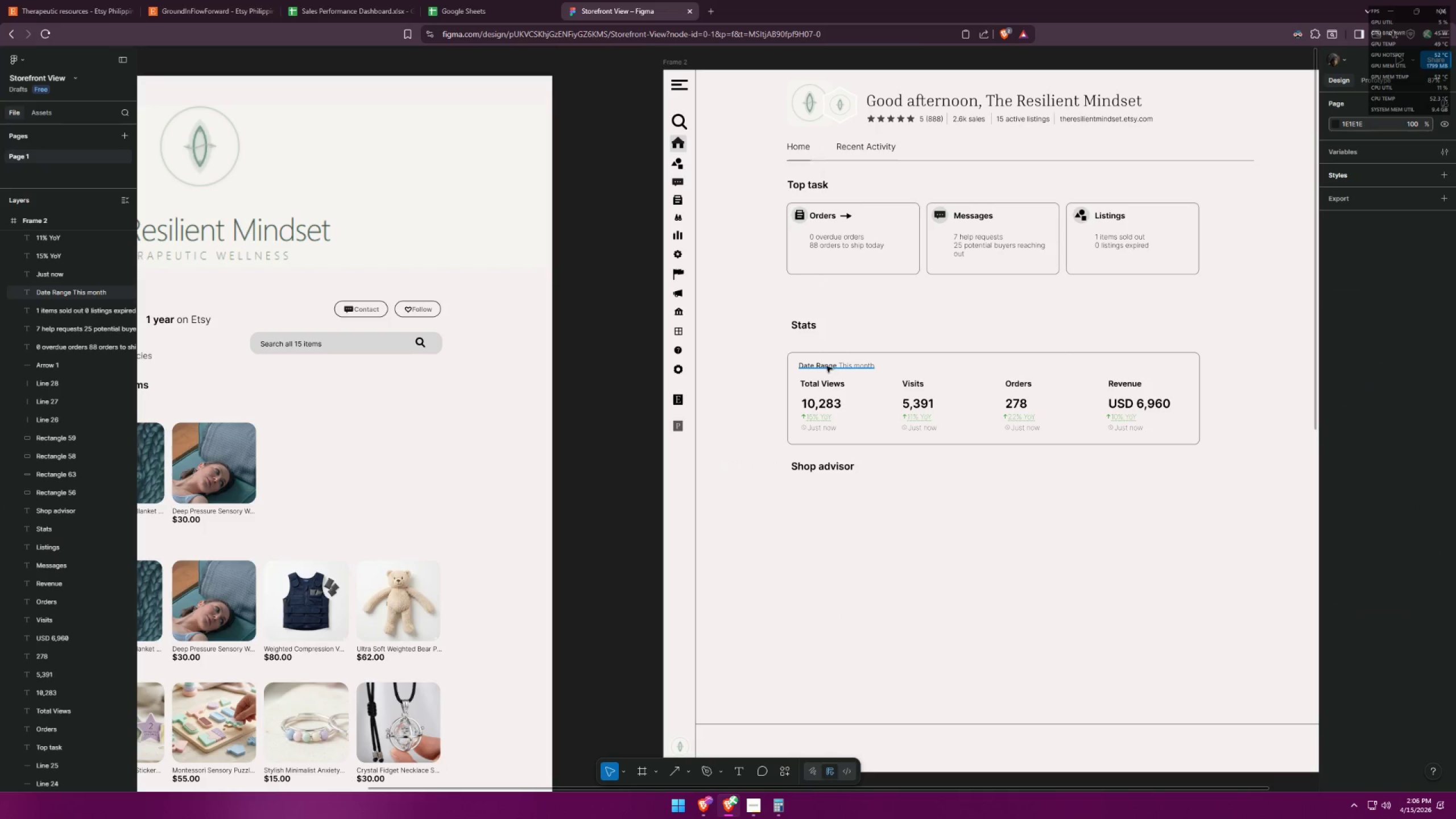 
hold_key(key=AltLeft, duration=1.55)
hold_key(key=ShiftLeft, duration=1.51)
left_click_drag(start_coordinate=[826, 366], to_coordinate=[819, 486])
 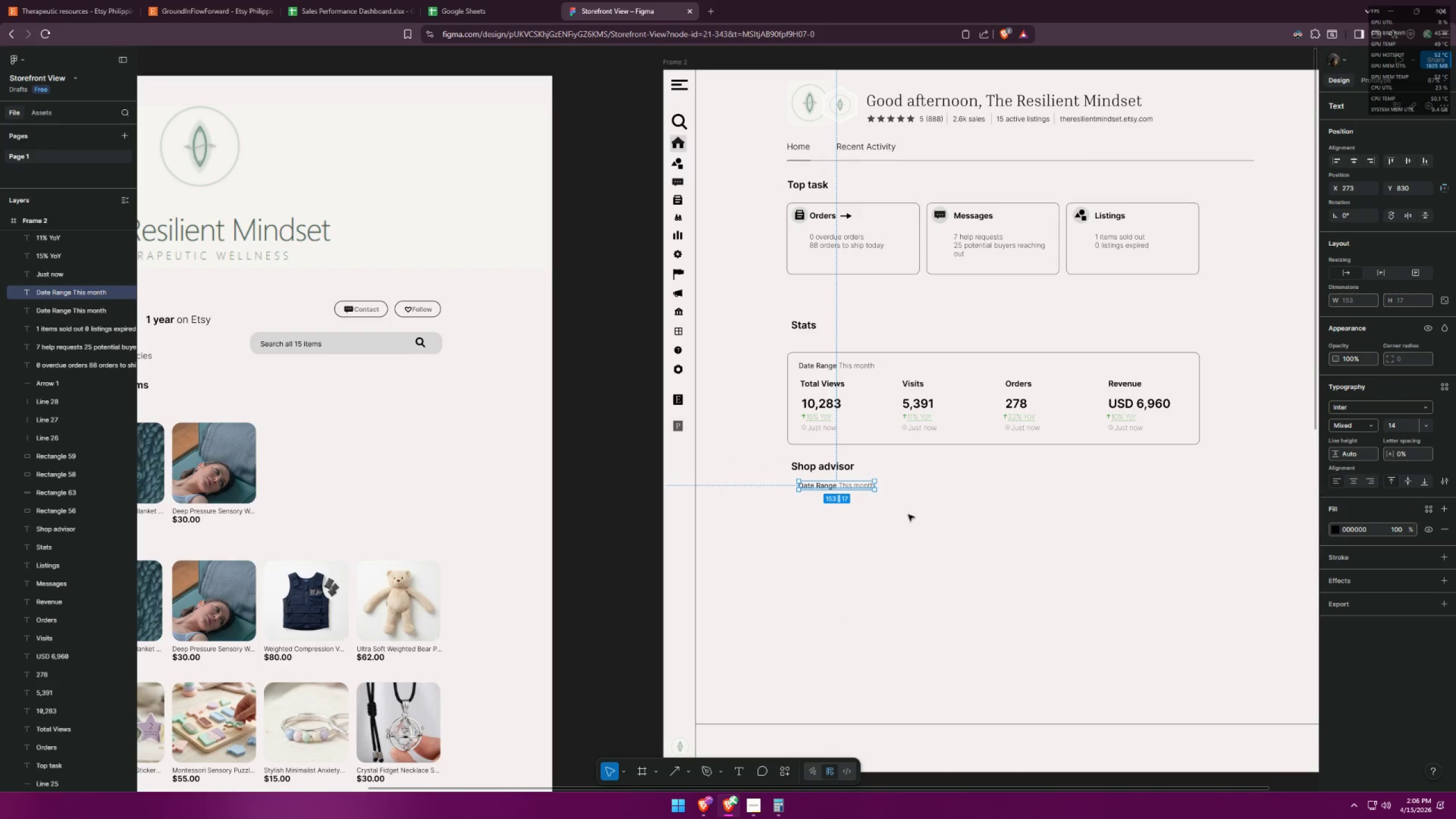 
left_click([908, 515])
 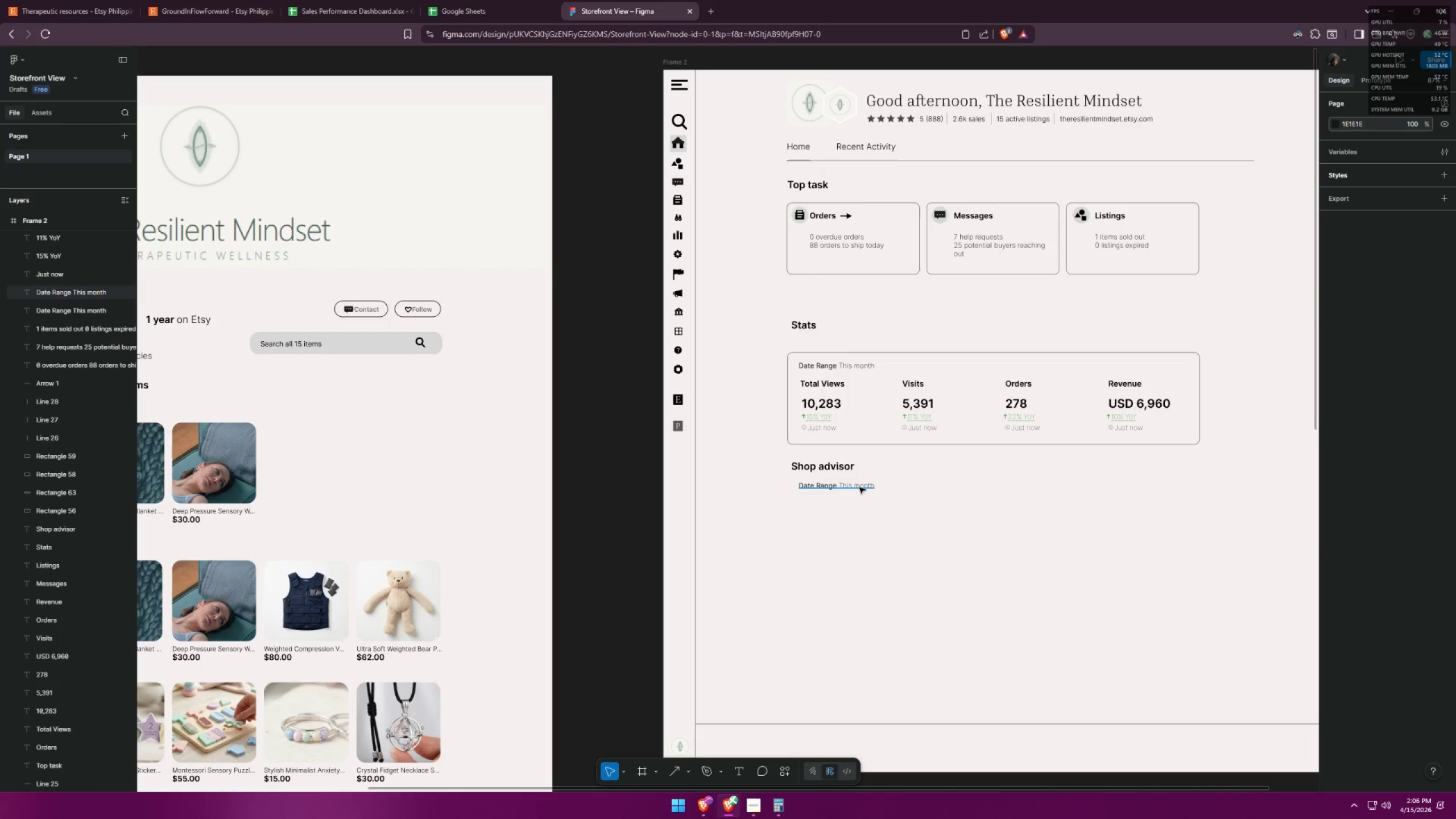 
left_click_drag(start_coordinate=[854, 488], to_coordinate=[847, 487])
 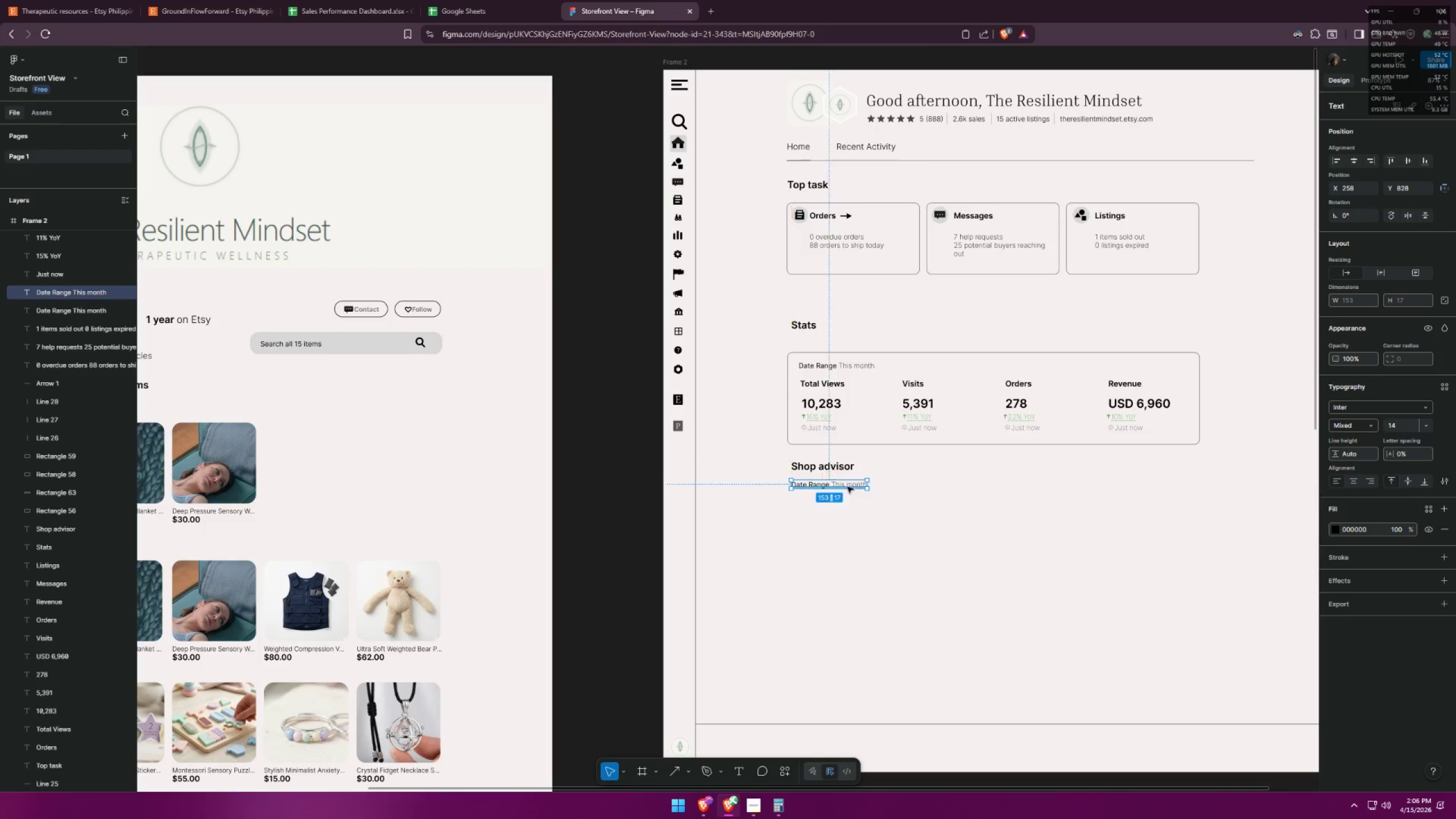 
key(Alt+AltLeft)
 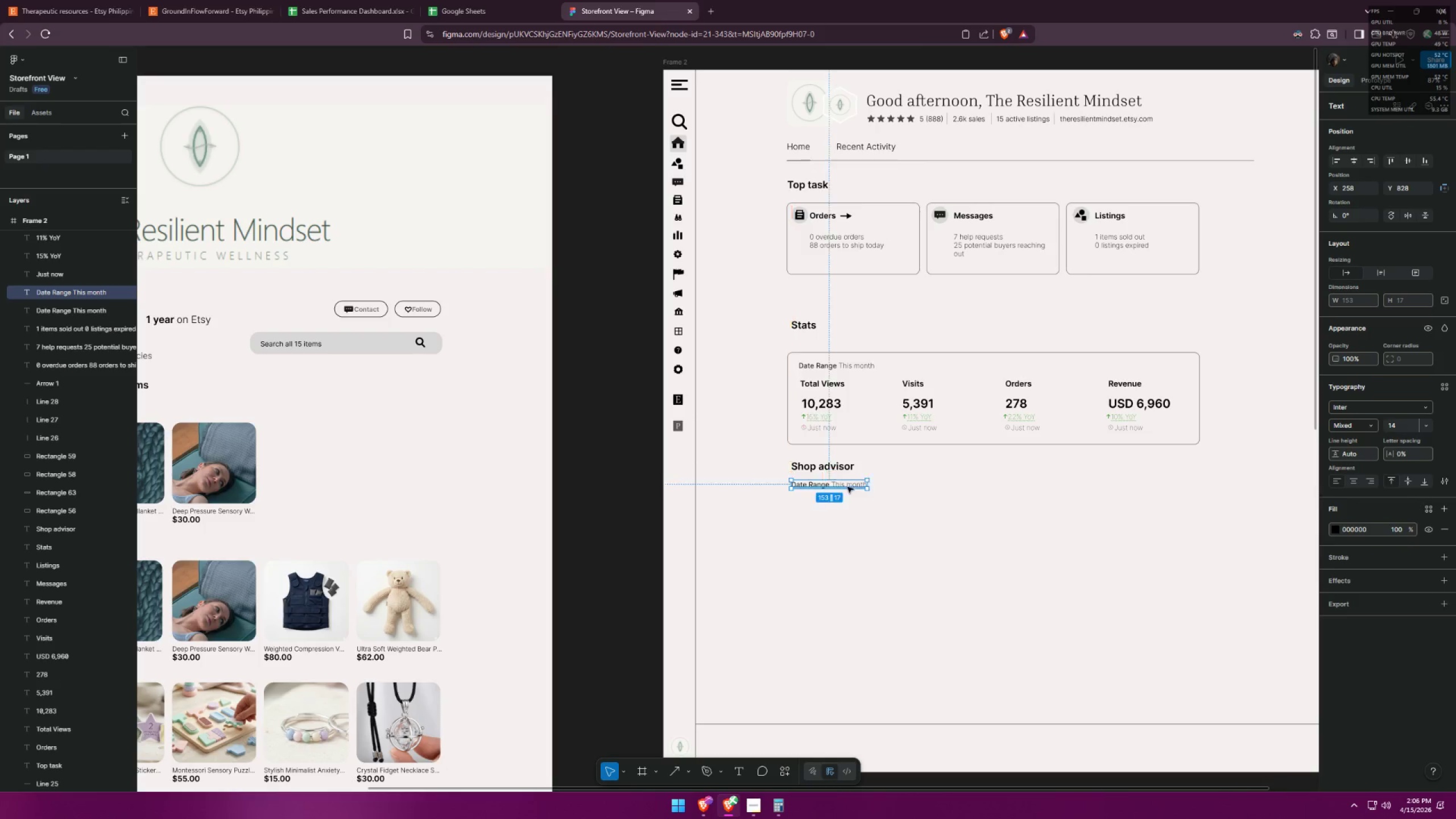 
key(Alt+Tab)
 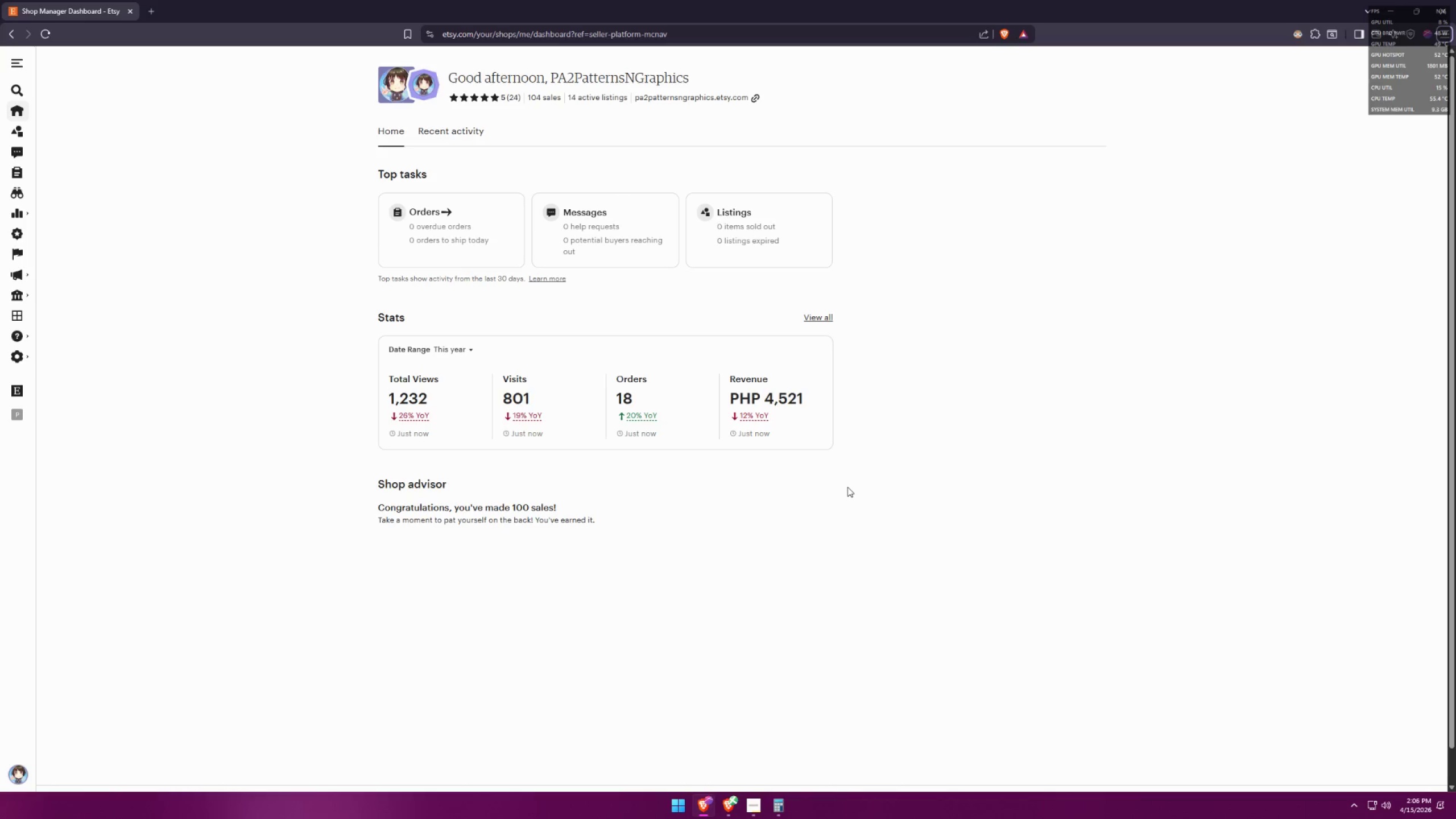 
key(Alt+Tab)
 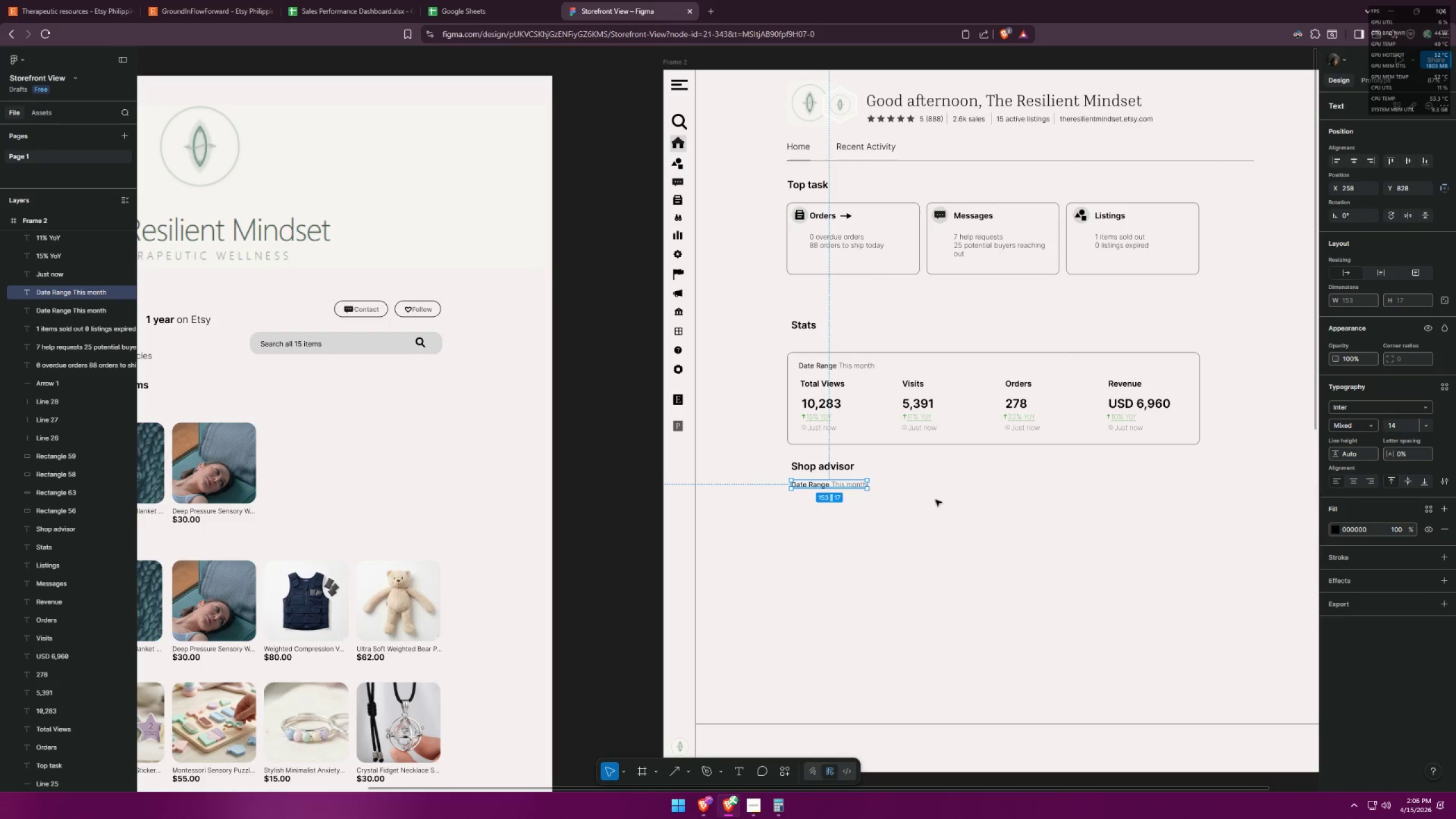 
left_click([936, 500])
 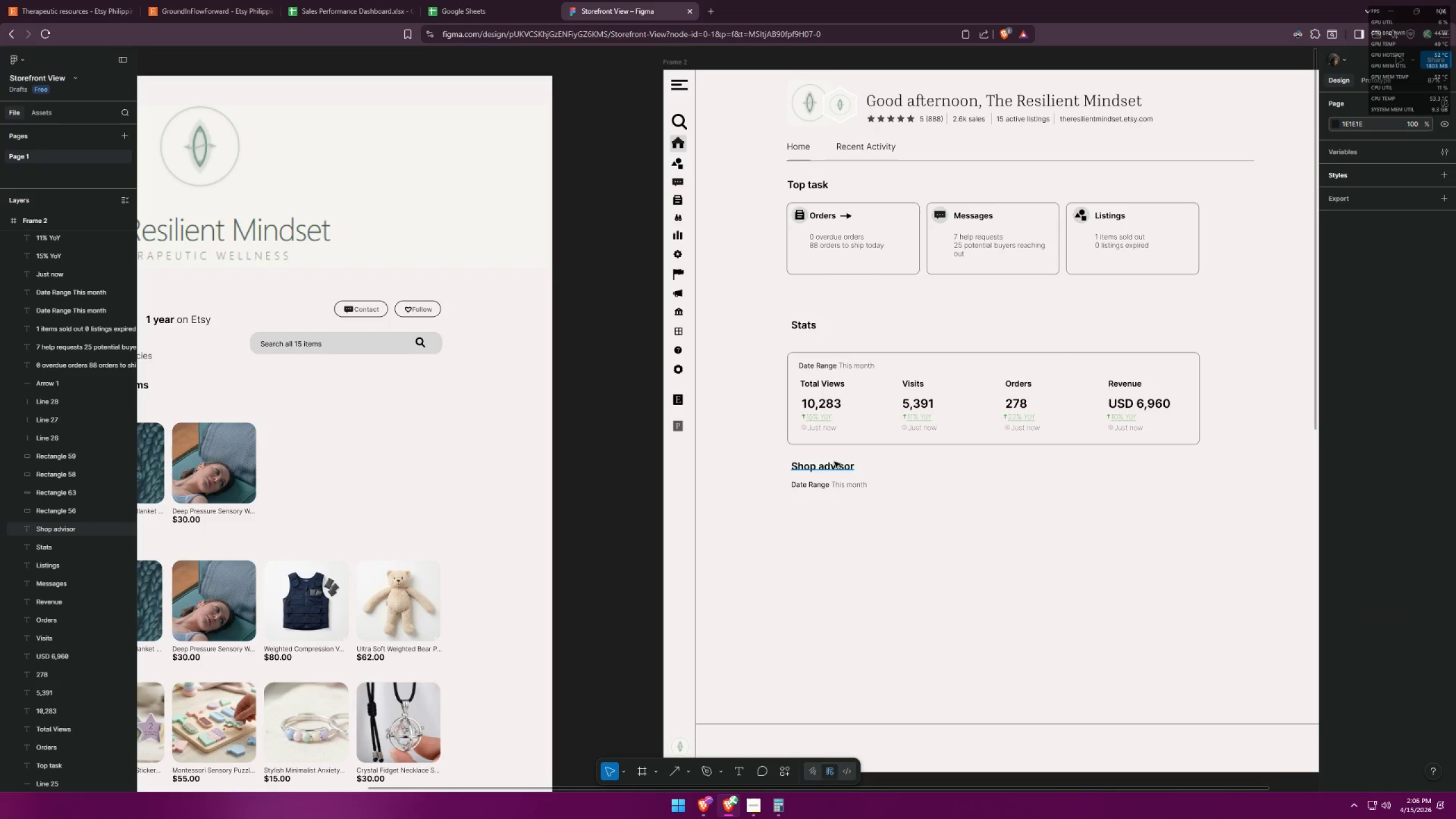 
left_click_drag(start_coordinate=[829, 466], to_coordinate=[824, 465])
 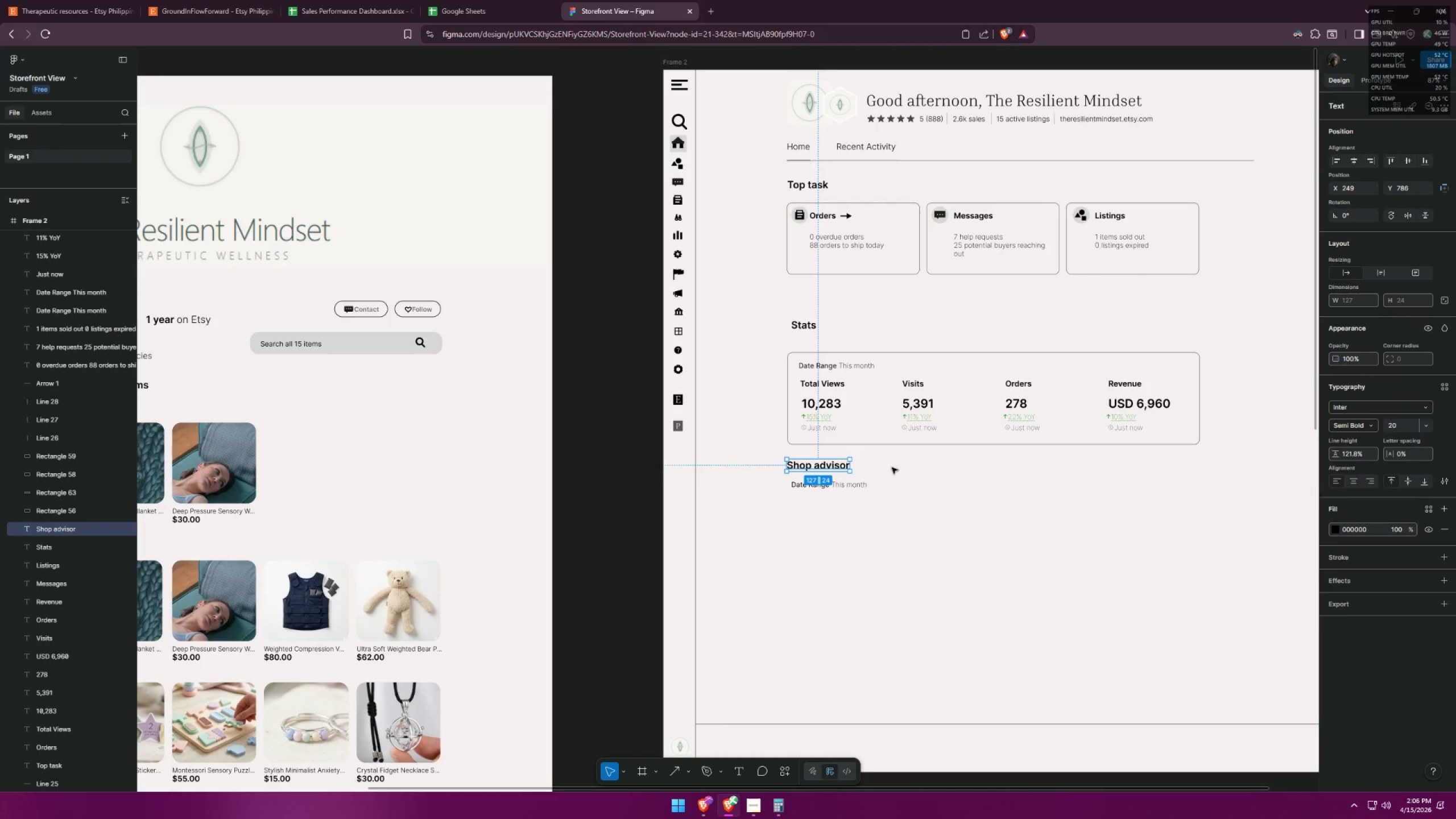 
left_click([897, 468])
 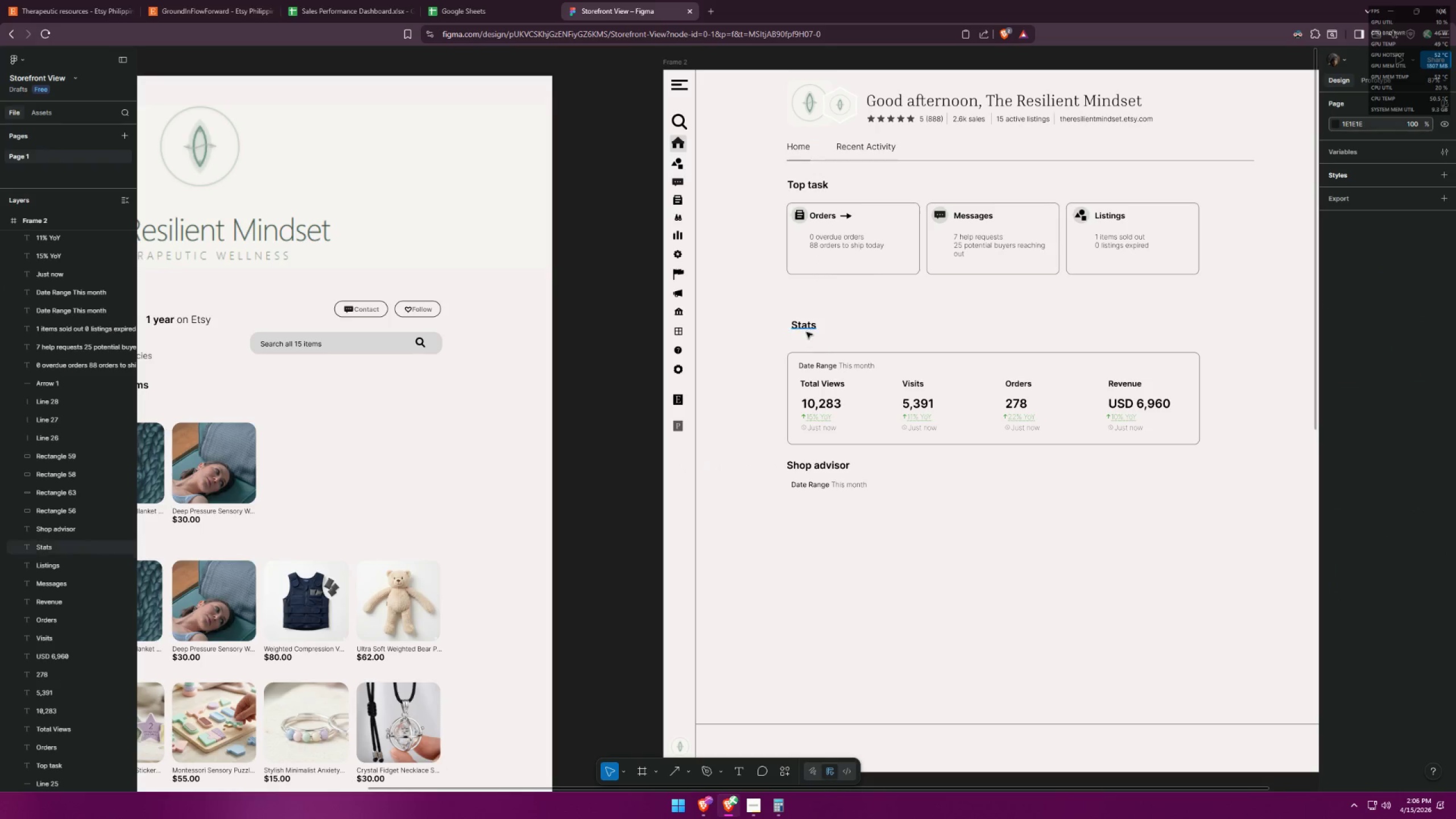 
left_click_drag(start_coordinate=[804, 330], to_coordinate=[800, 330])
 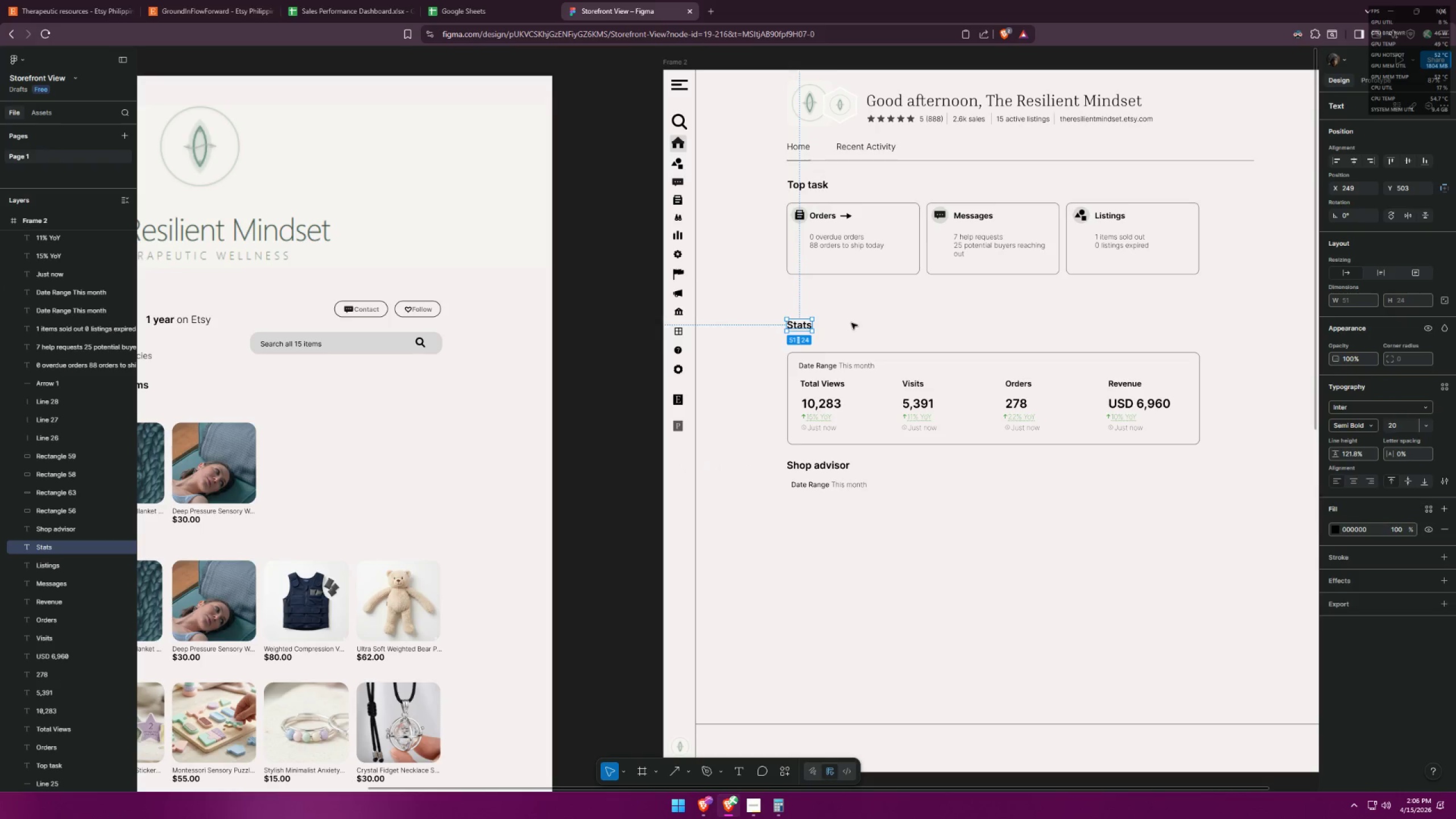 
left_click([851, 322])
 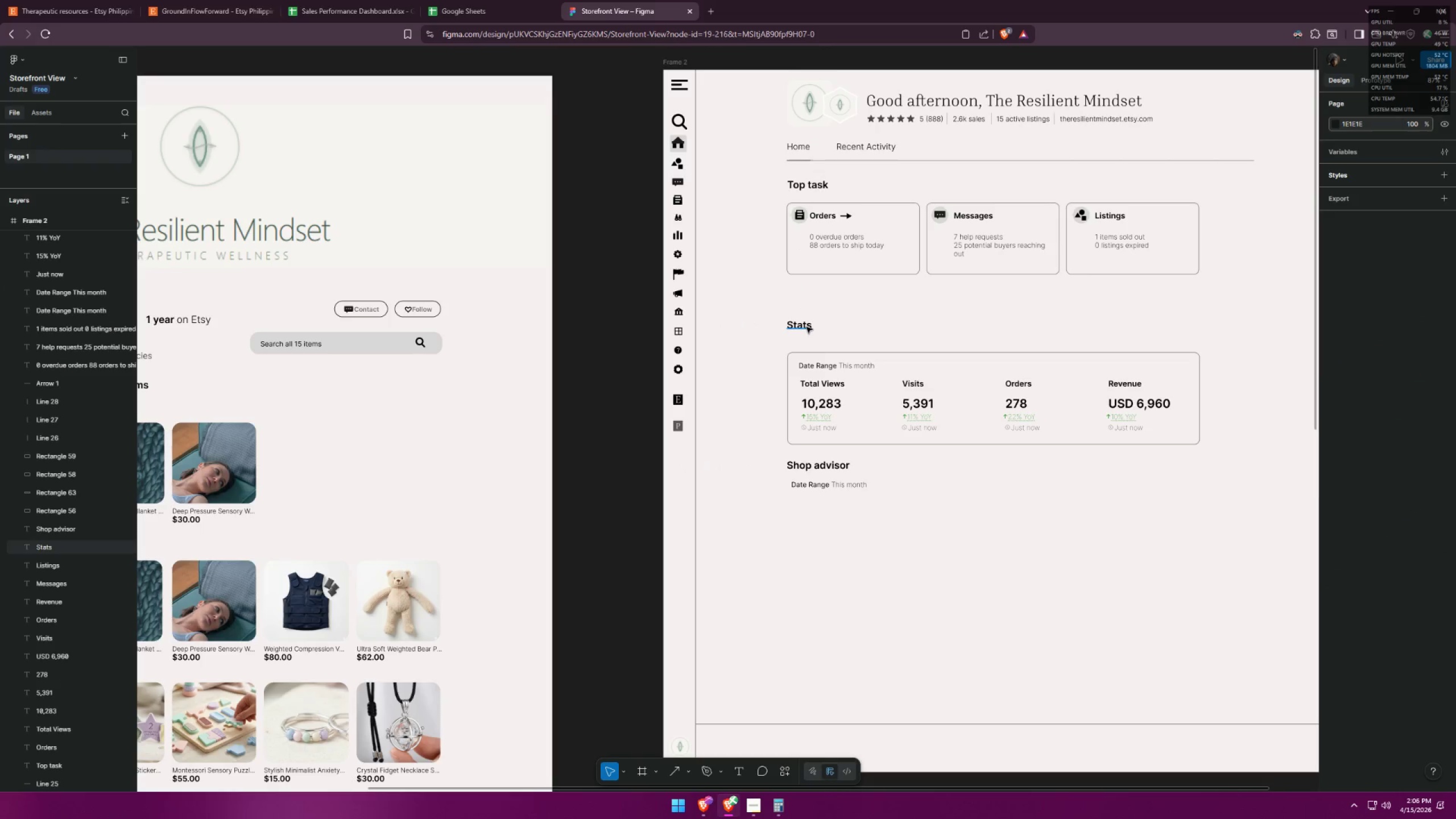 
hold_key(key=ShiftLeft, duration=1.5)
 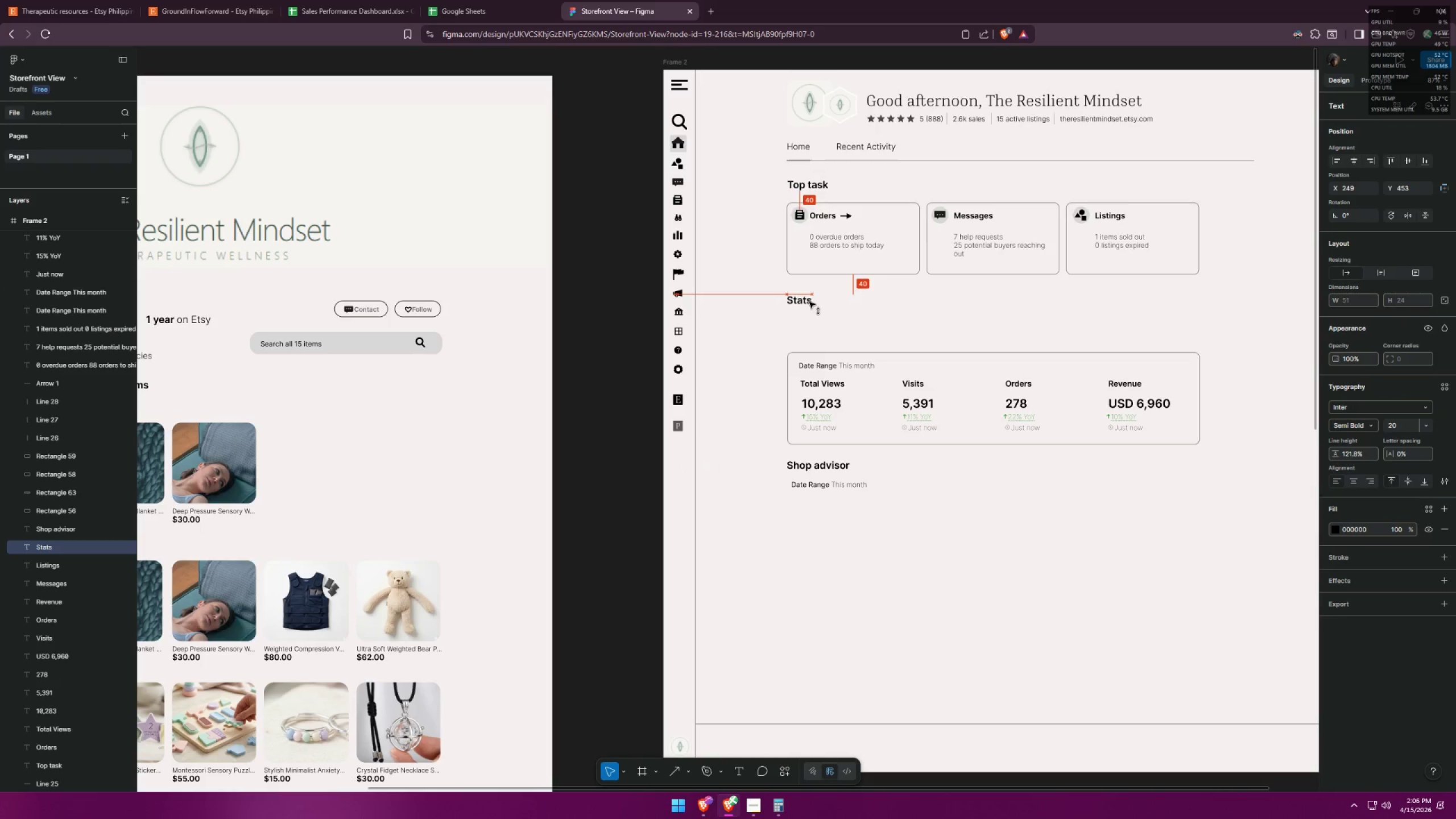 
hold_key(key=ShiftLeft, duration=1.5)
 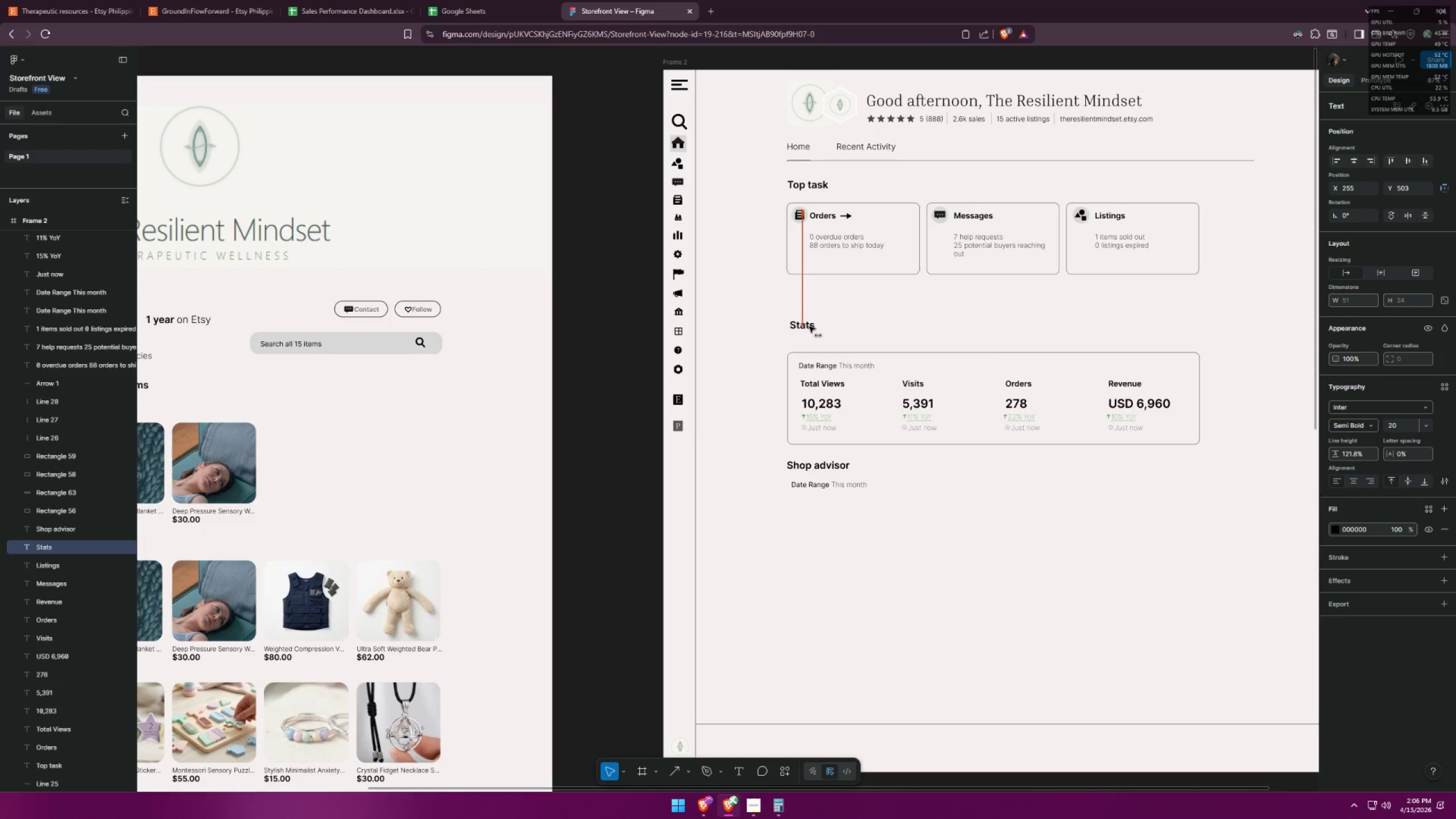 
hold_key(key=ShiftLeft, duration=1.5)
 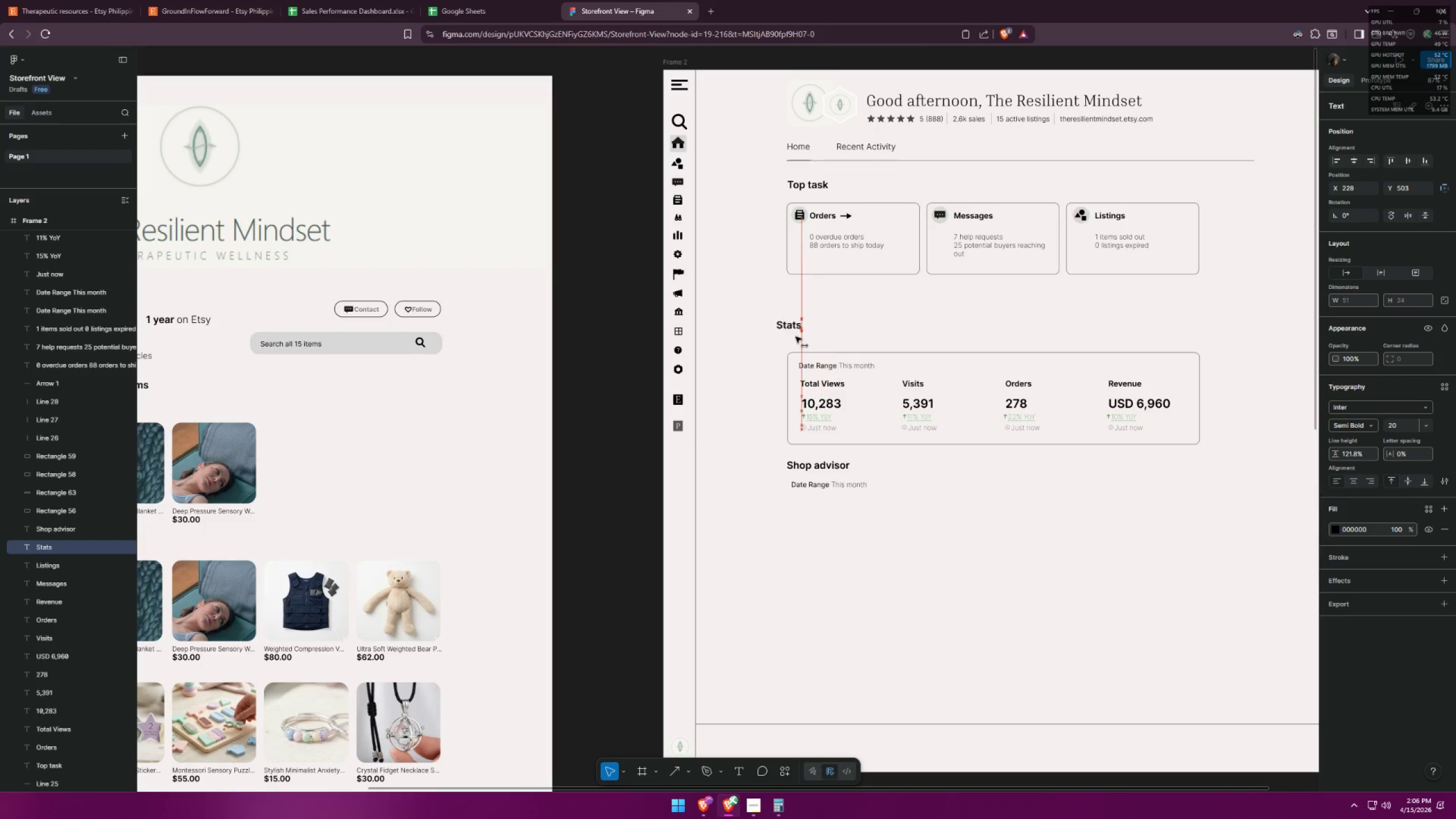 
hold_key(key=ShiftLeft, duration=1.26)
 